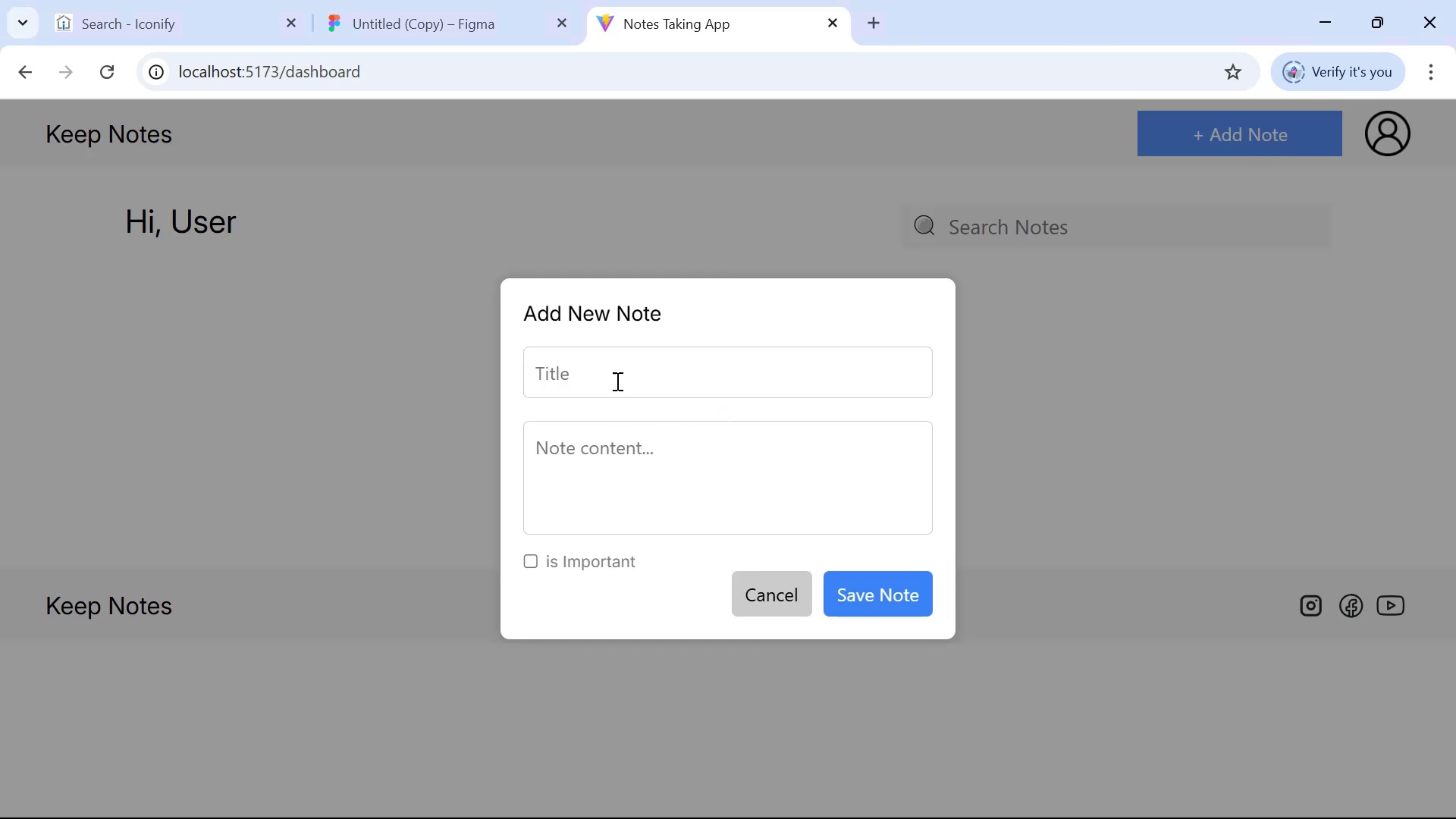 
type(Web)
 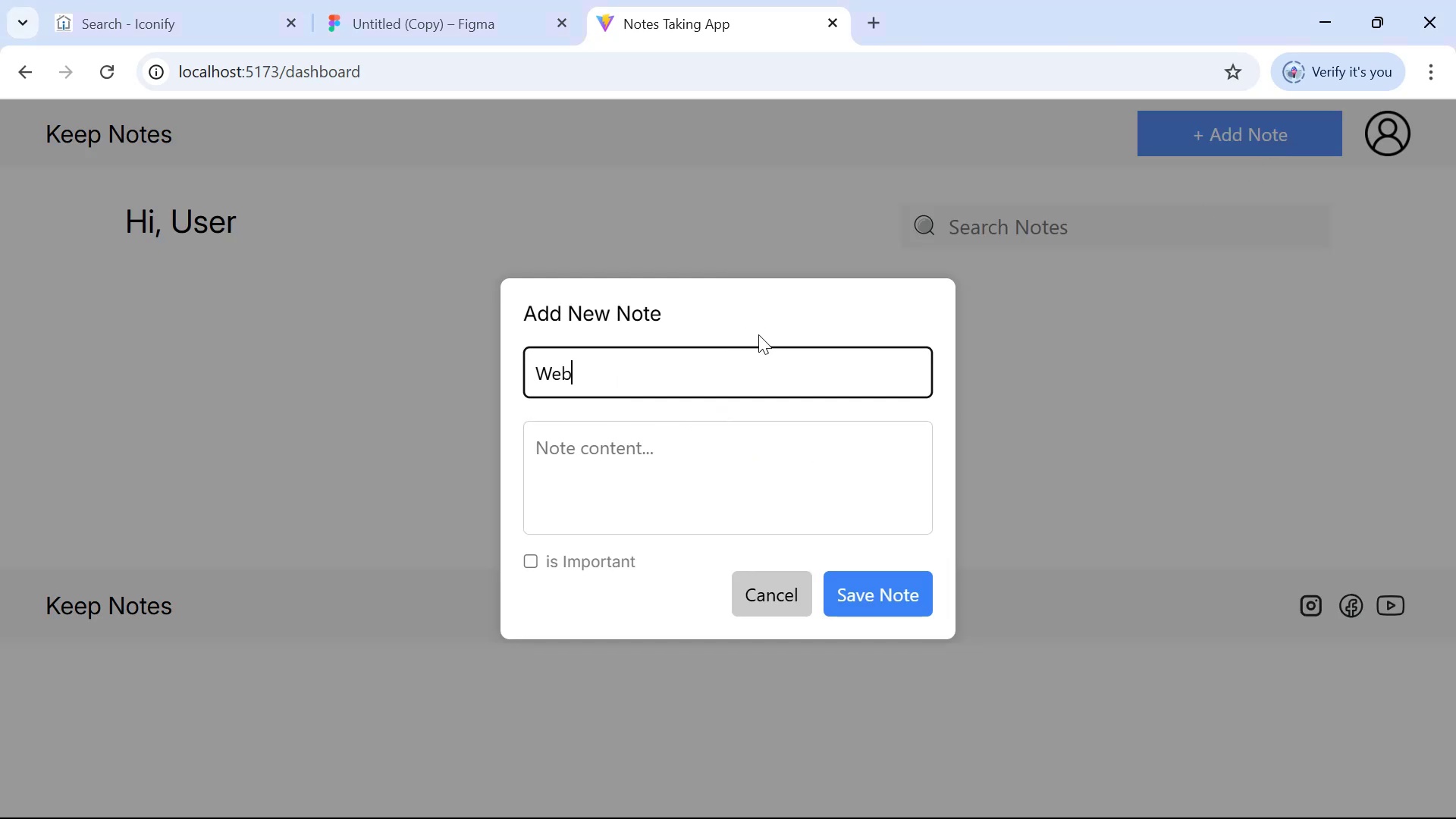 
left_click([838, 469])
 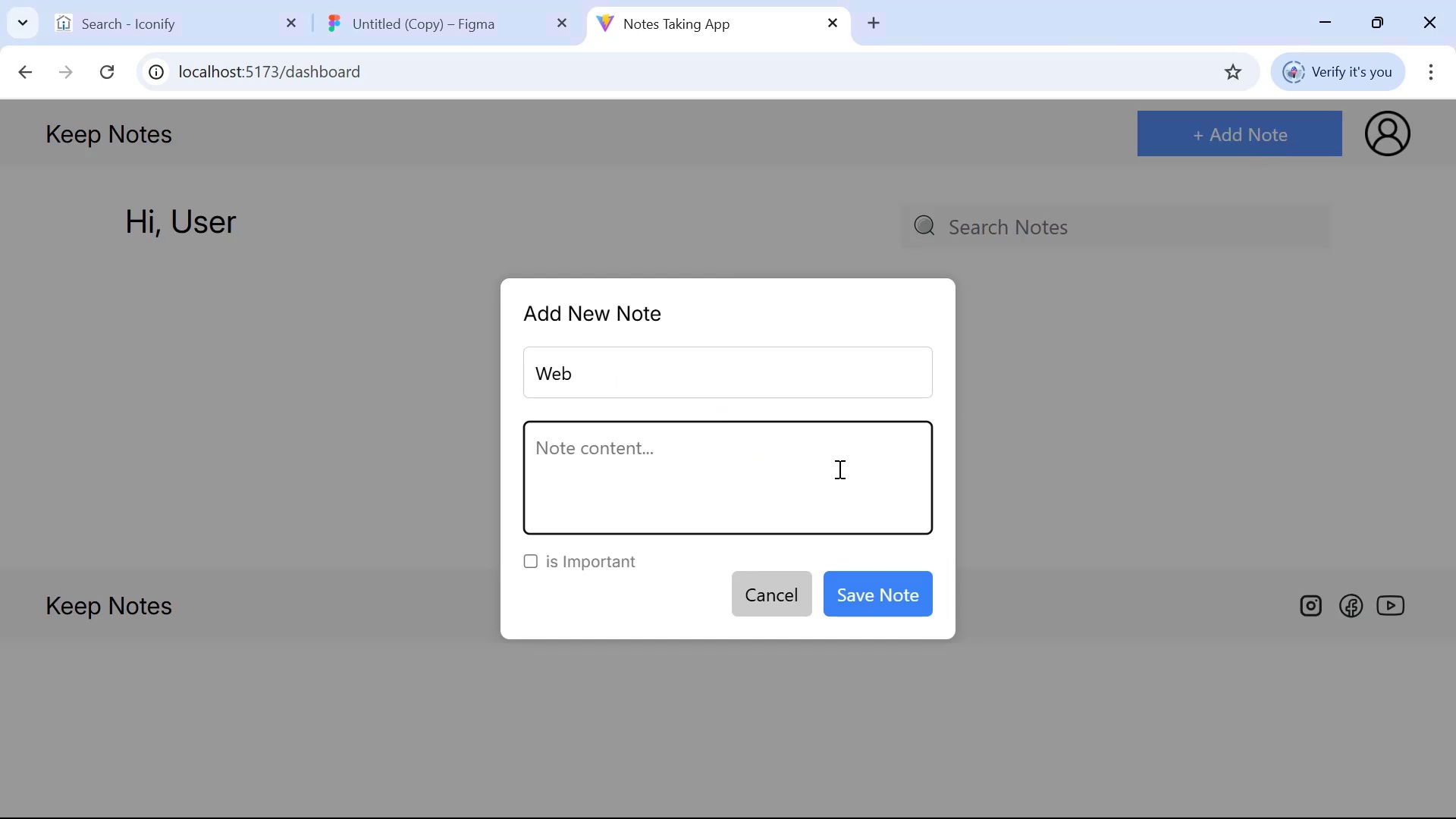 
type(web)
key(Backspace)
key(Backspace)
key(Backspace)
type(react)
 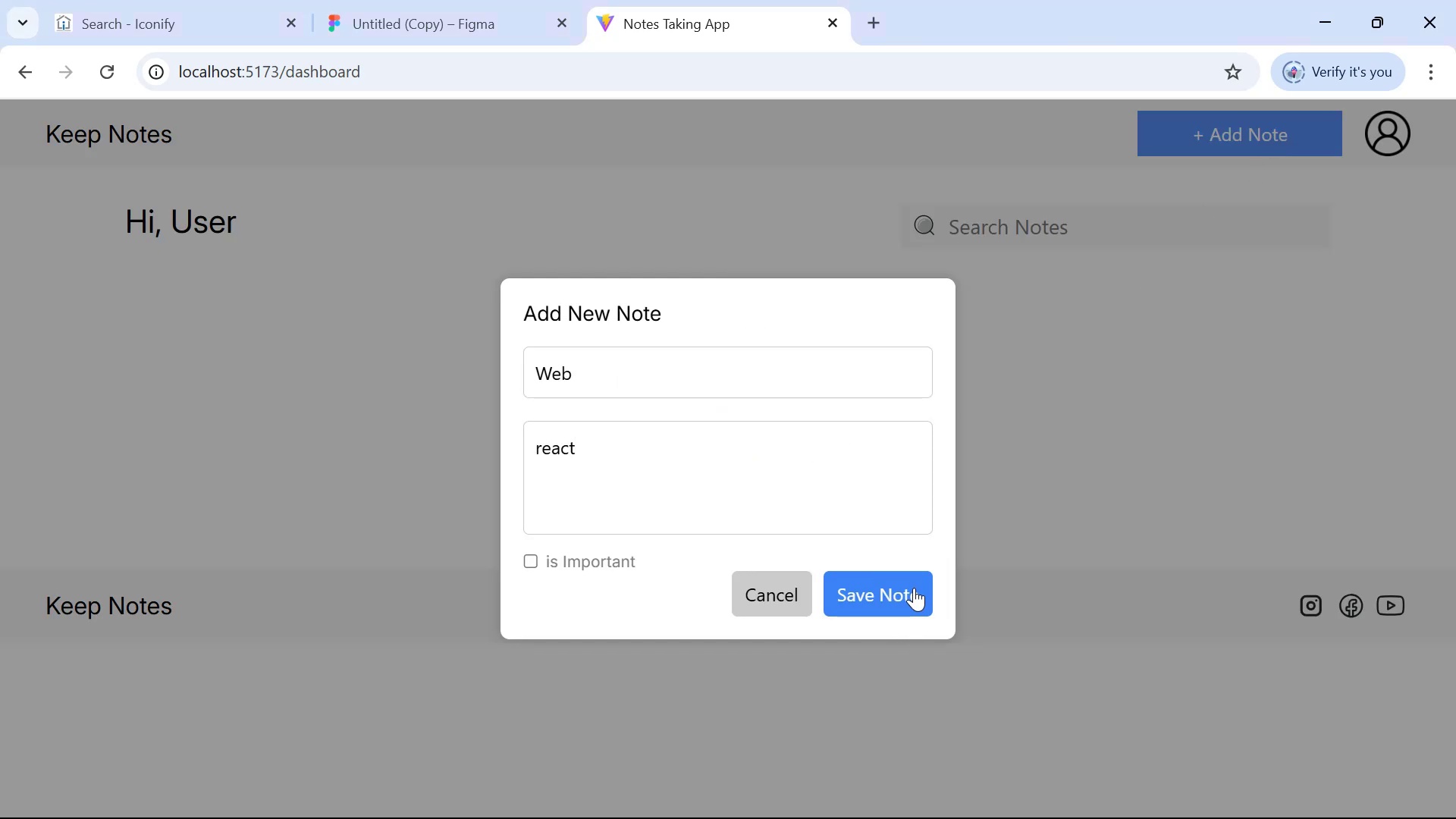 
left_click([911, 594])
 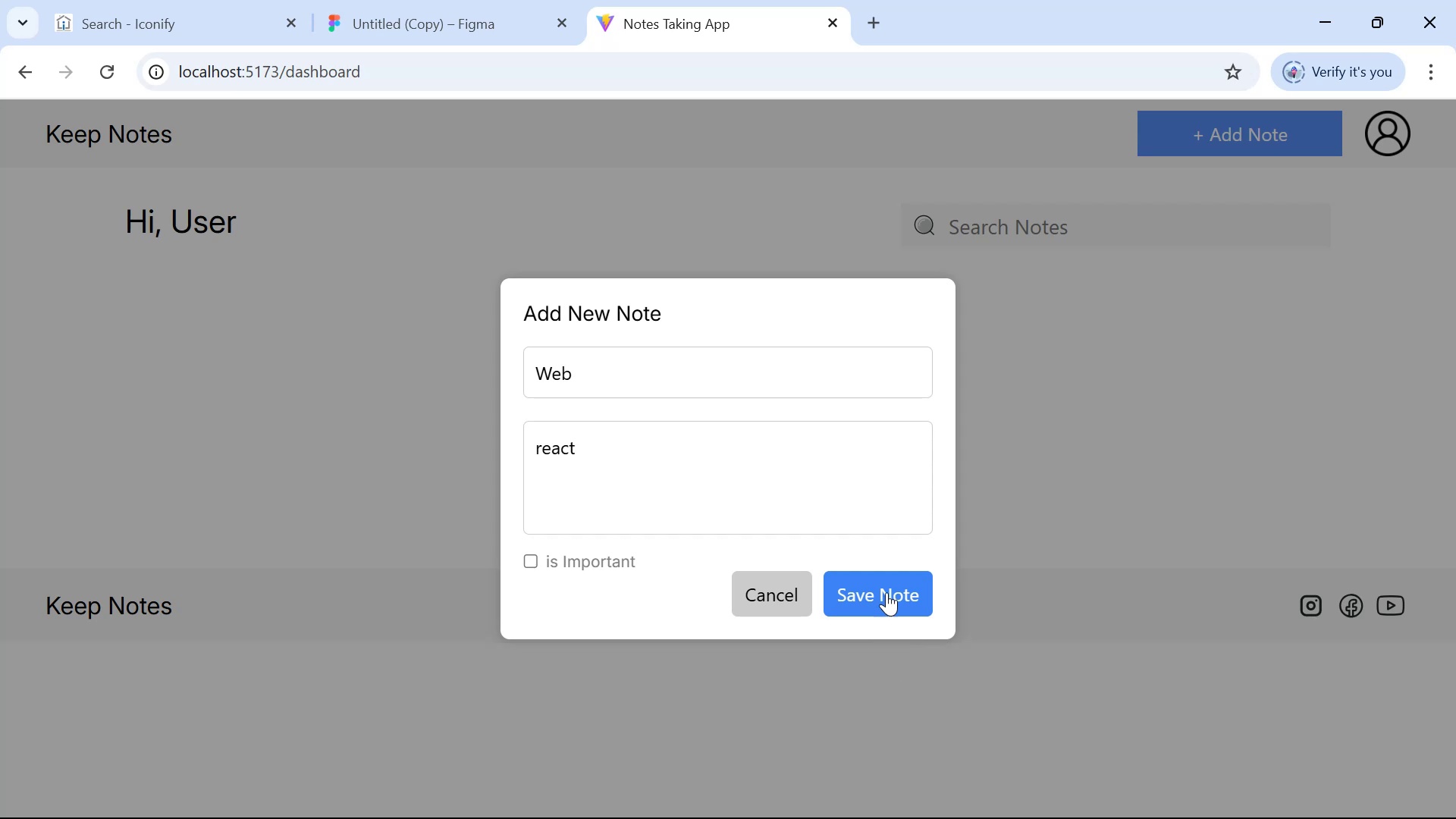 
double_click([886, 589])
 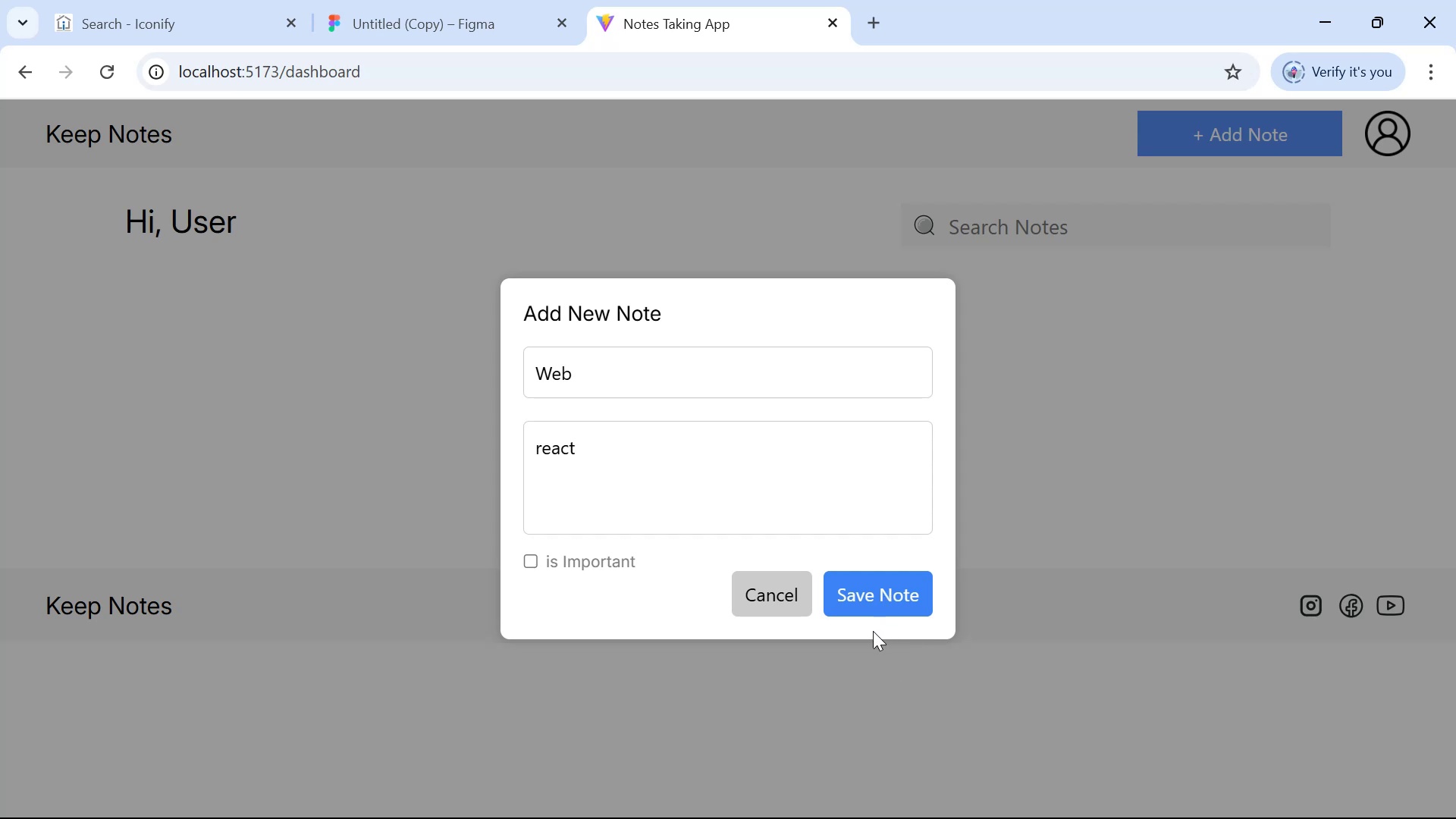 
left_click([880, 603])
 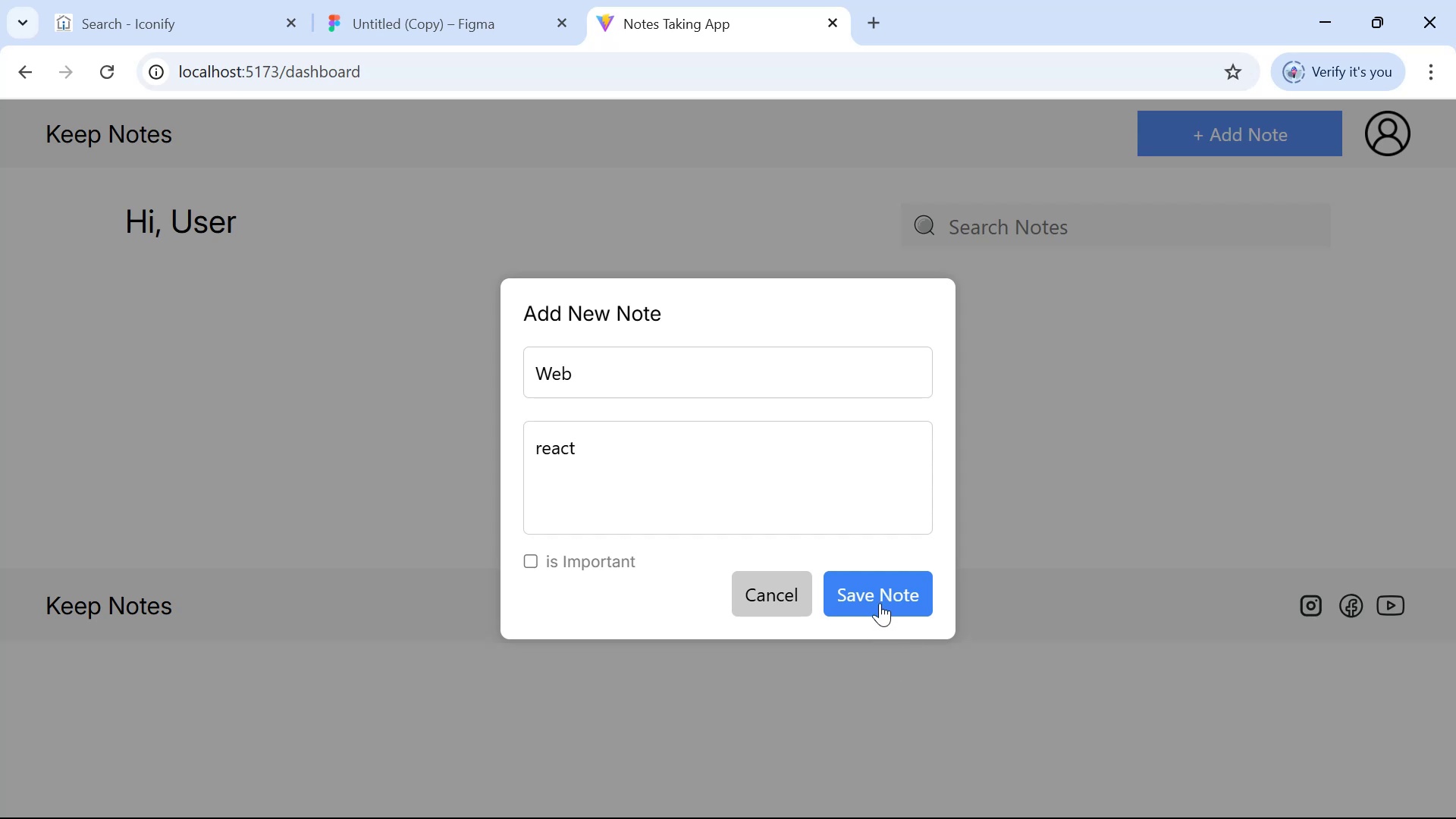 
left_click_drag(start_coordinate=[880, 610], to_coordinate=[883, 615])
 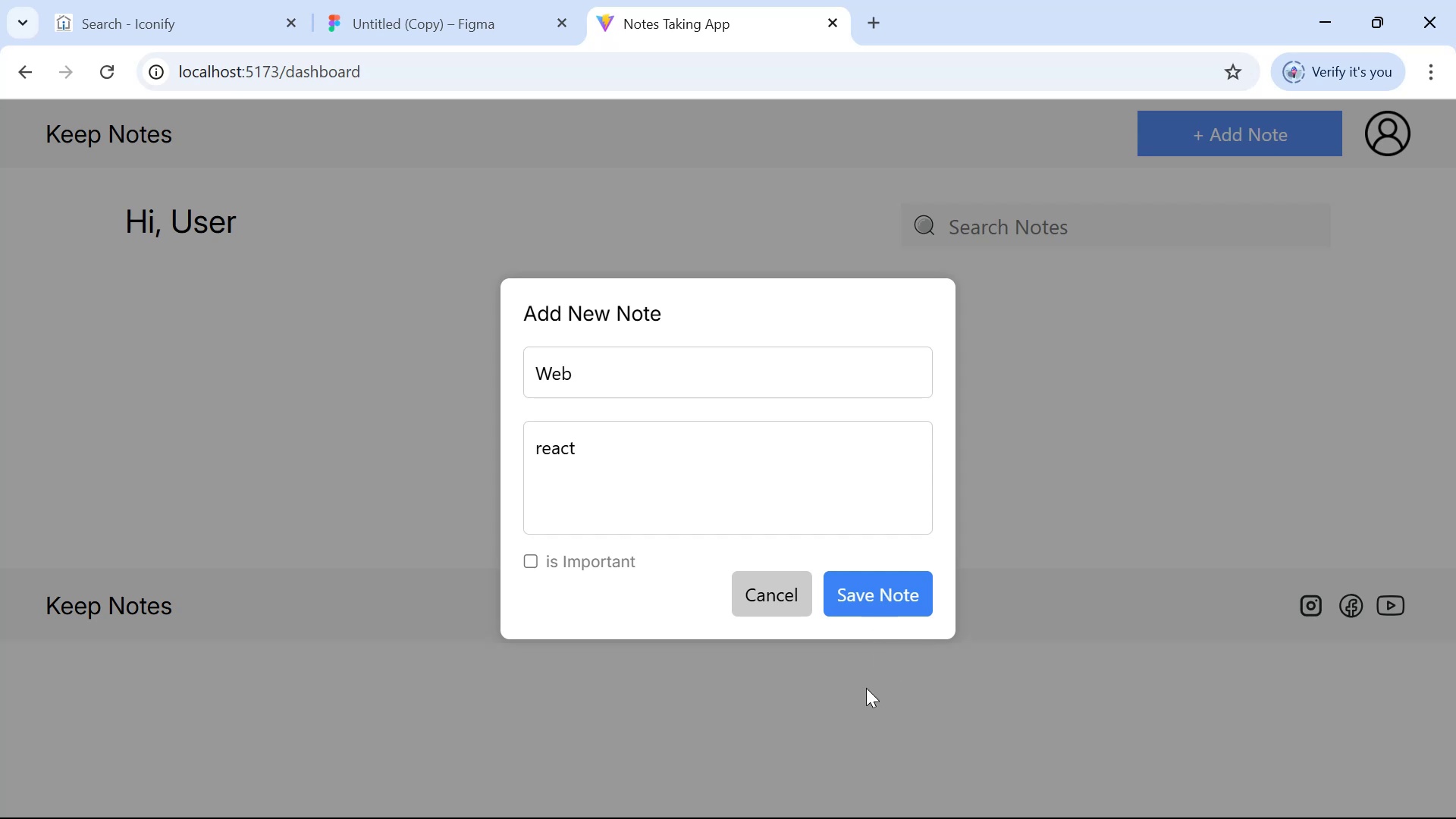 
left_click([874, 604])
 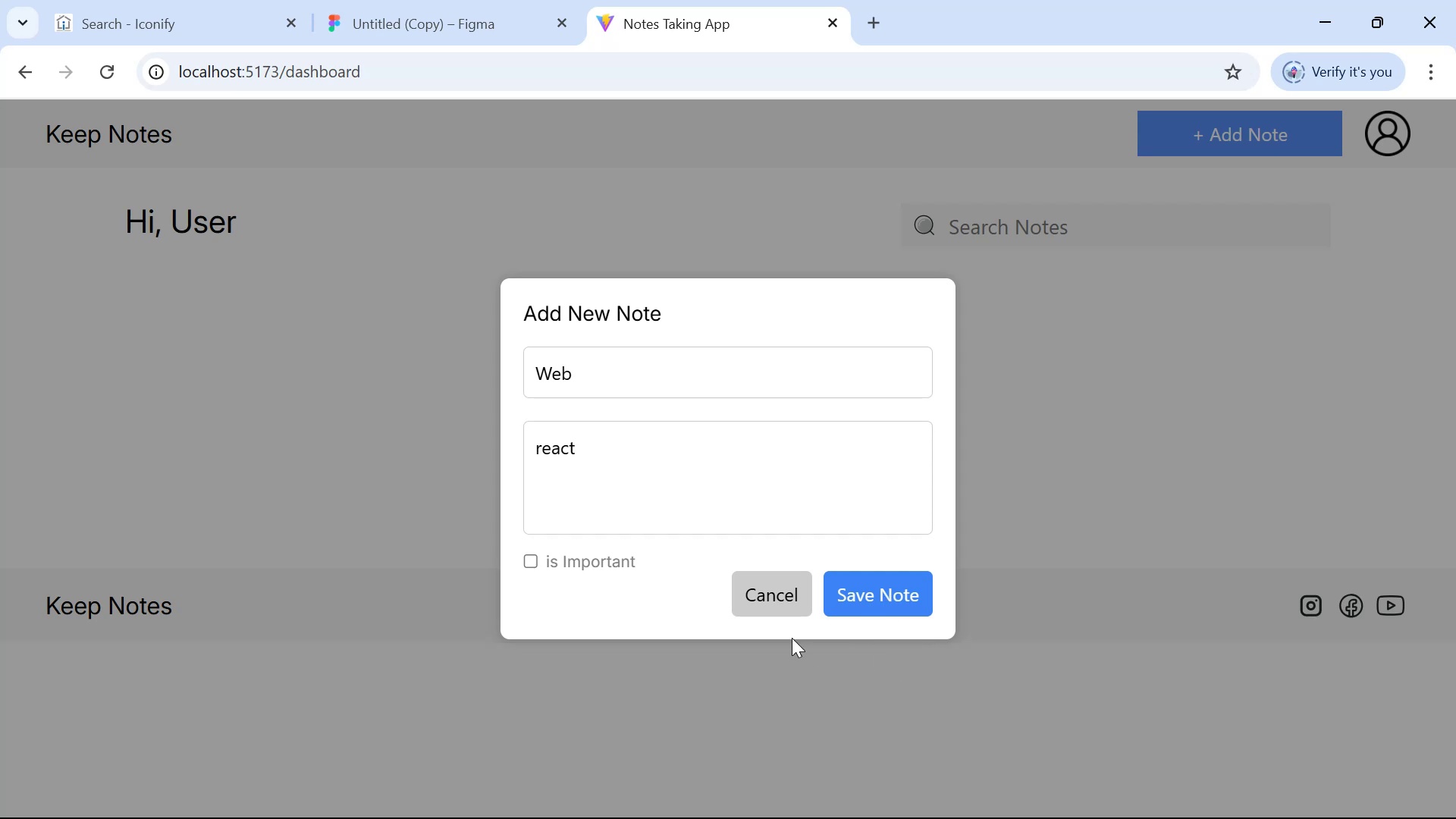 
left_click([779, 596])
 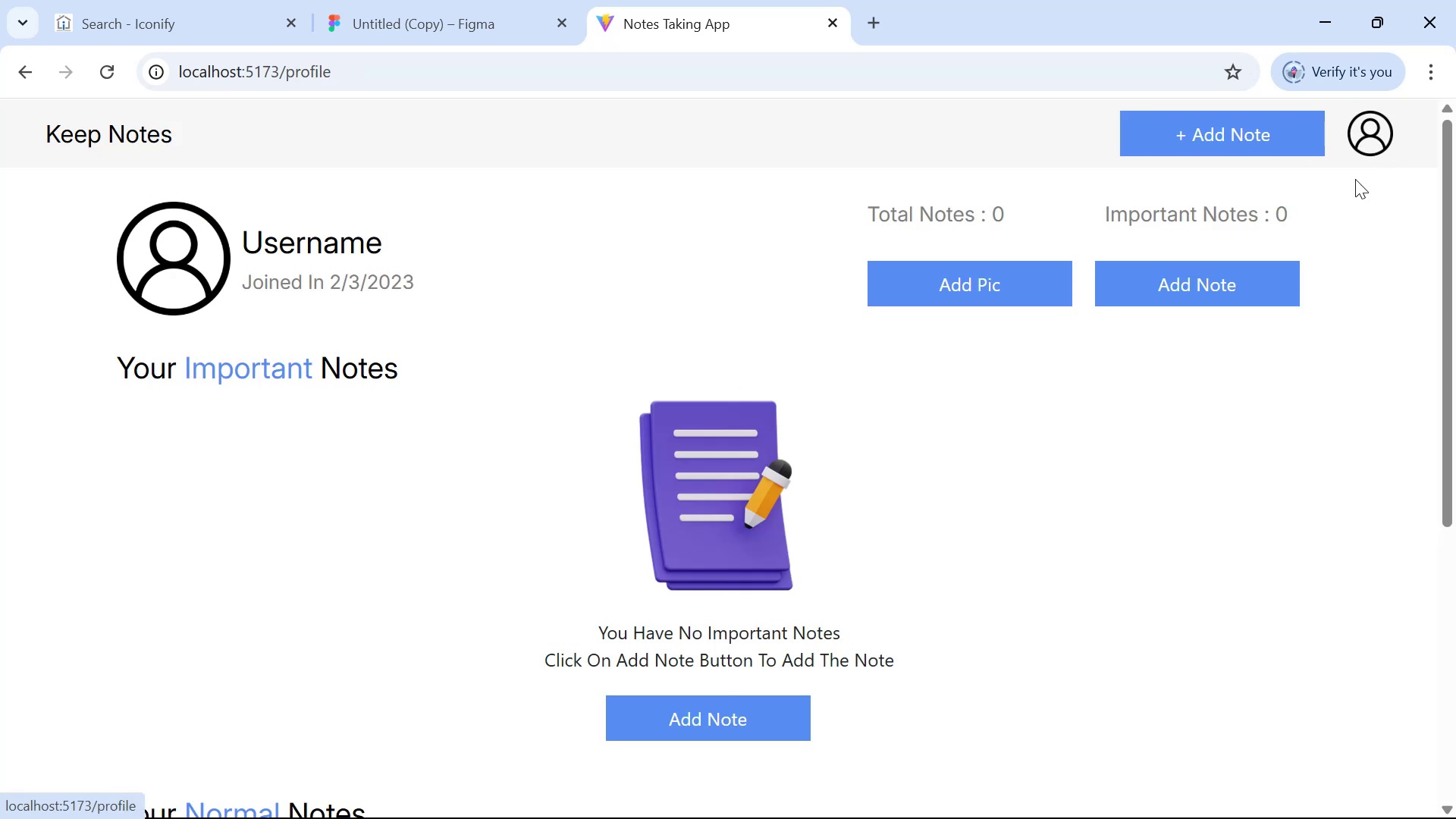 
left_click([1225, 130])
 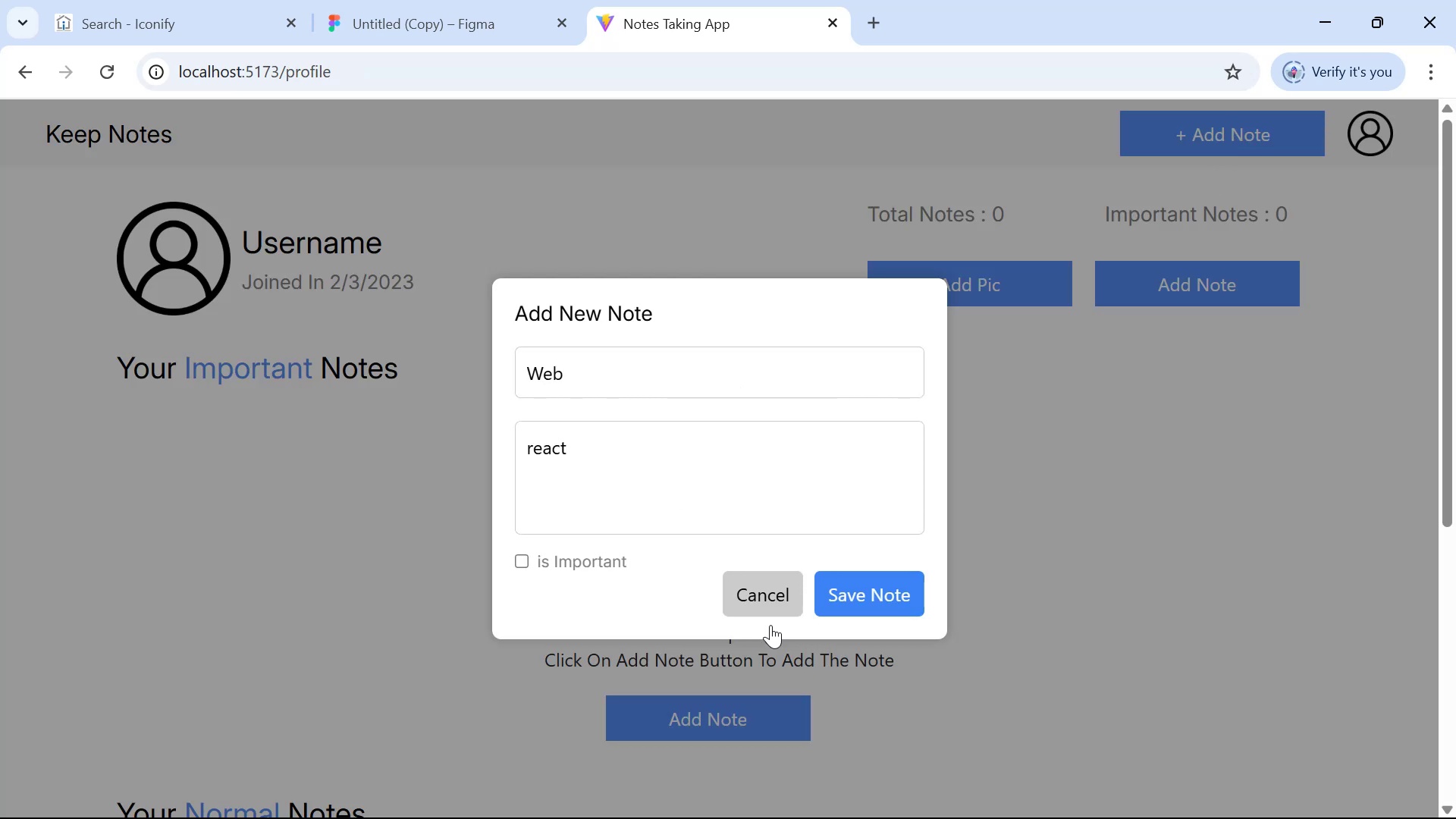 
left_click([899, 595])
 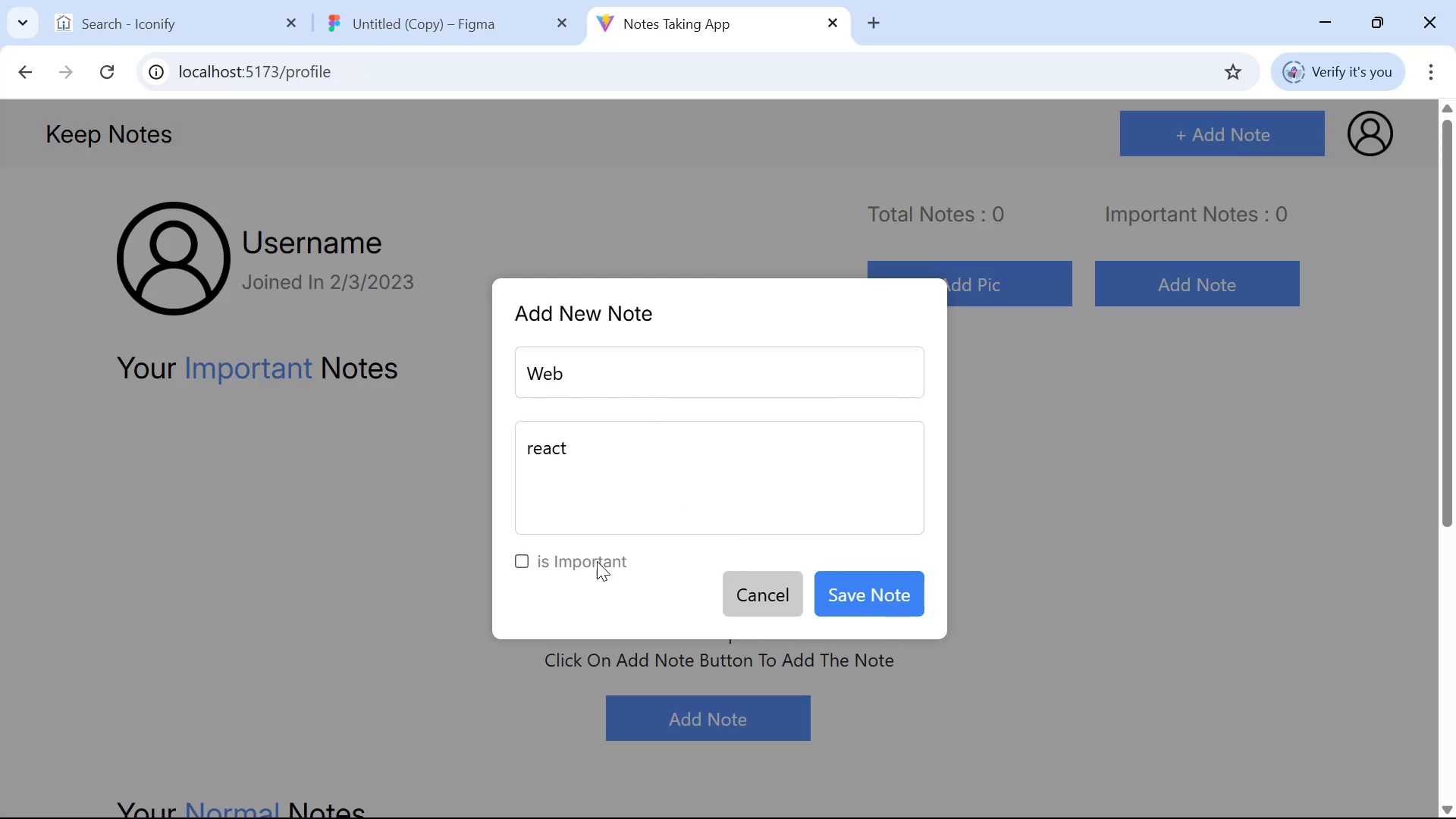 
left_click([581, 548])
 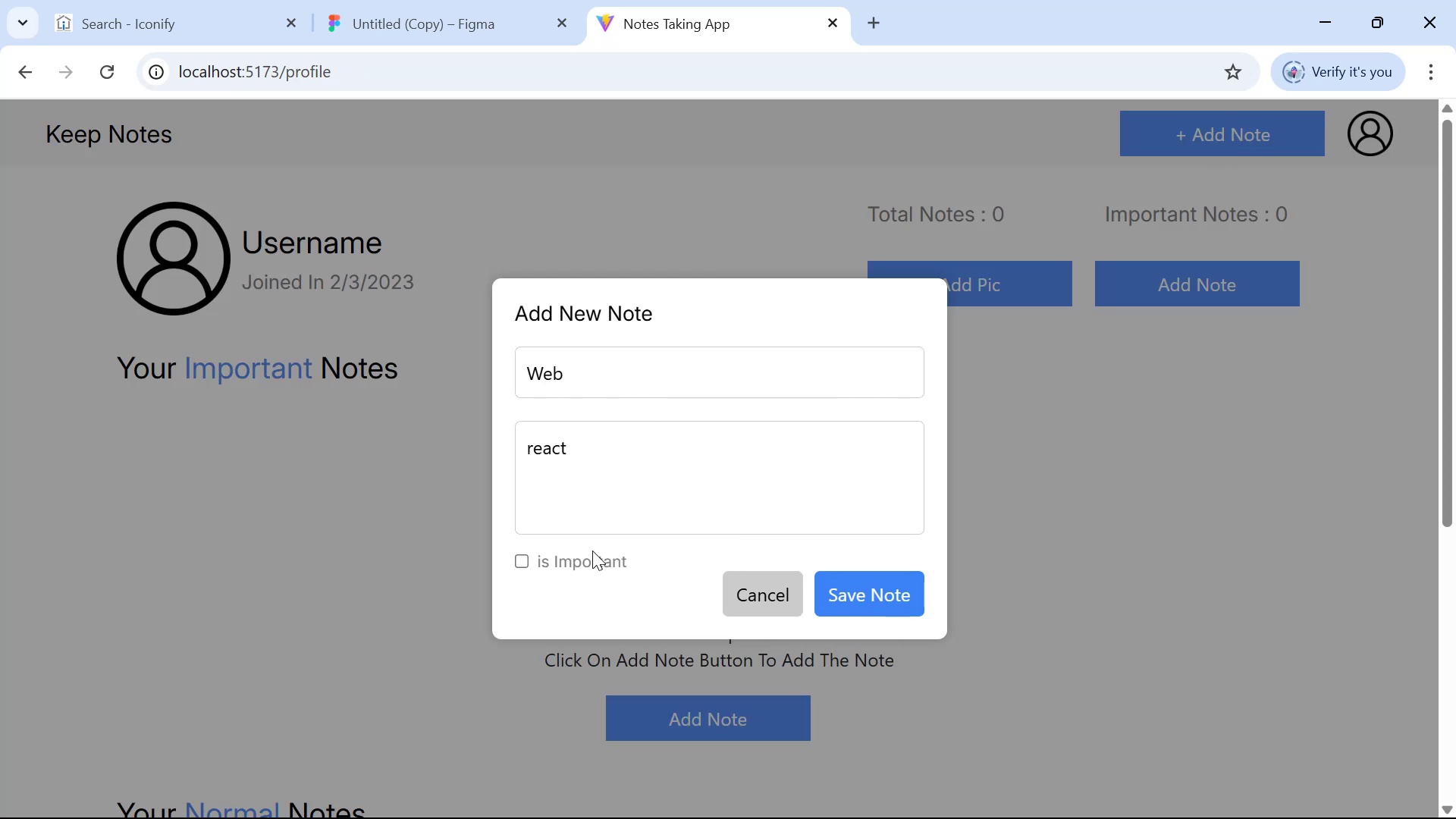 
key(Alt+Tab)
 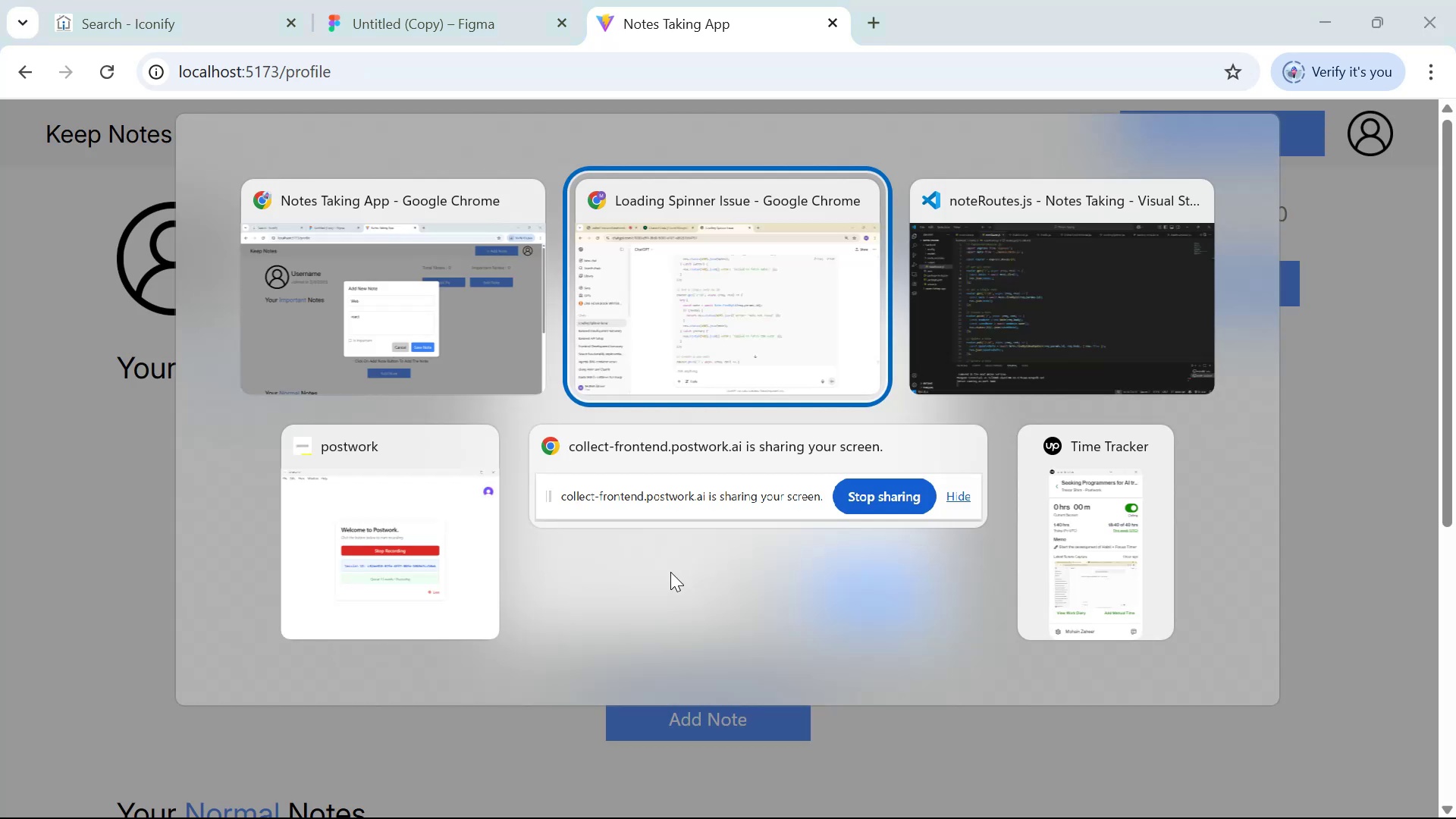 
key(Alt+Tab)
 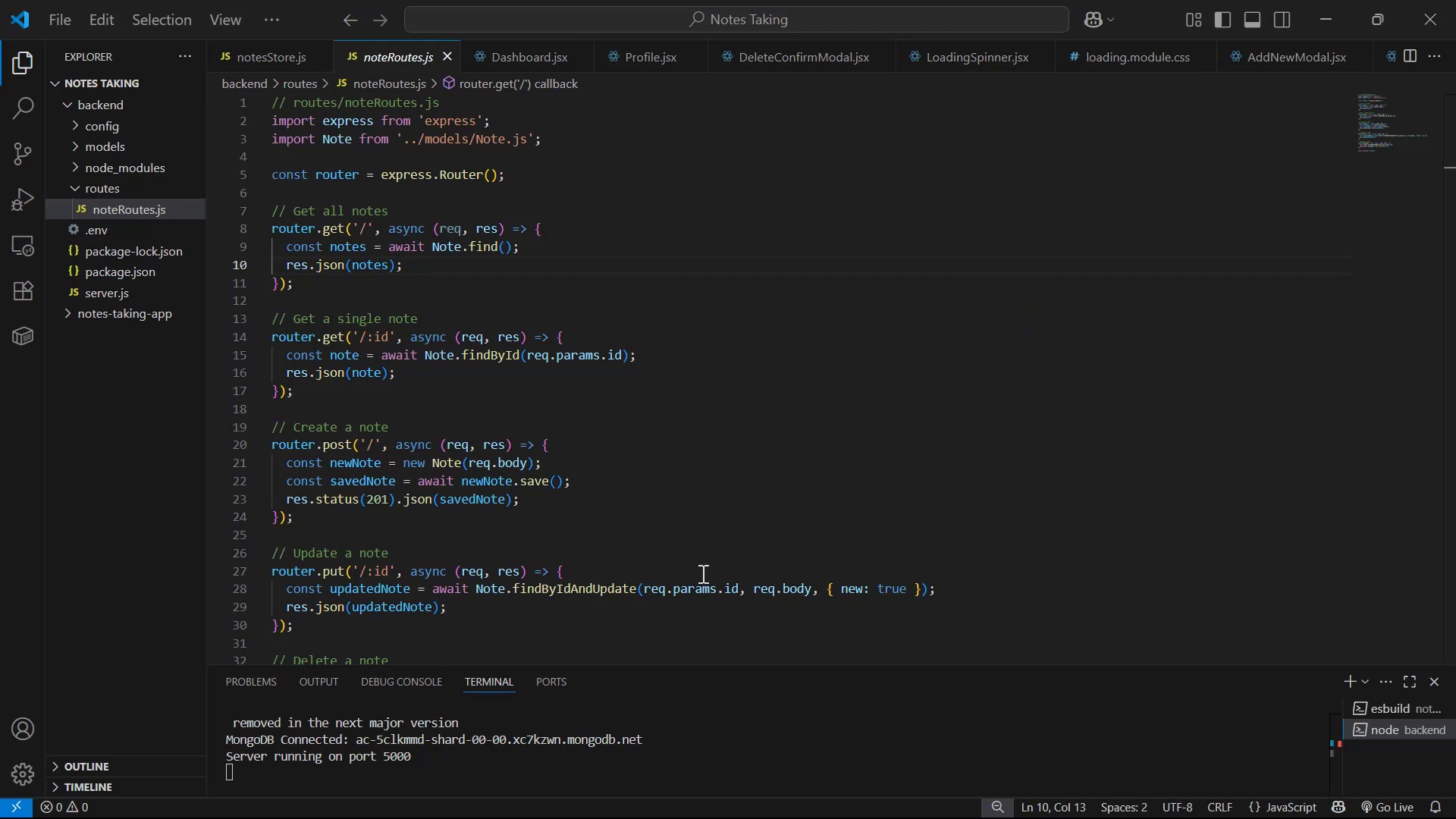 
scroll: coordinate [728, 737], scroll_direction: down, amount: 6.0
 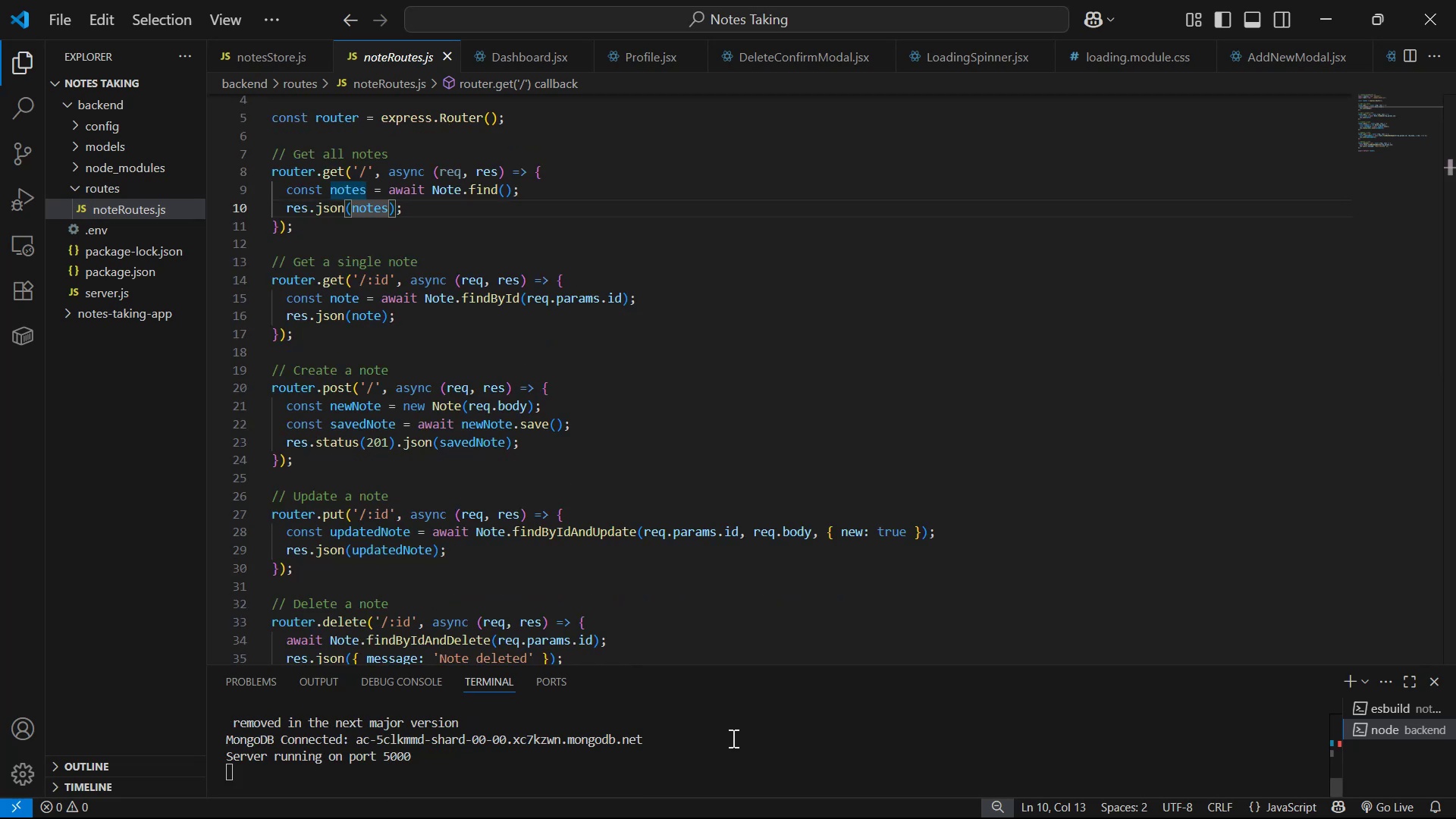 
key(Control+ControlLeft)
 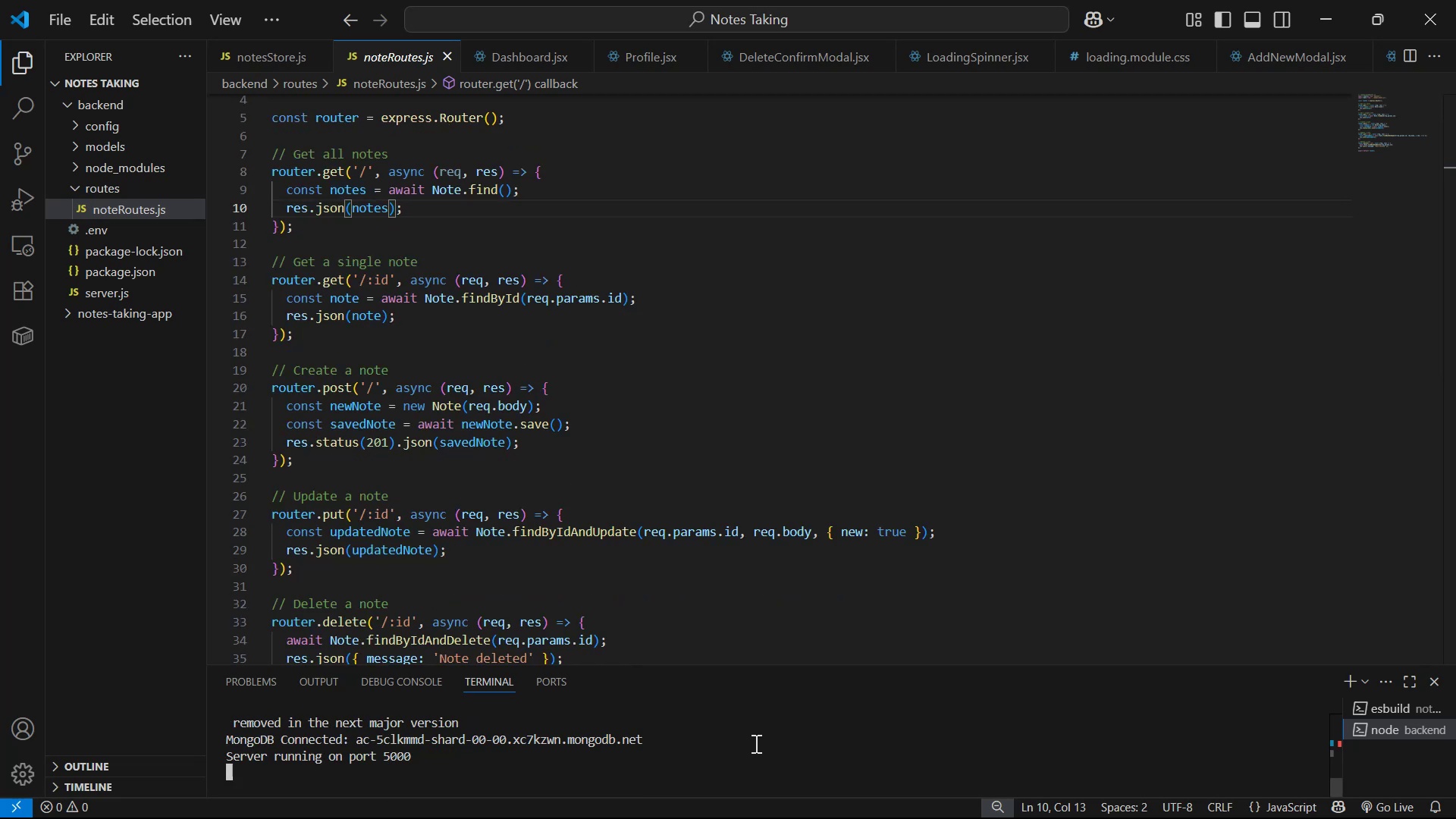 
key(Control+ControlLeft)
 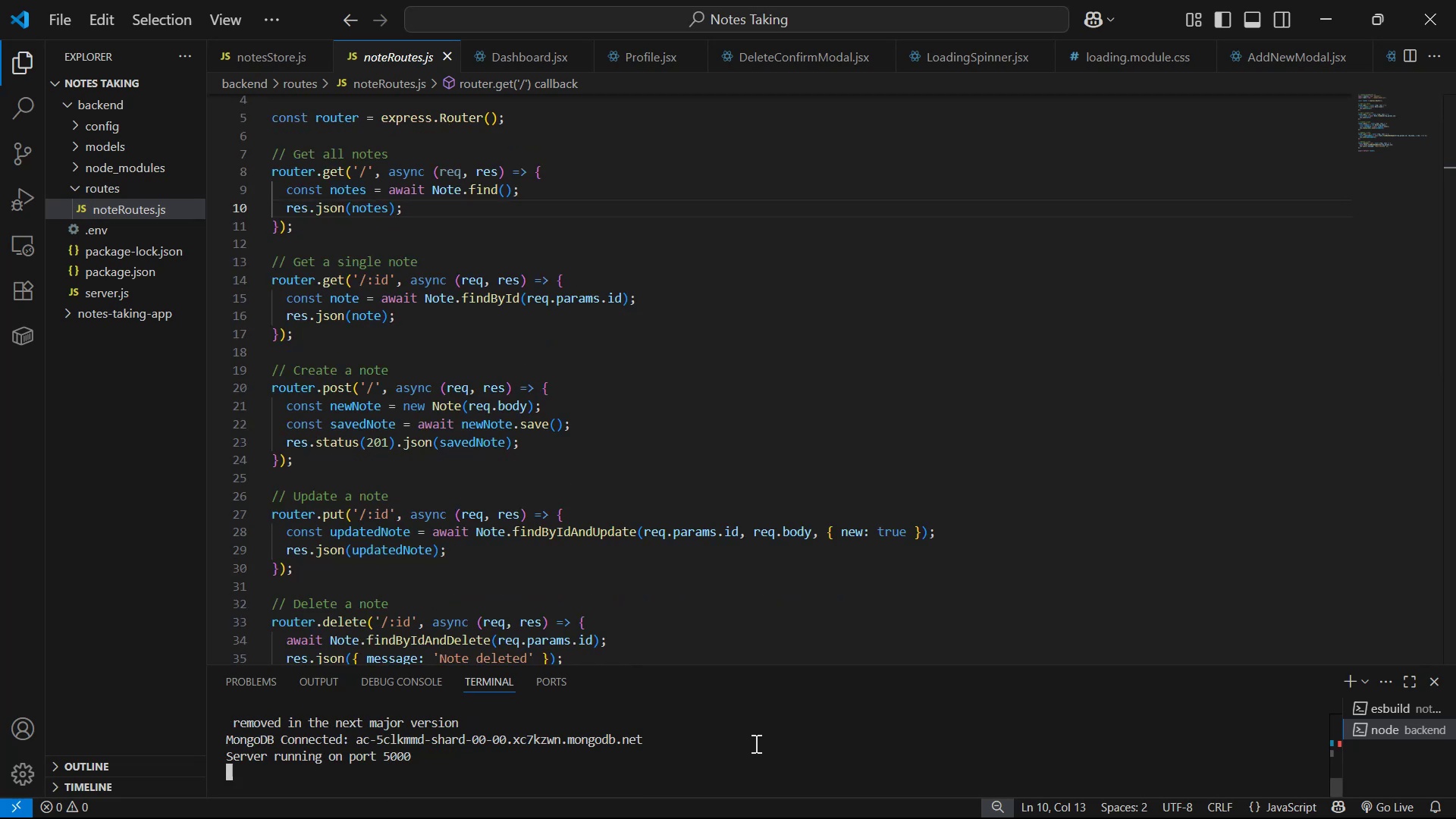 
key(Control+C)
 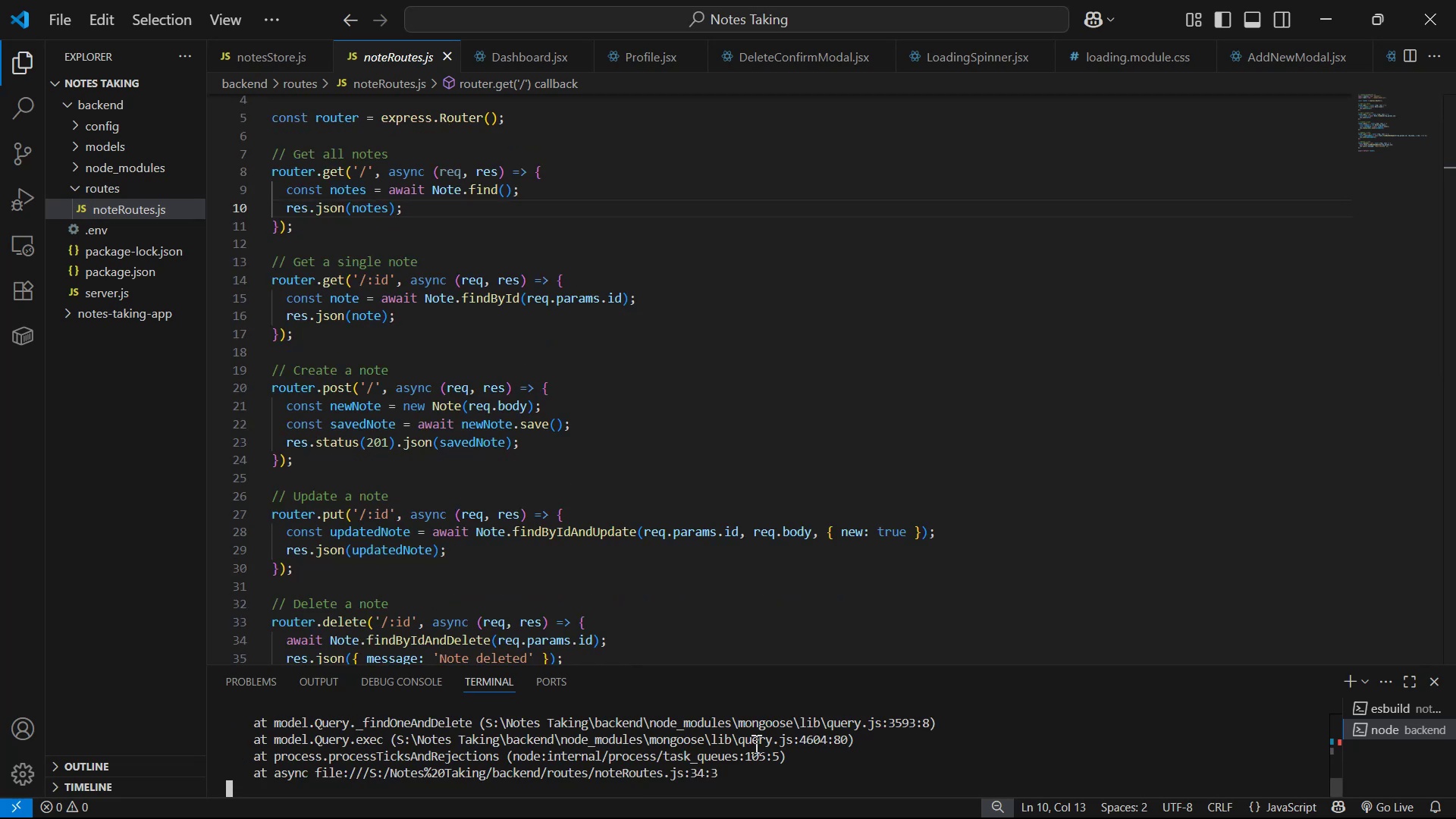 
key(Control+C)
 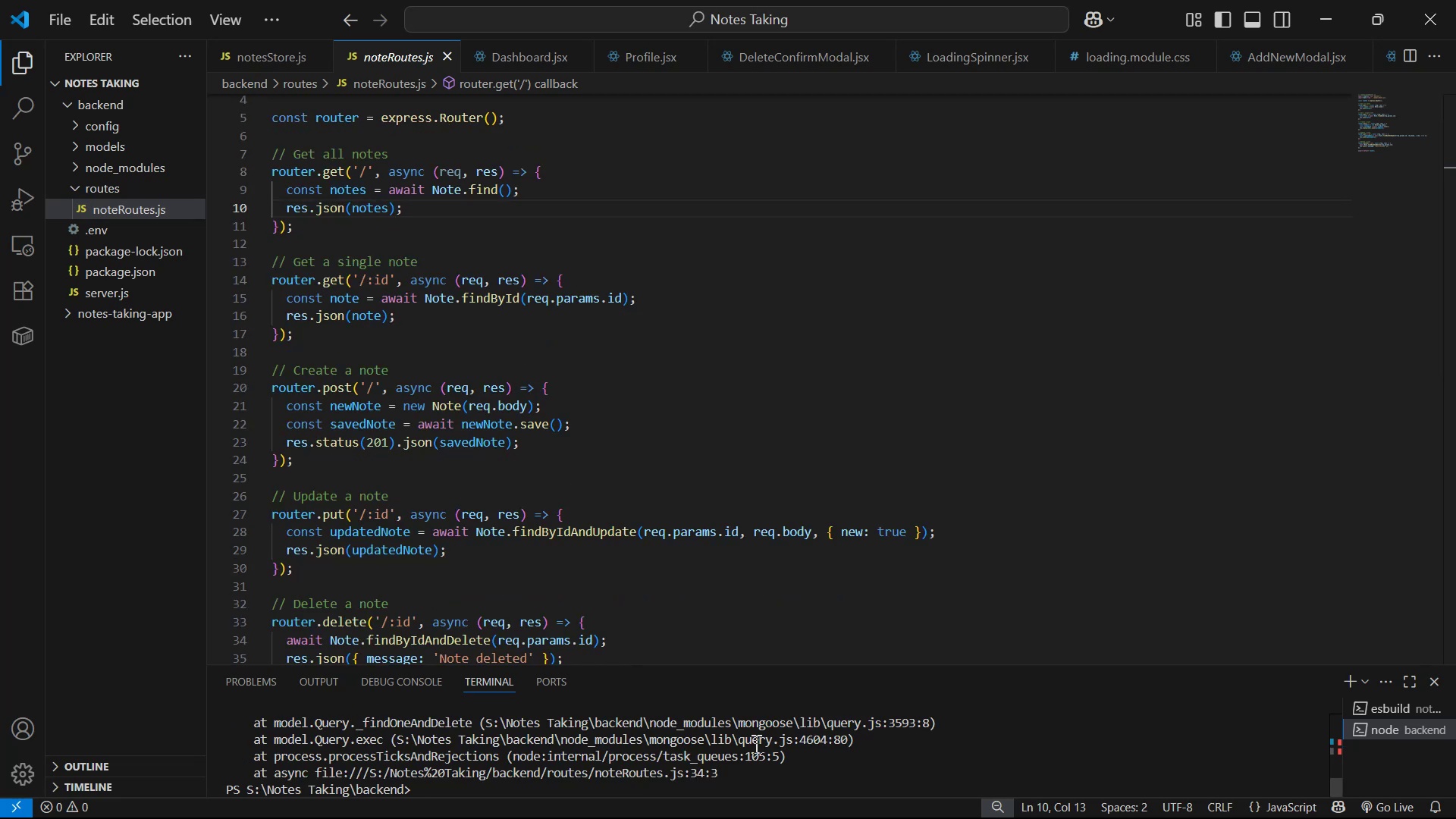 
key(Control+C)
 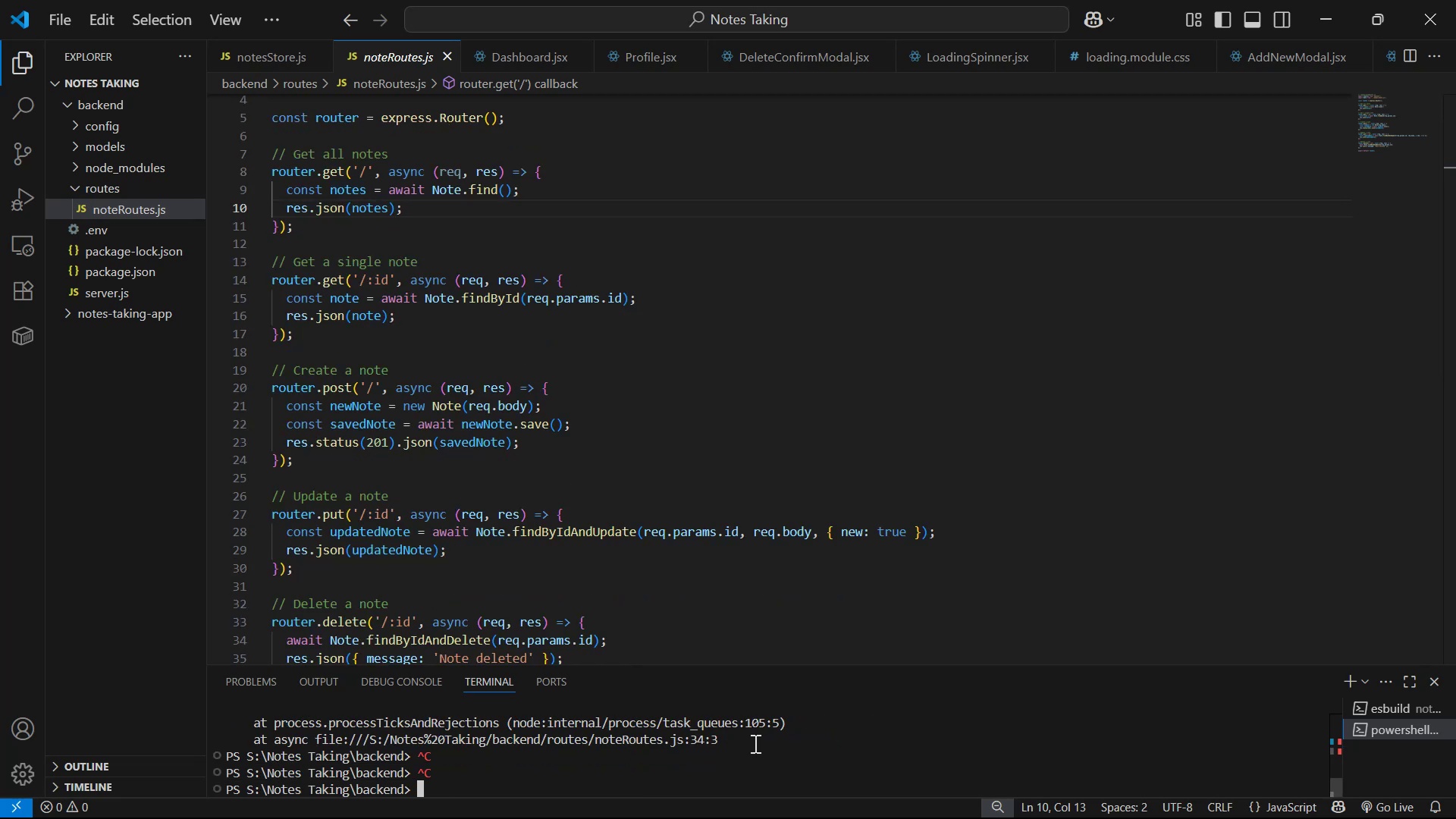 
scroll: coordinate [744, 745], scroll_direction: up, amount: 3.0
 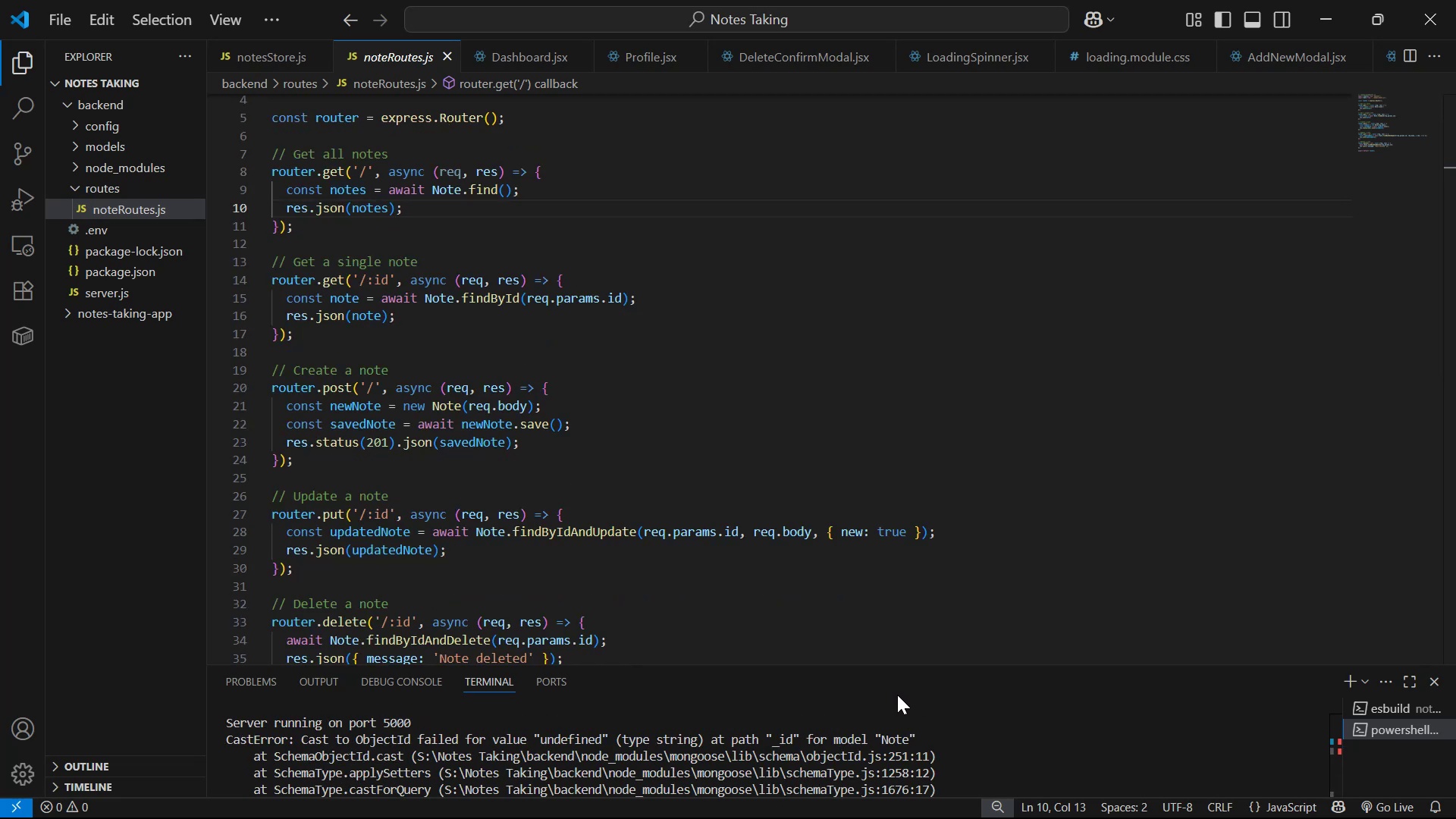 
wait(5.65)
 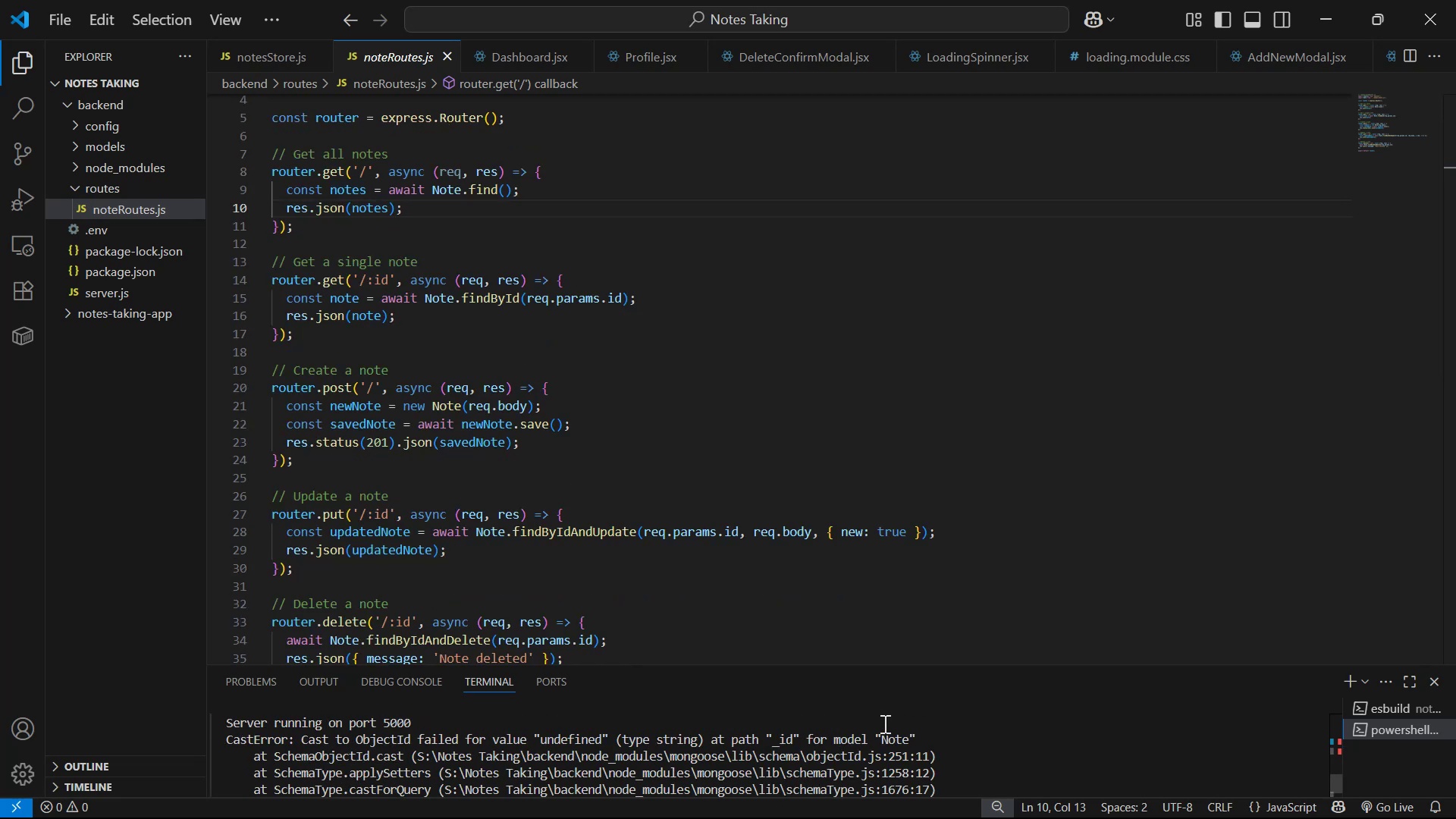 
scroll: coordinate [879, 733], scroll_direction: up, amount: 2.0
 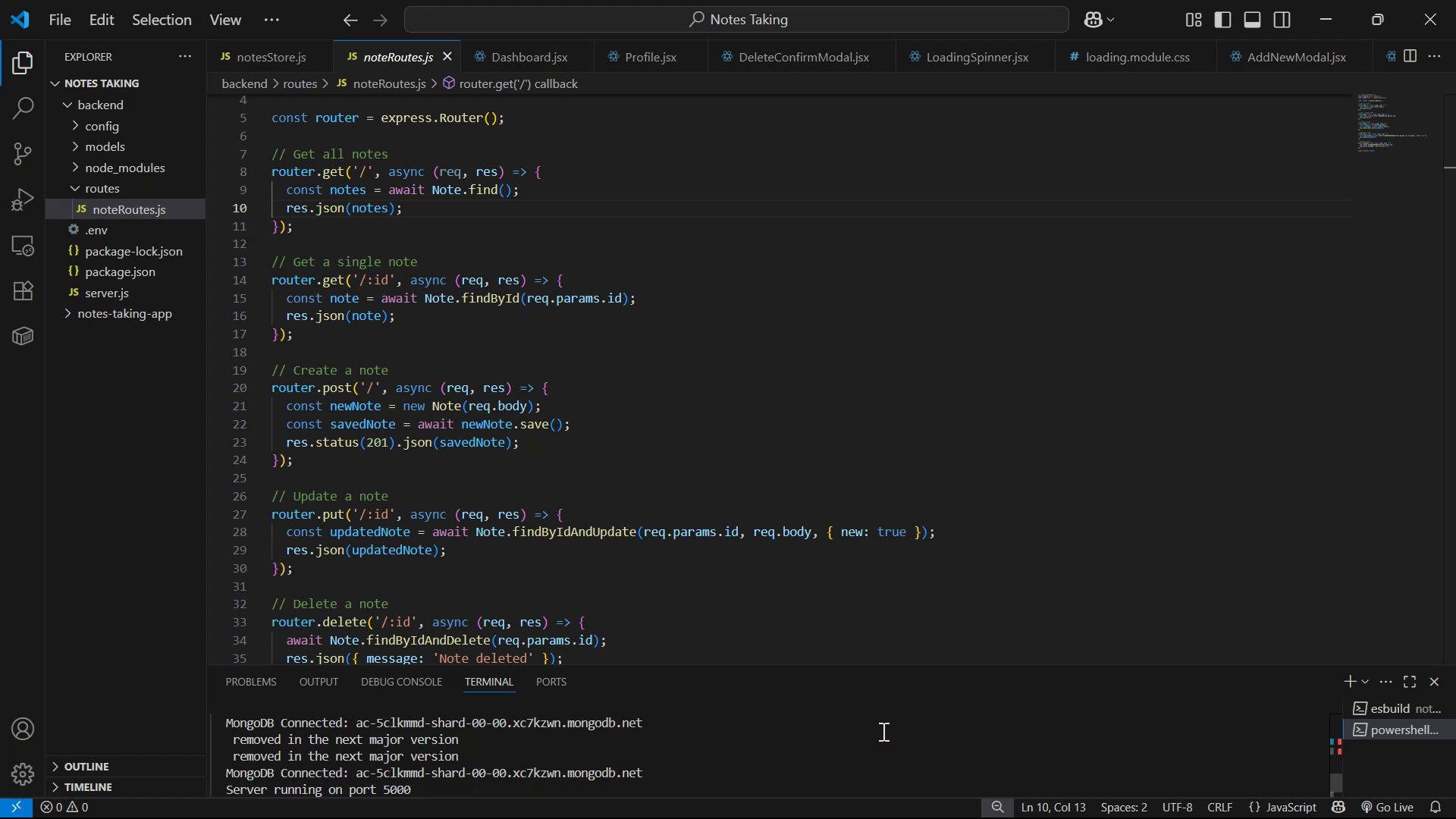 
scroll: coordinate [882, 731], scroll_direction: down, amount: 1.0
 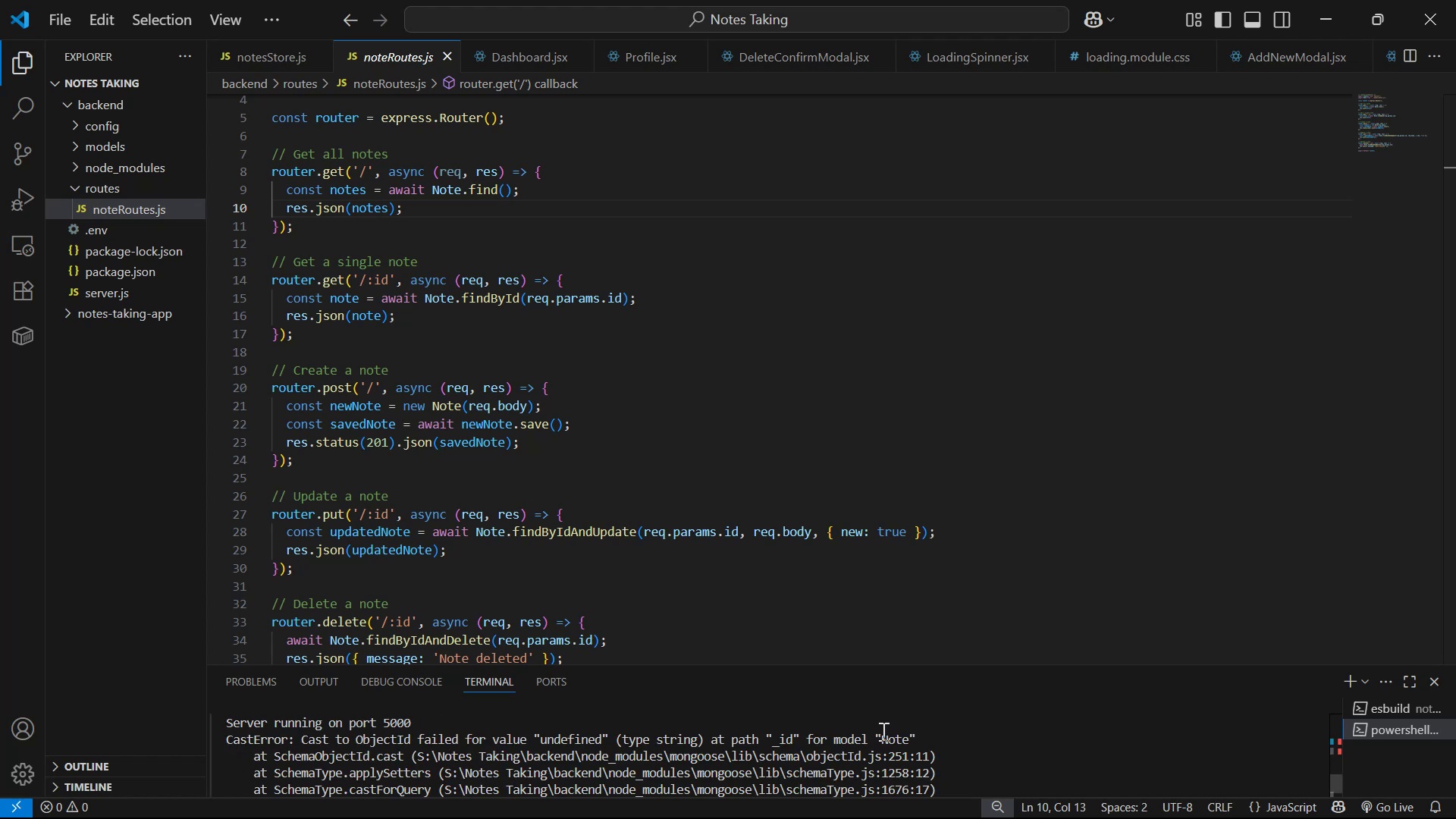 
scroll: coordinate [882, 731], scroll_direction: up, amount: 1.0
 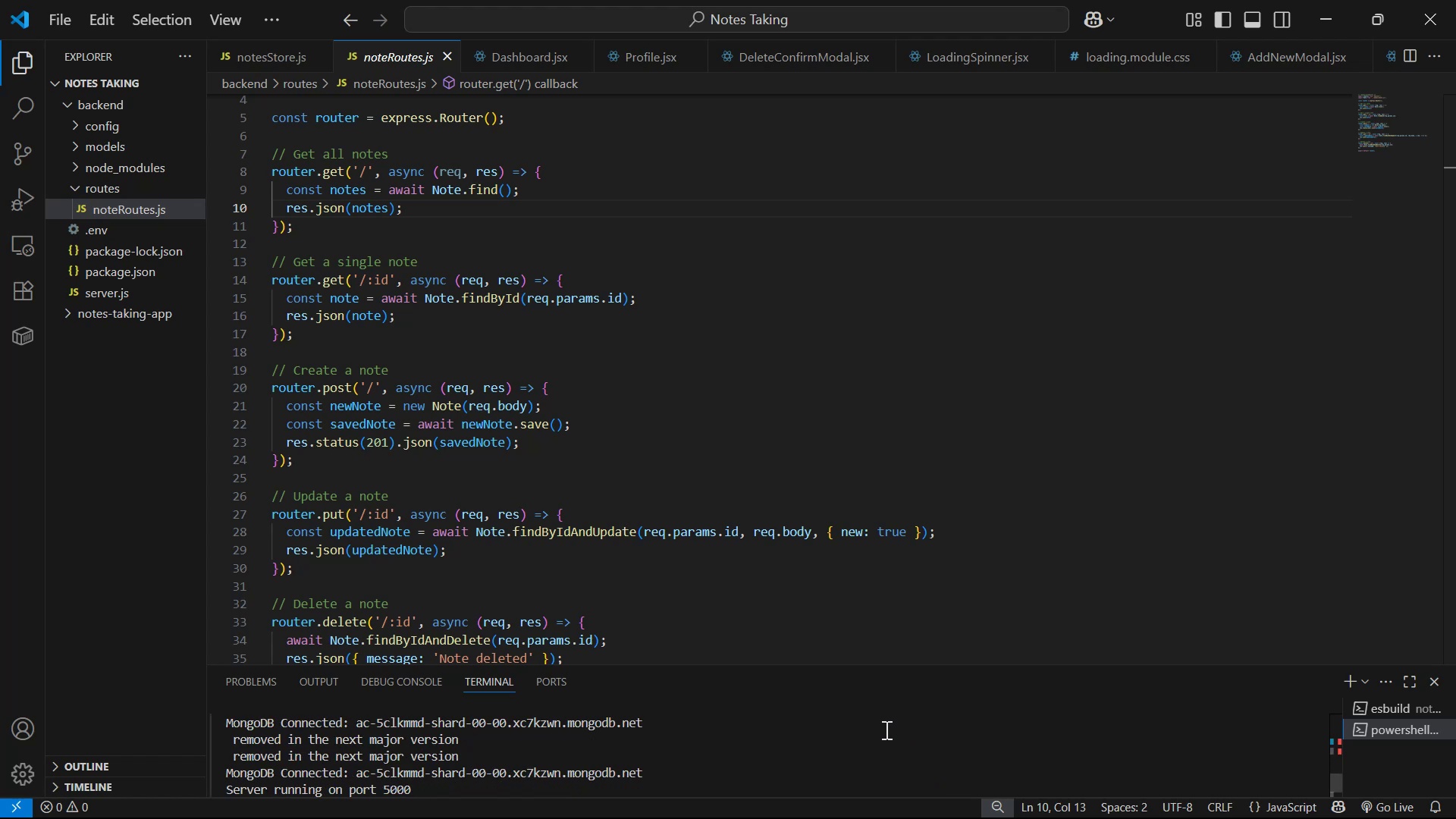 
wait(6.7)
 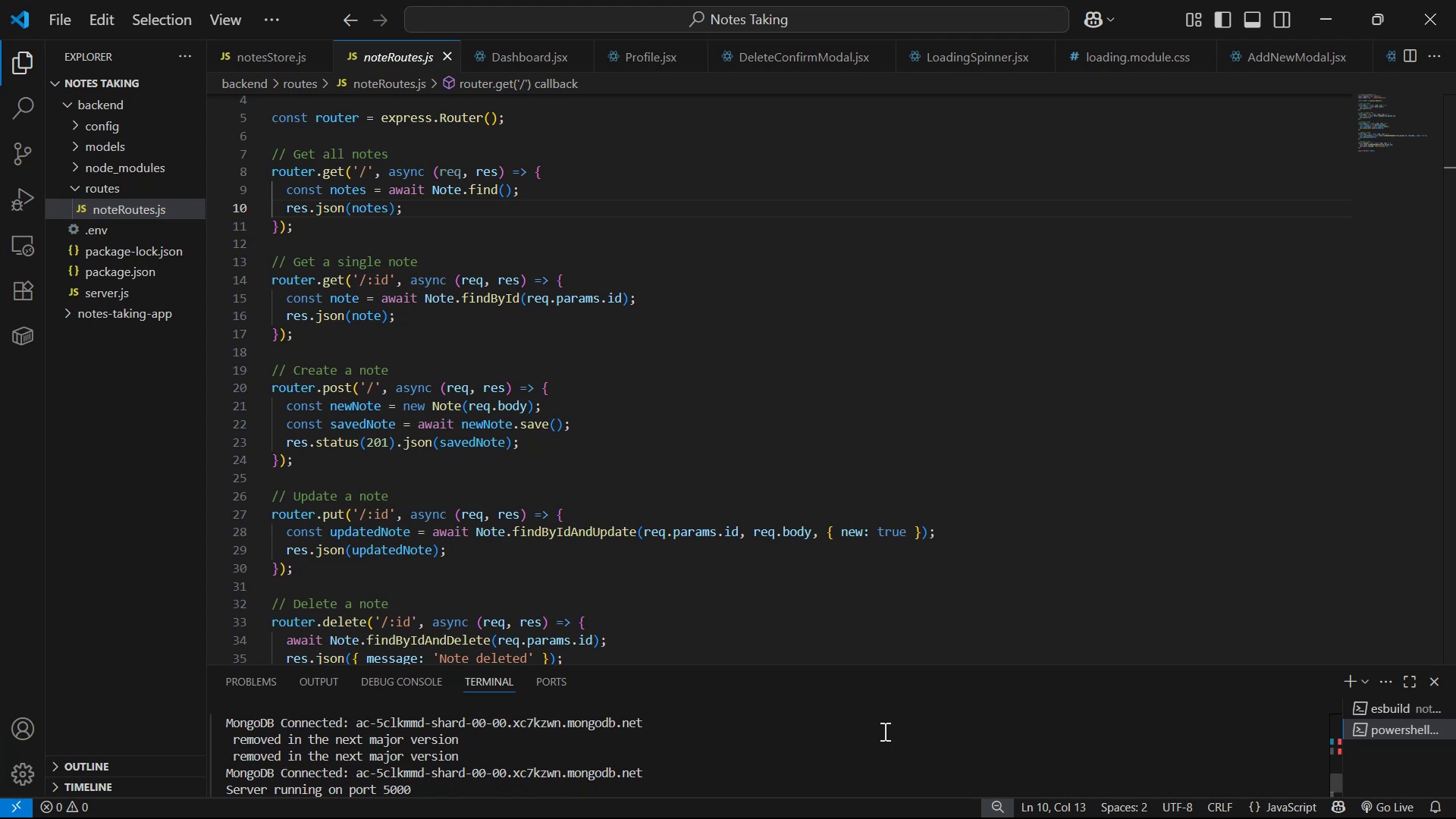 
scroll: coordinate [885, 730], scroll_direction: down, amount: 1.0
 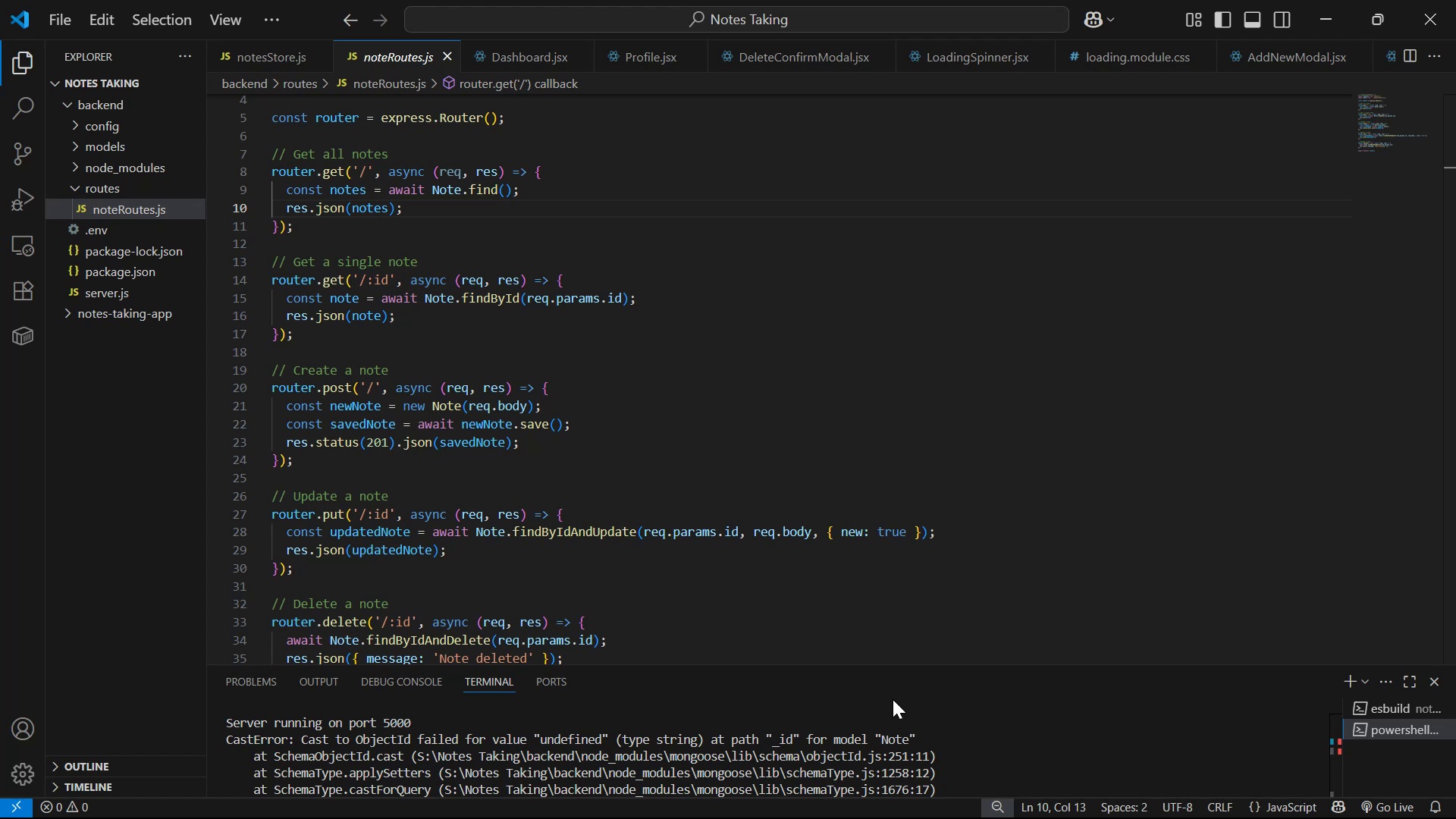 
wait(8.74)
 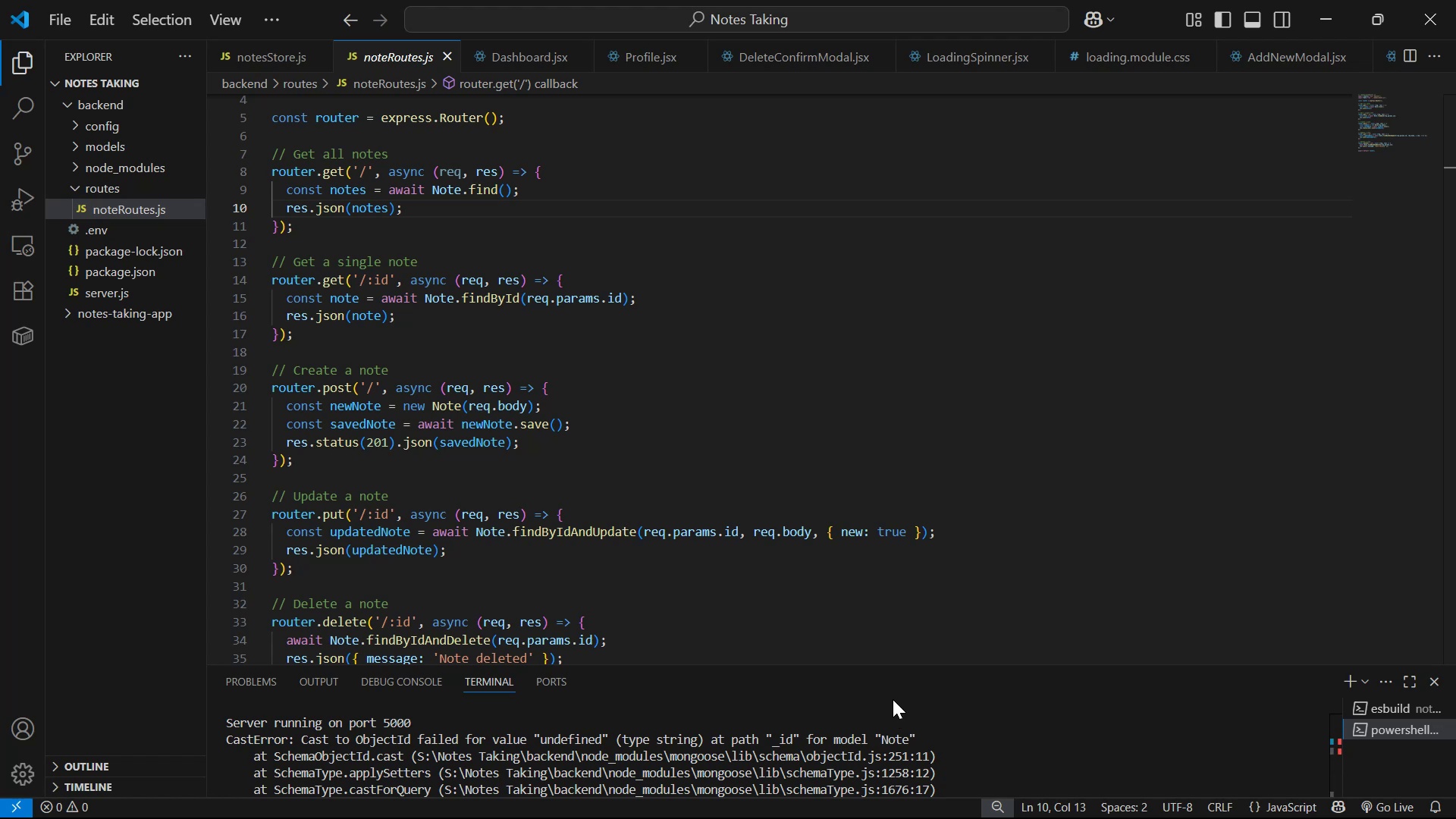 
key(Alt+AltLeft)
 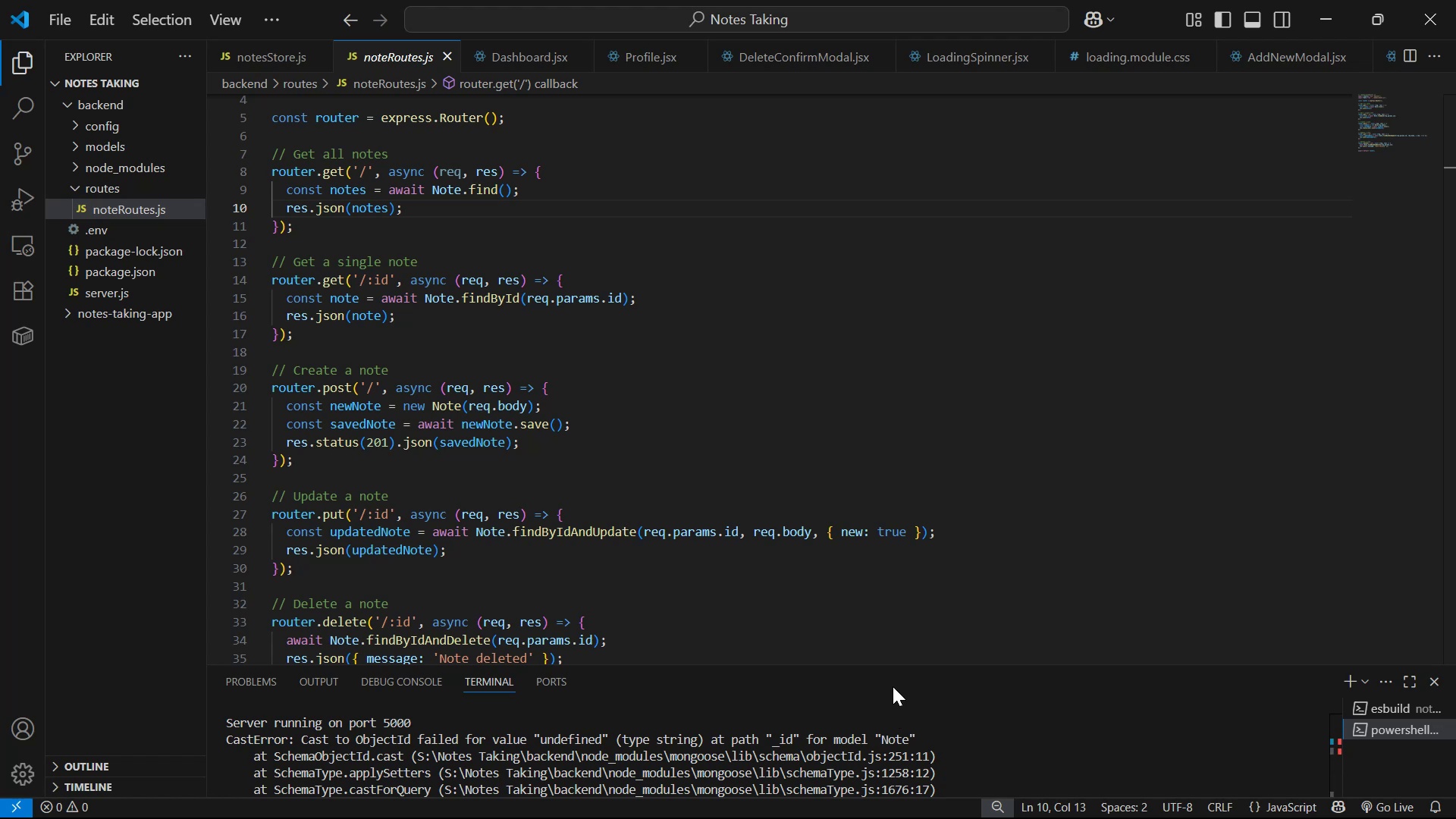 
key(Alt+Tab)
 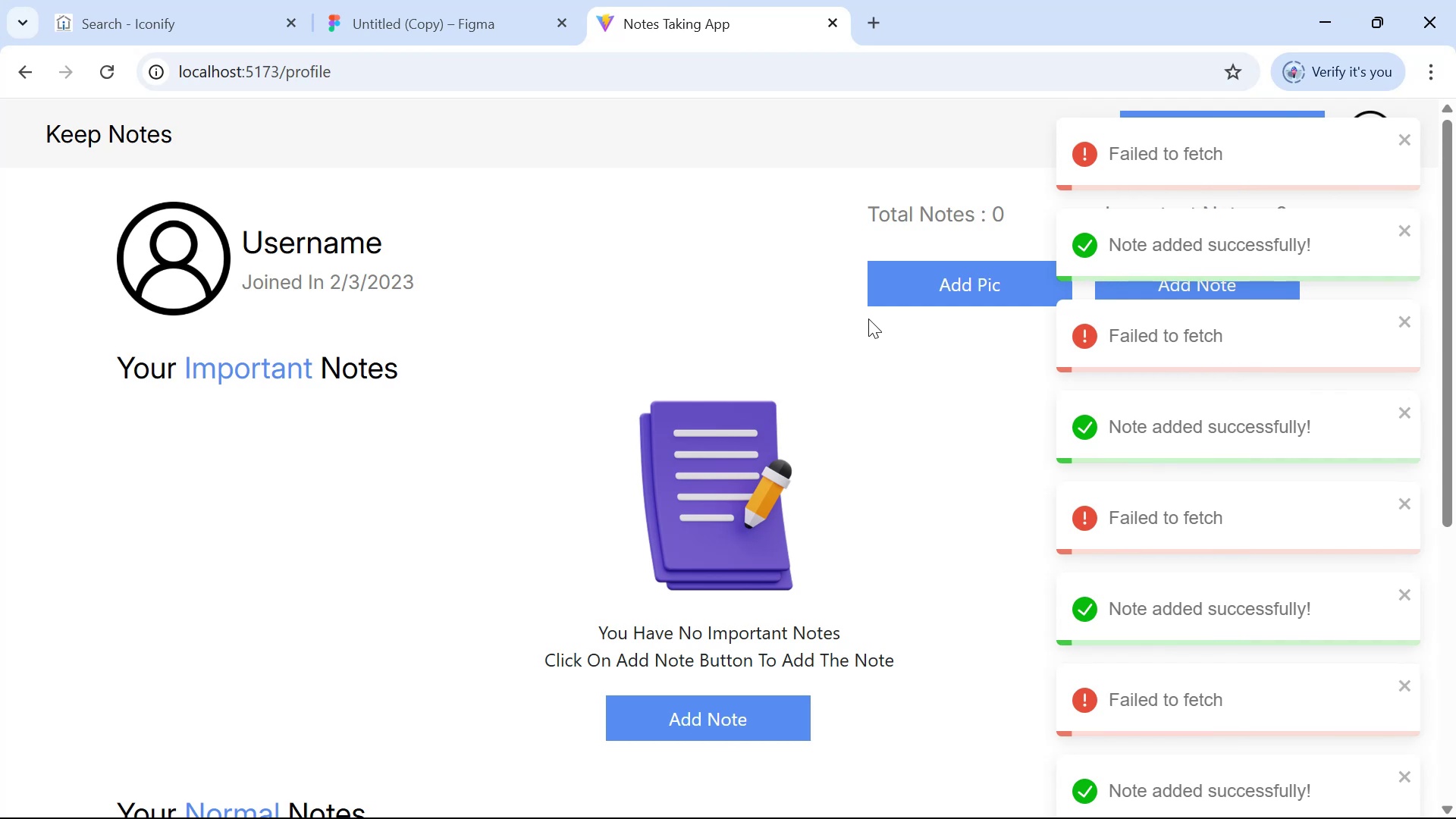 
left_click([112, 137])
 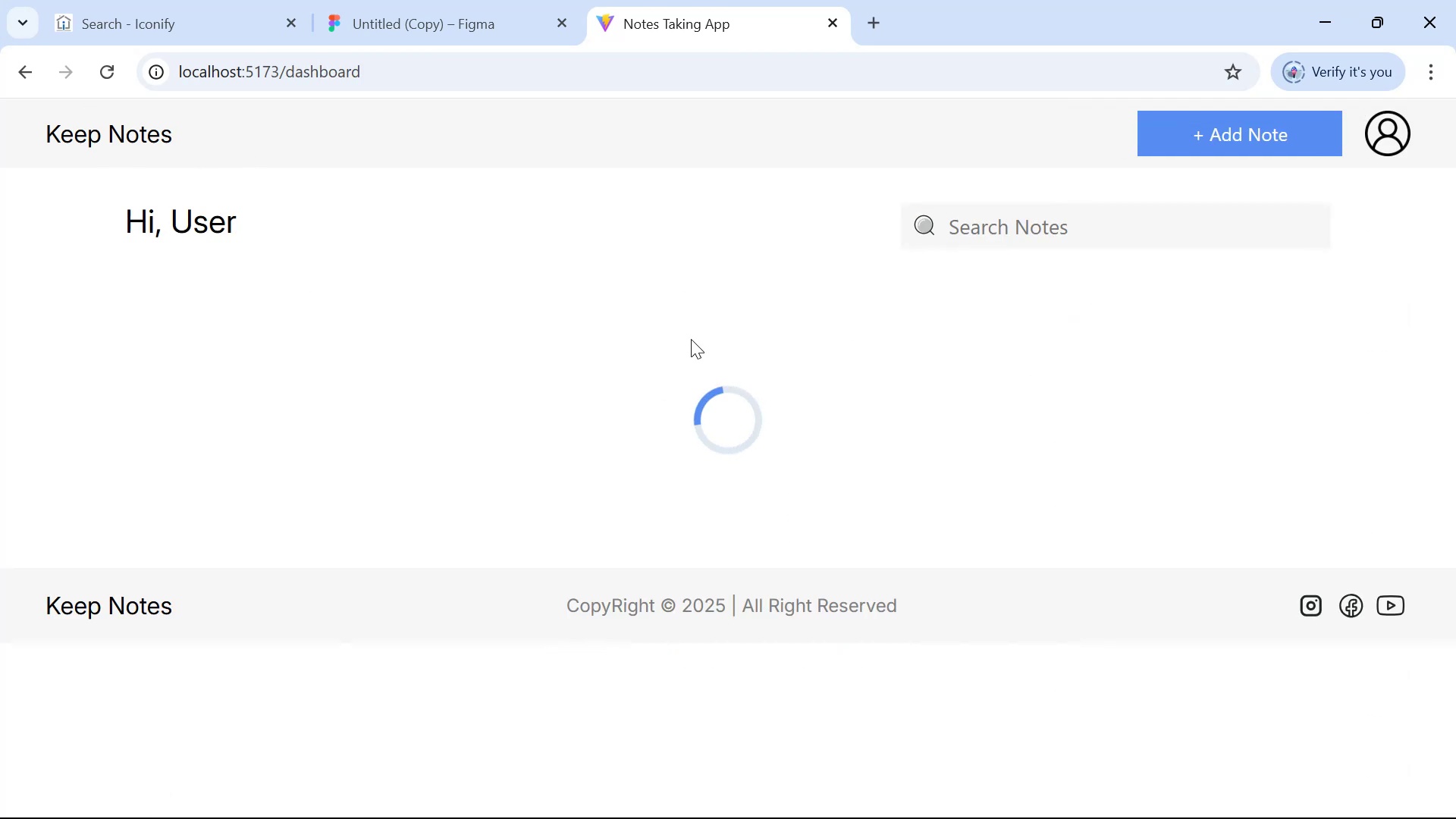 
key(Alt+AltLeft)
 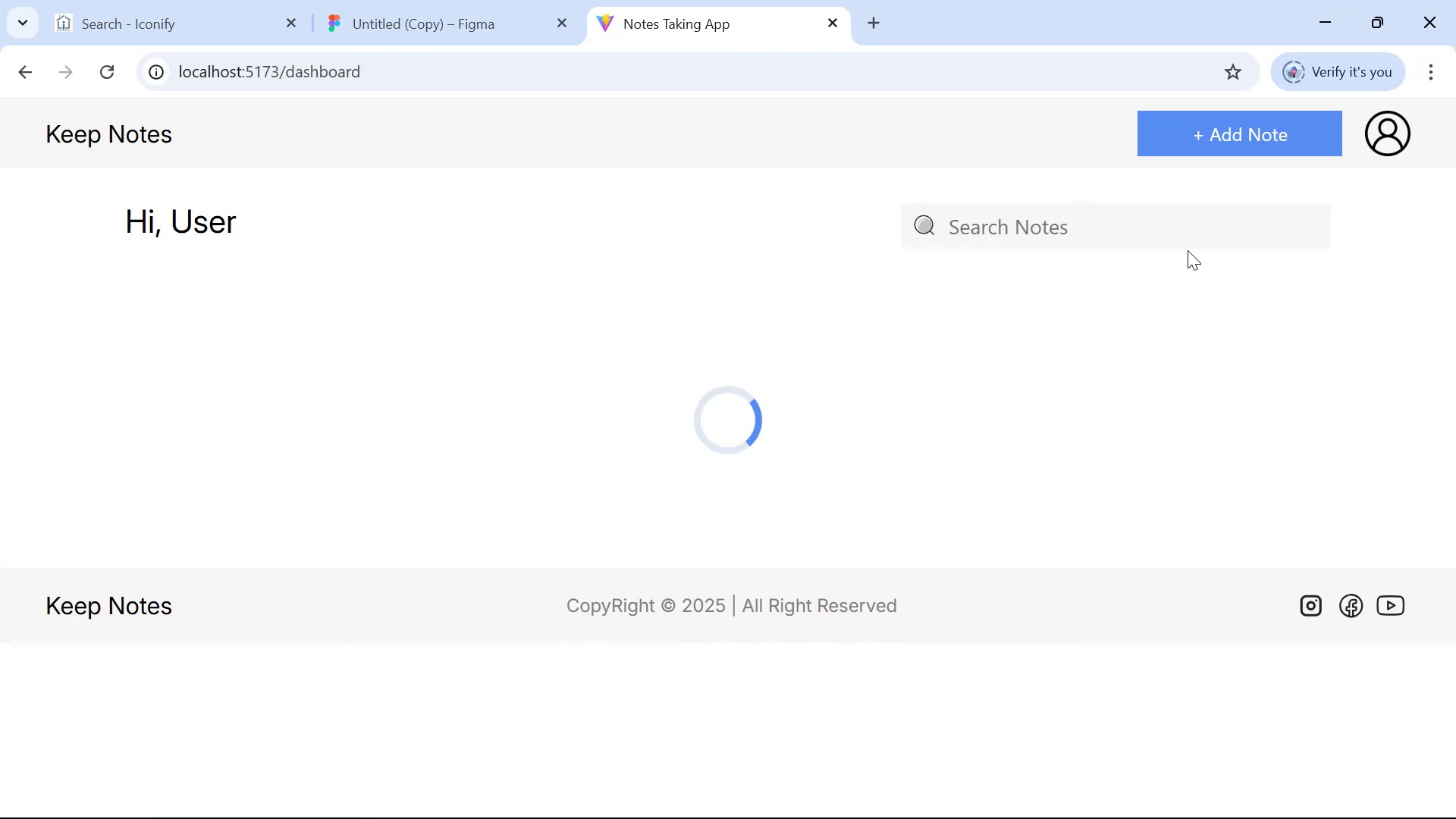 
key(Alt+Tab)
 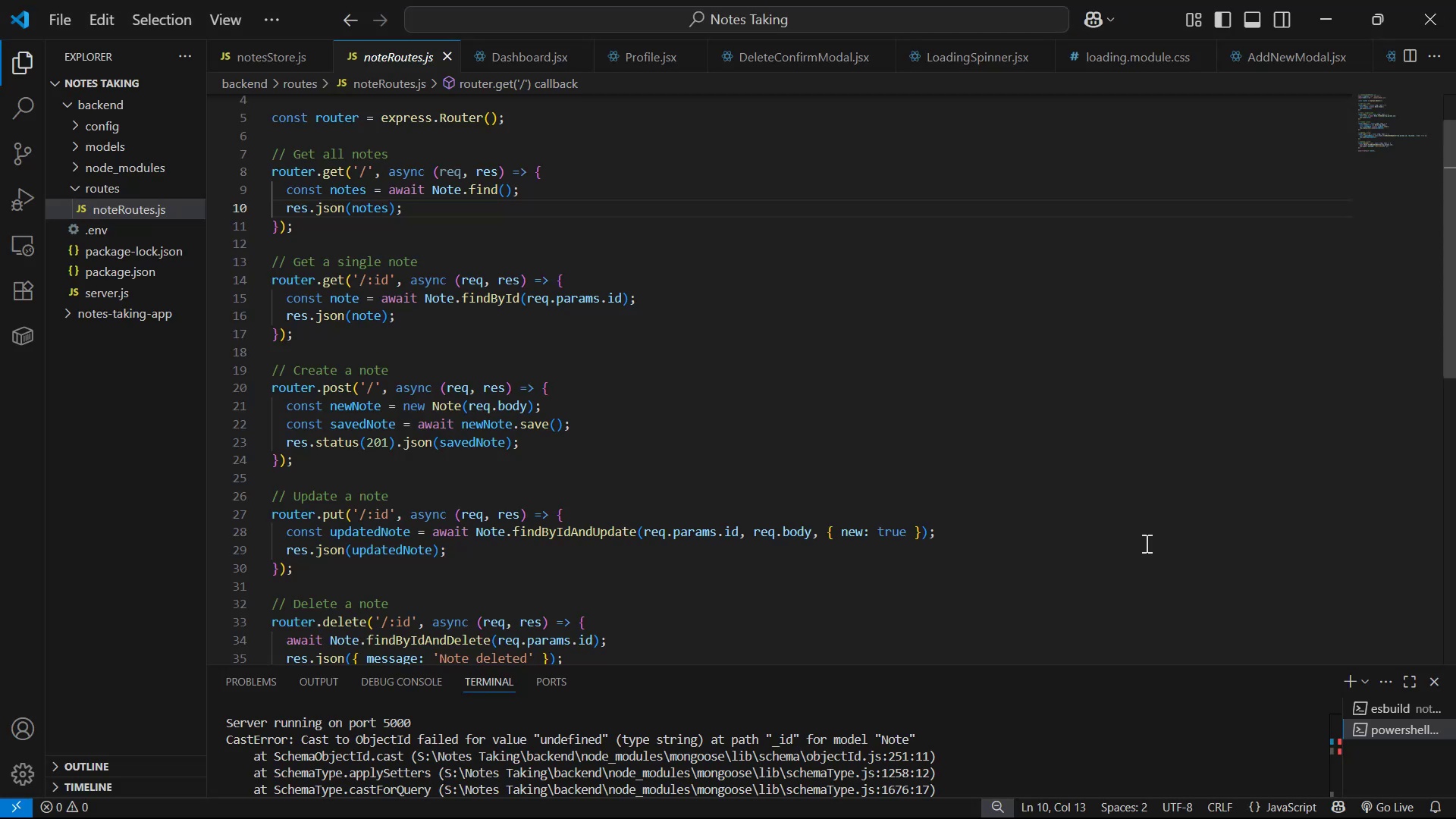 
left_click([1385, 704])
 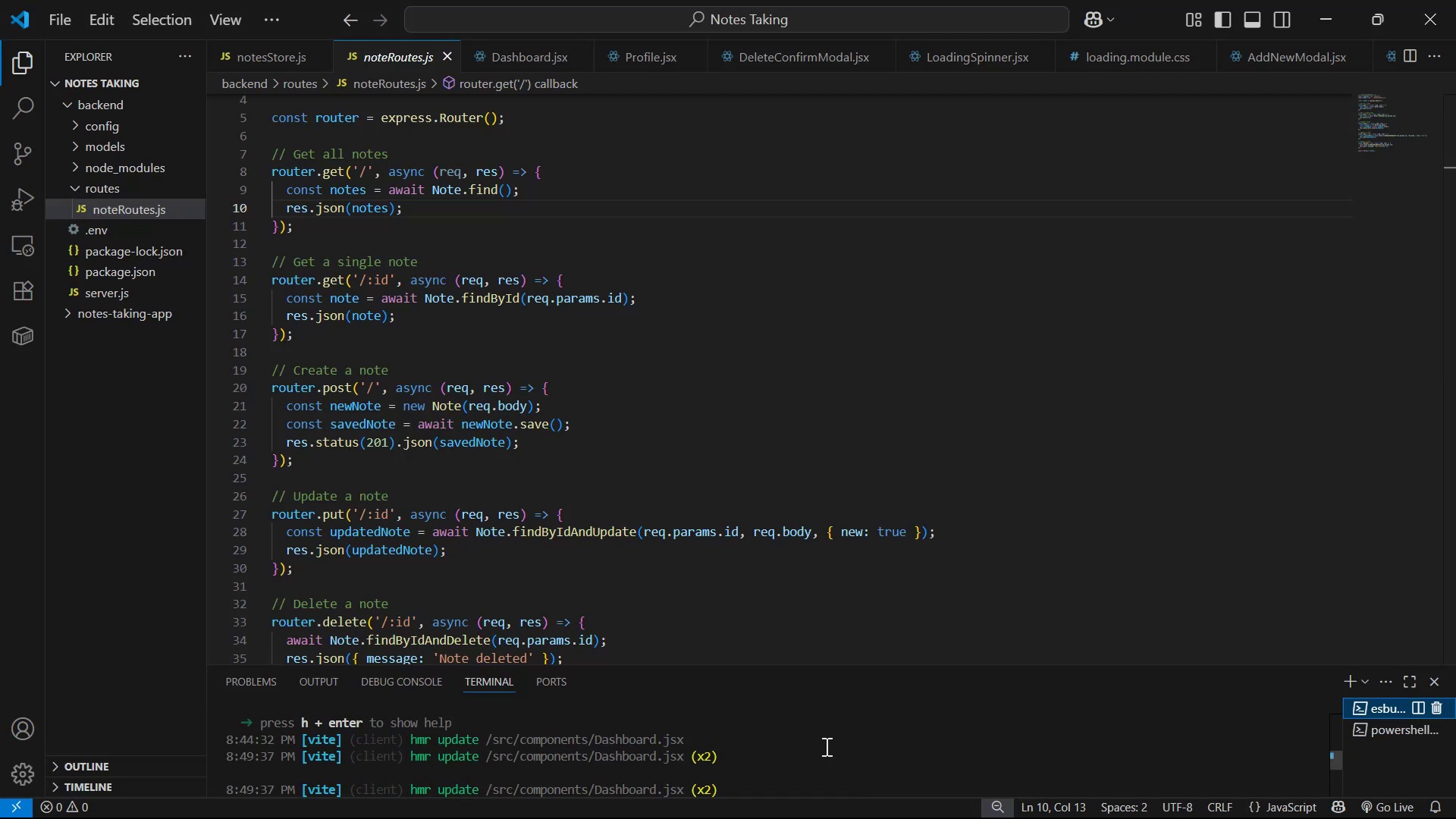 
scroll: coordinate [852, 749], scroll_direction: down, amount: 12.0
 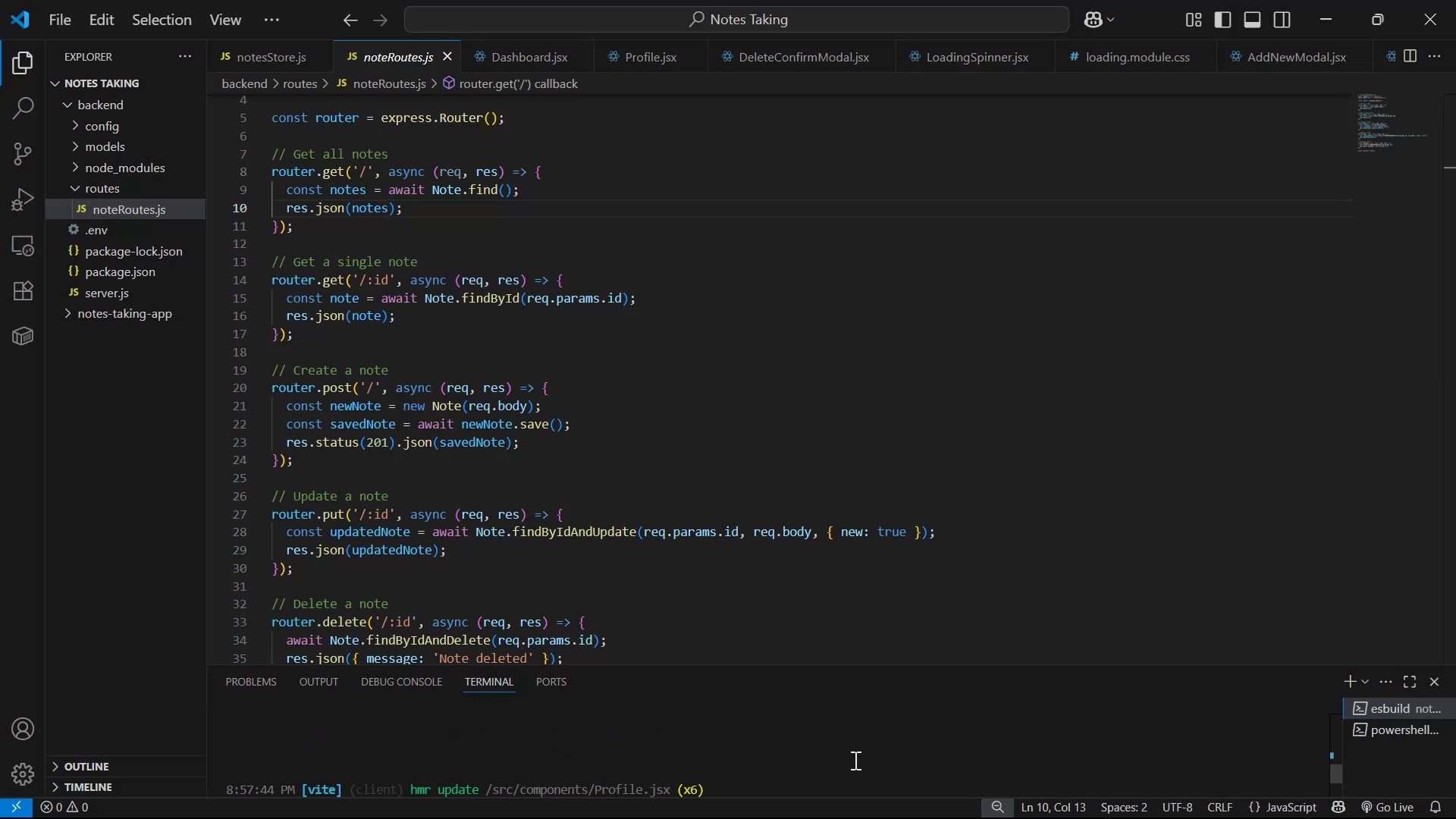 
left_click([858, 758])
 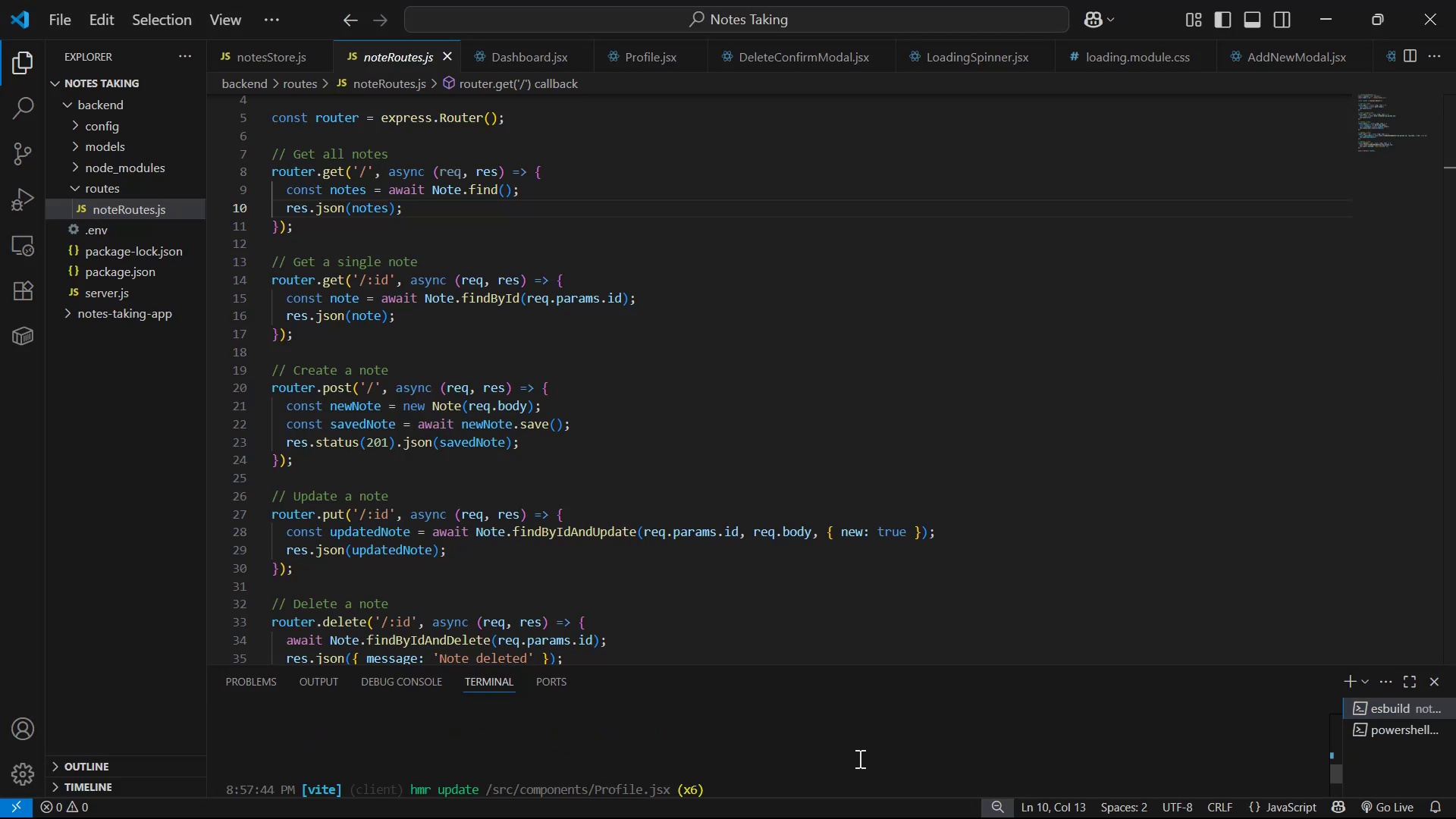 
key(Control+ControlLeft)
 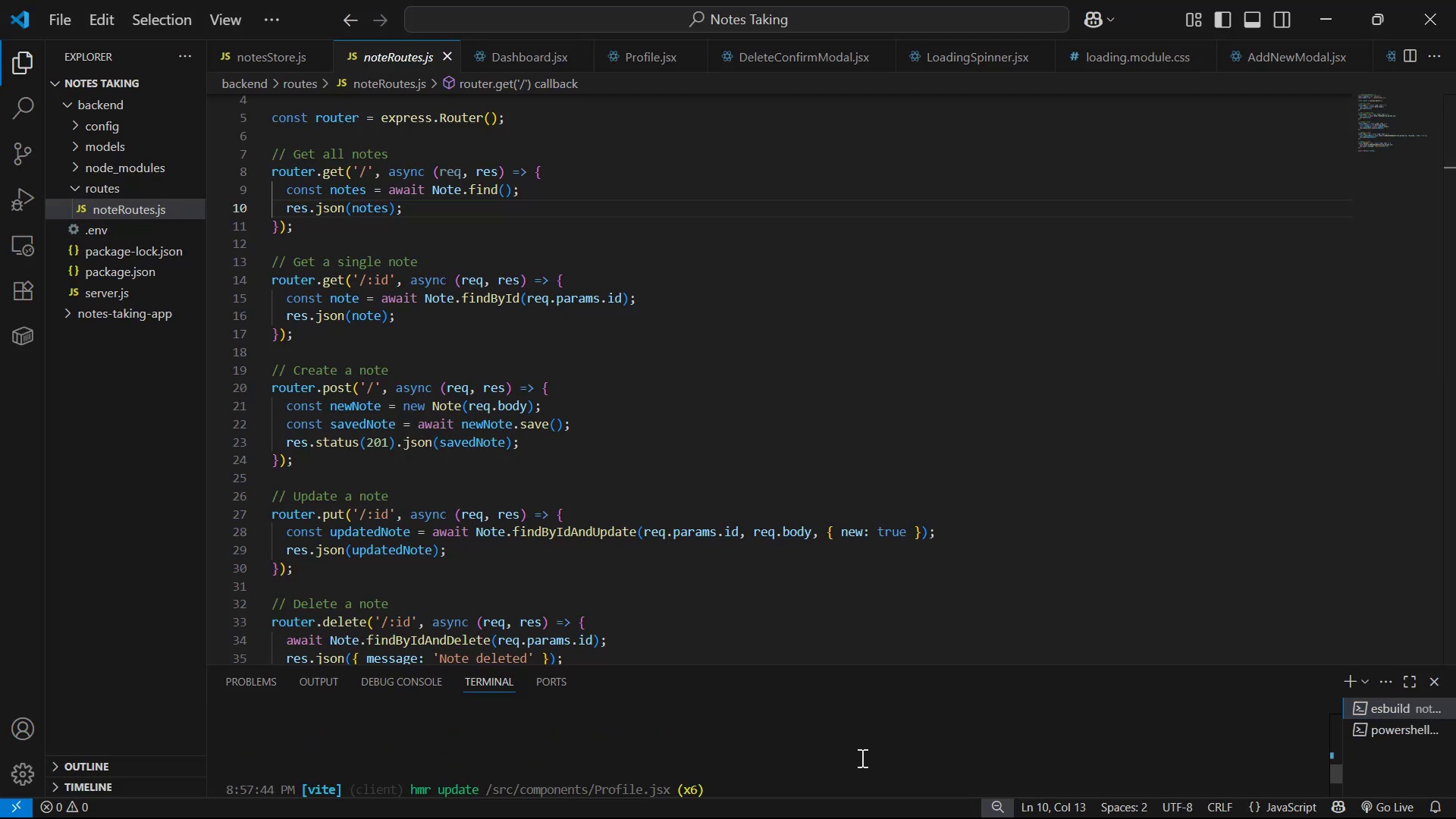 
scroll: coordinate [868, 758], scroll_direction: down, amount: 25.0
 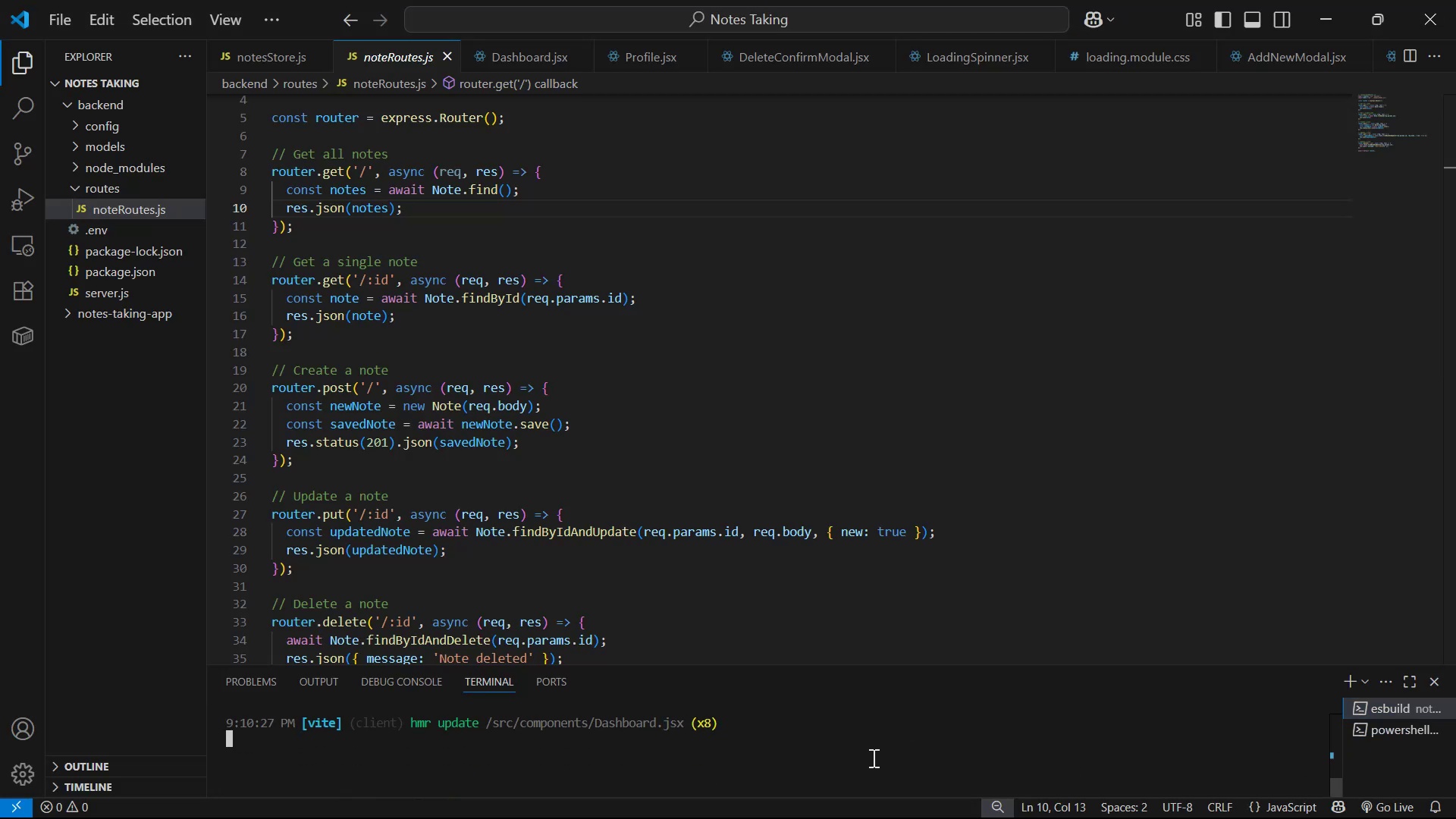 
key(Control+C)
 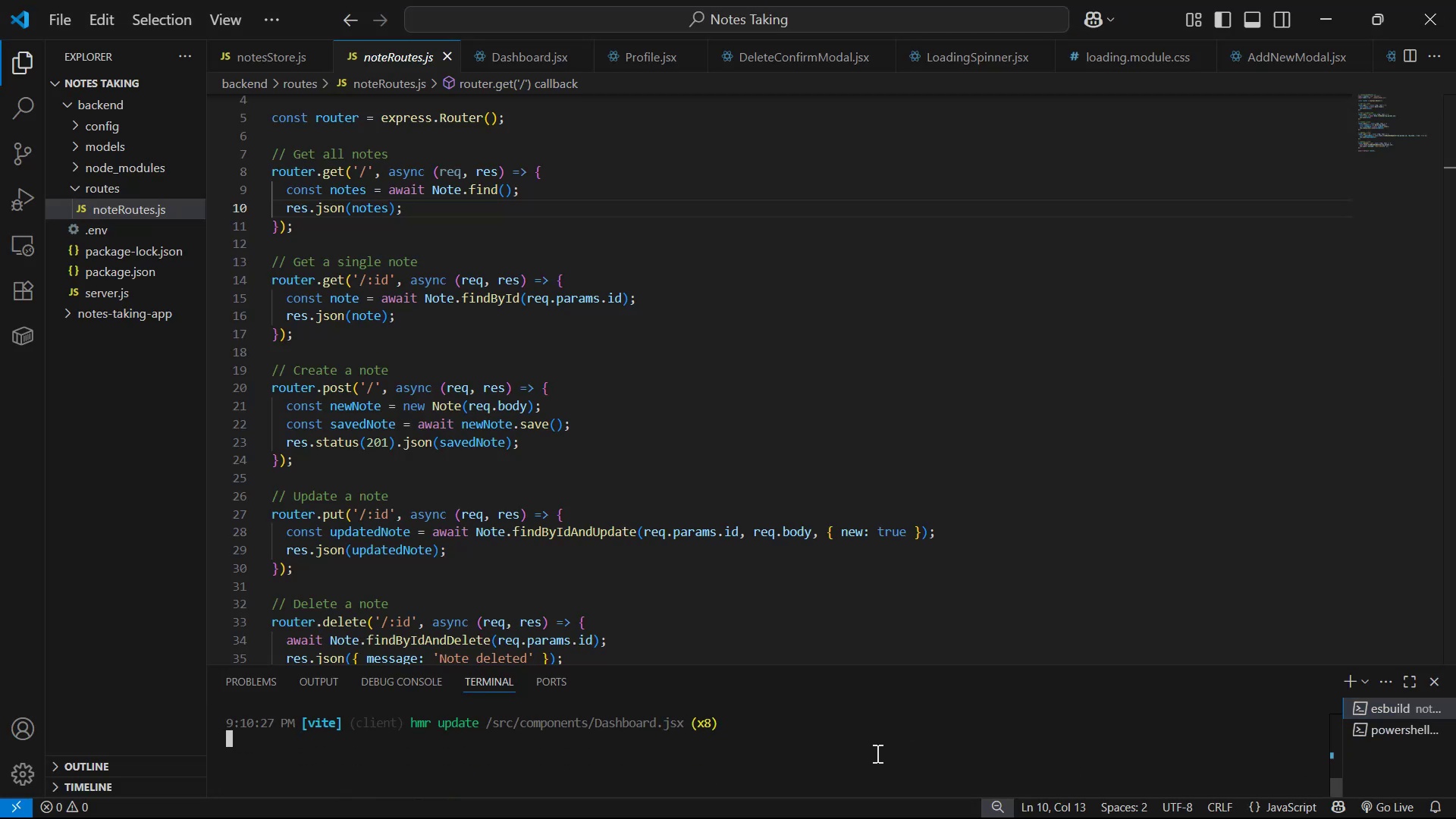 
key(Control+C)
 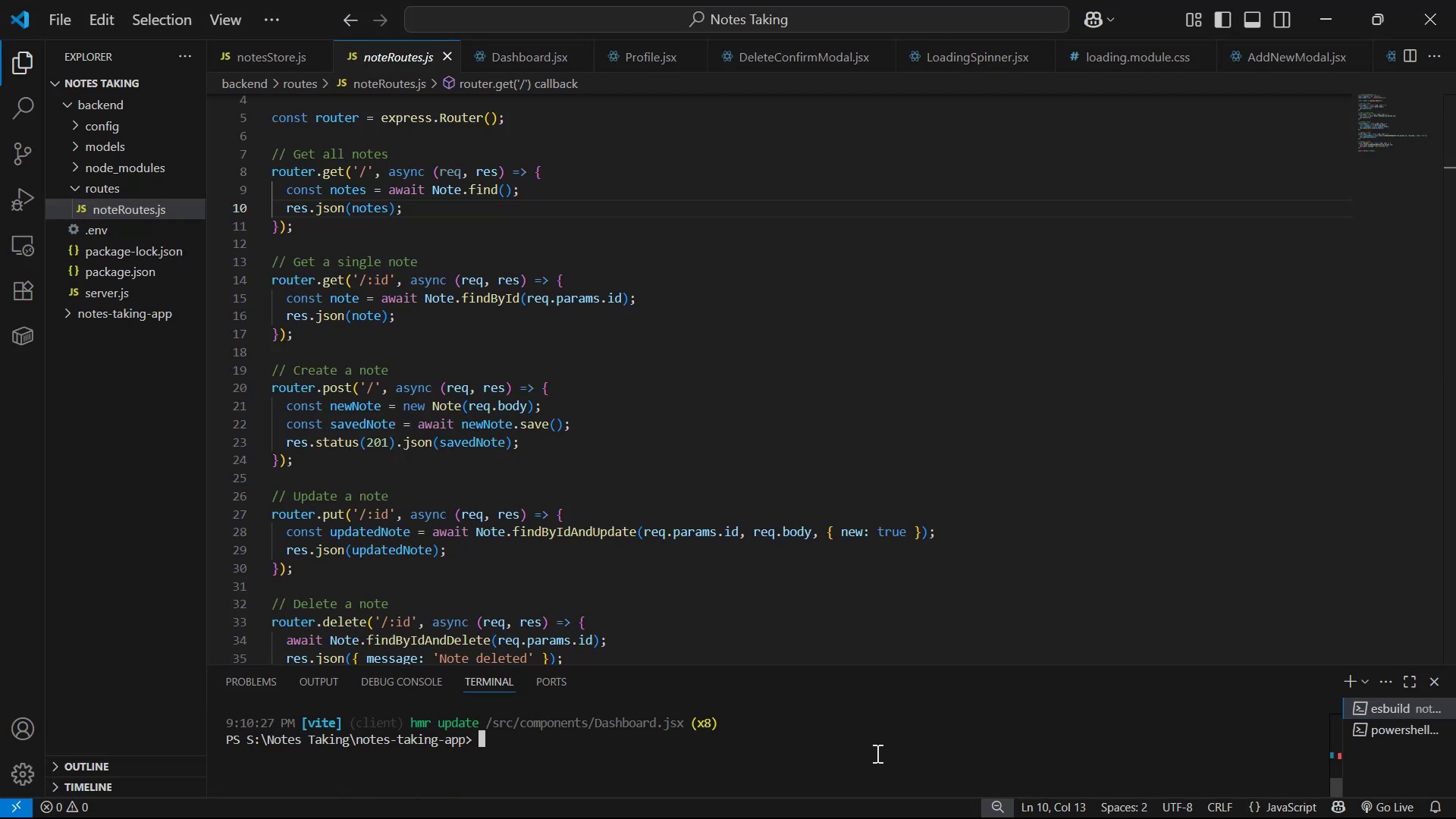 
key(Control+C)
 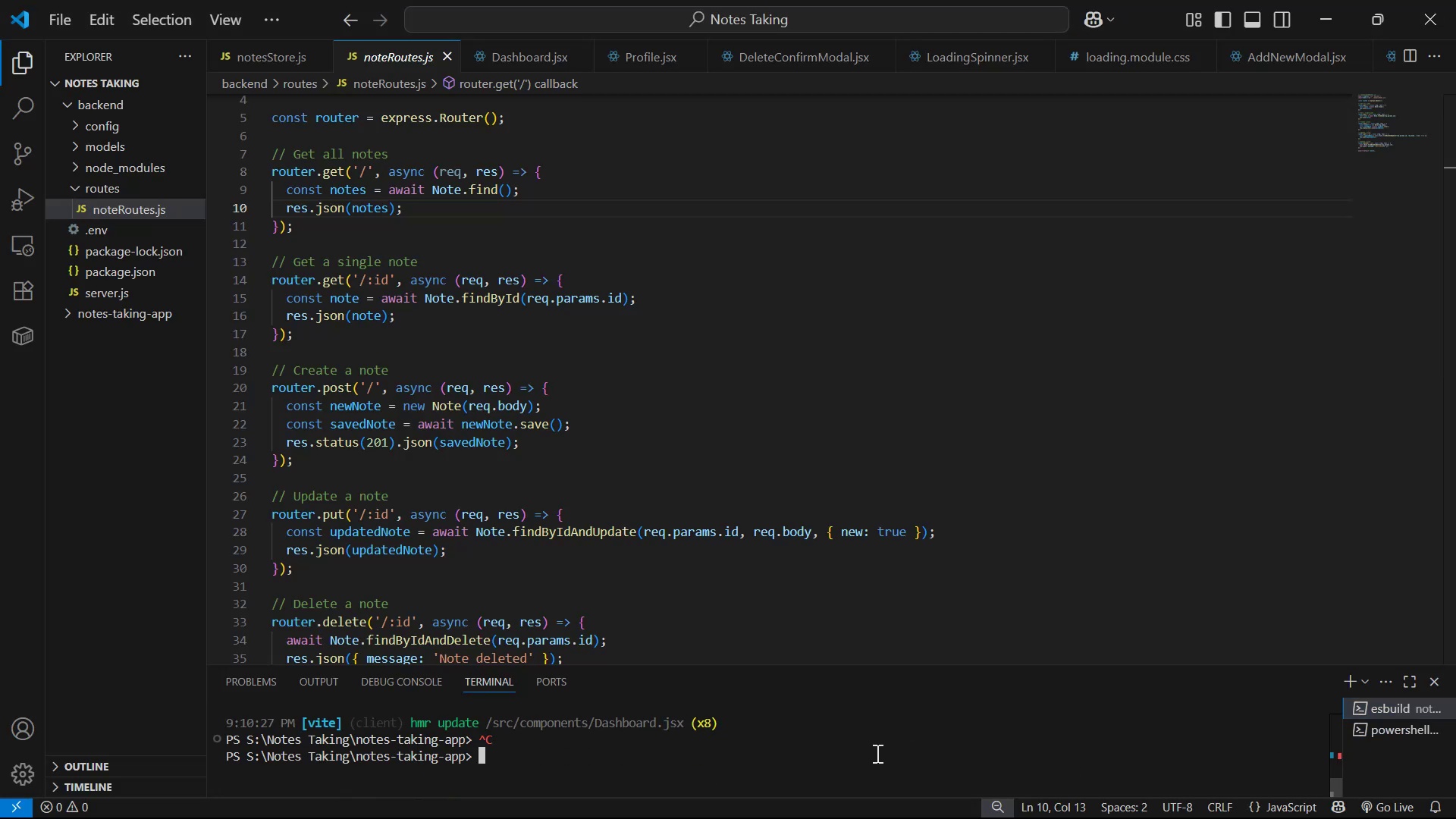 
key(Control+C)
 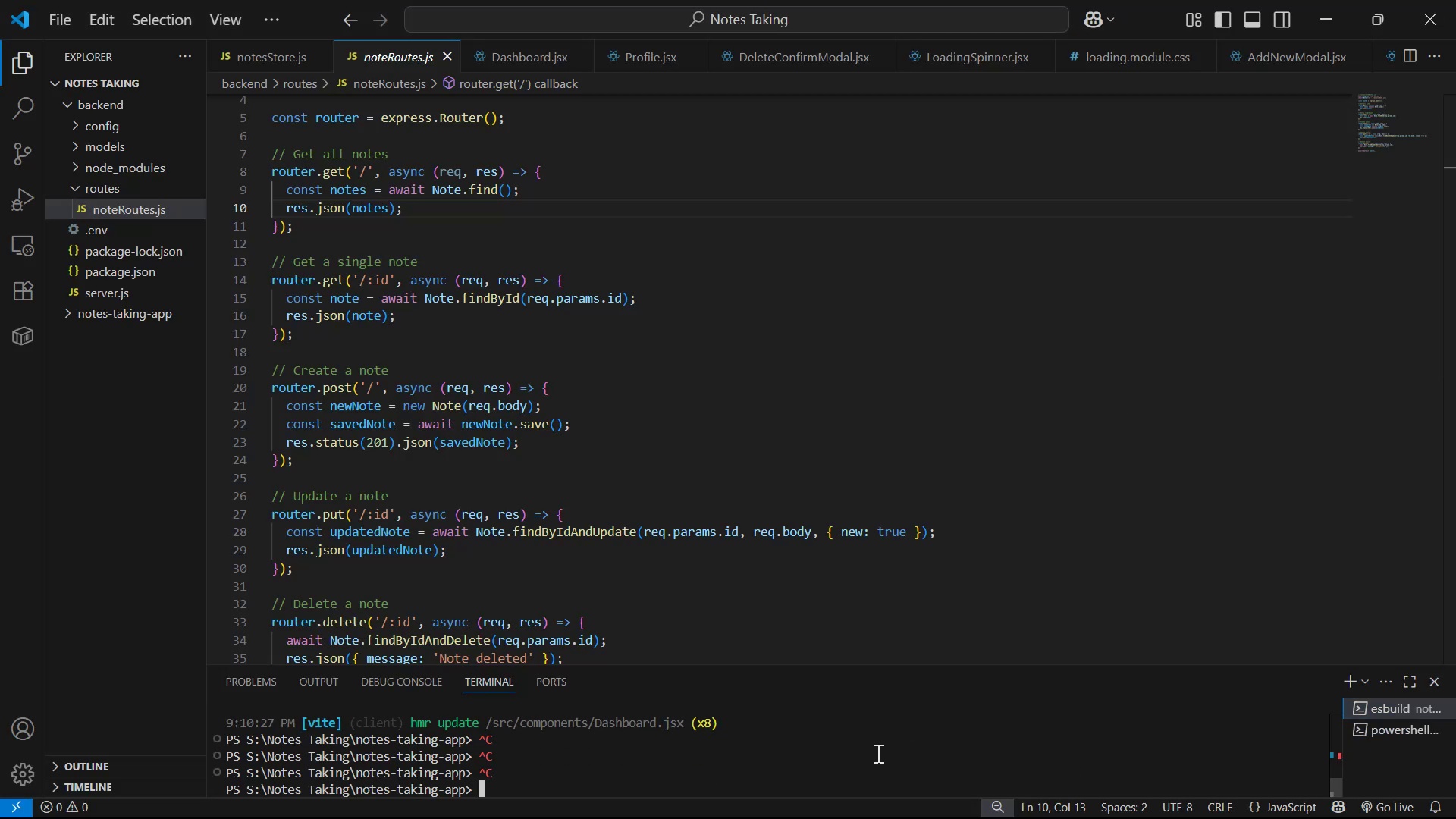 
type(npm run dev)
 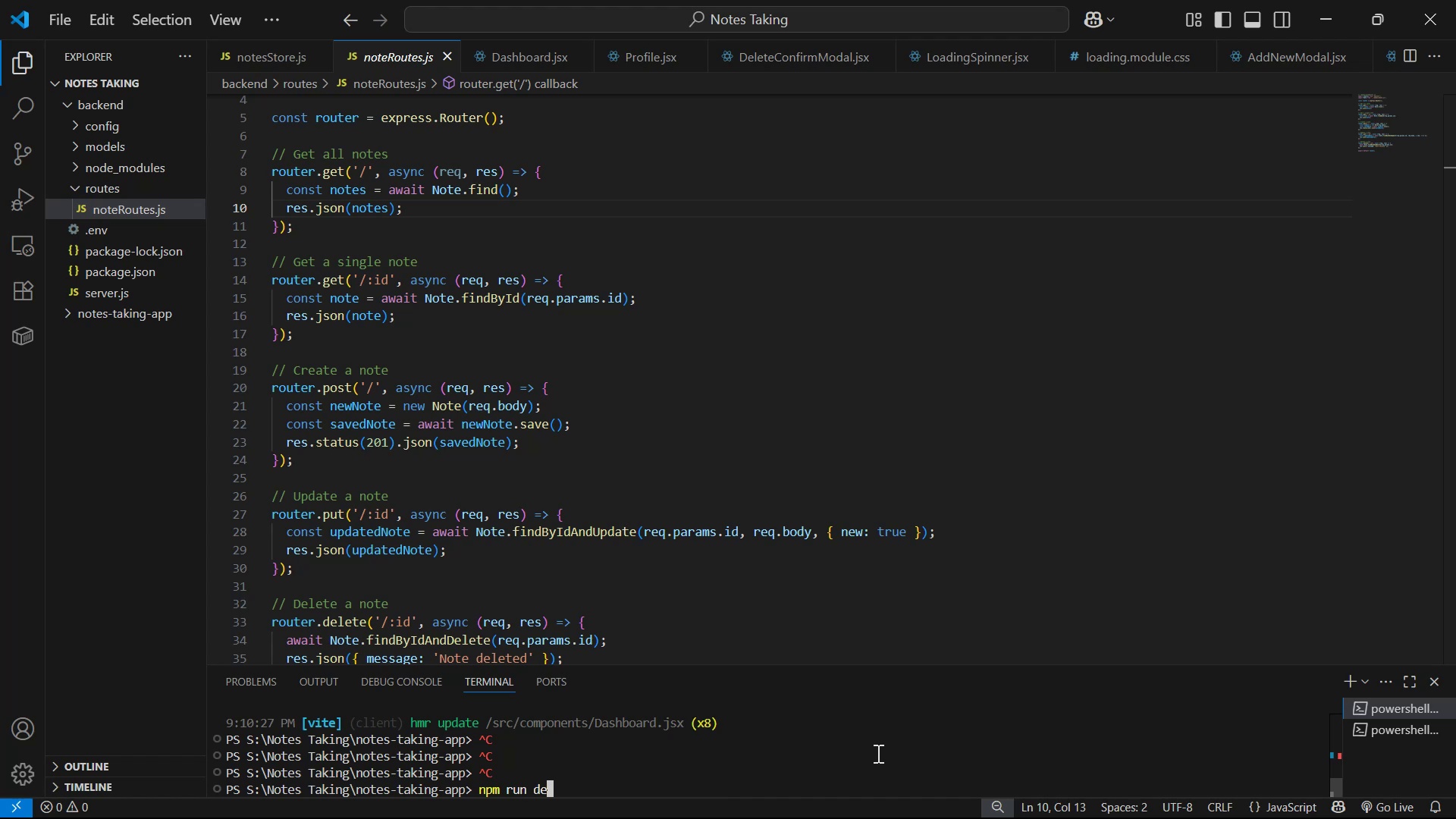 
key(Enter)
 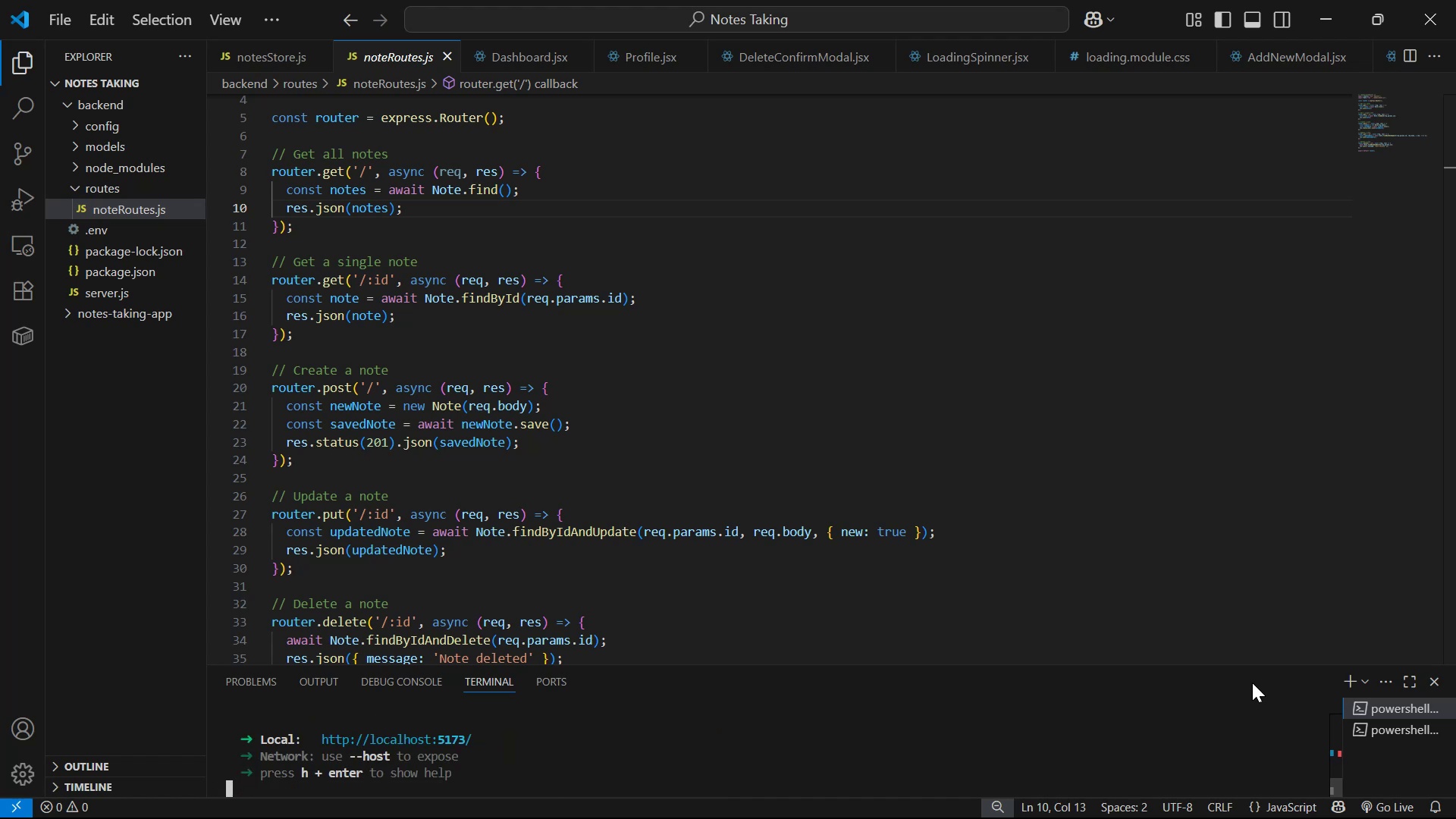 
left_click([1348, 726])
 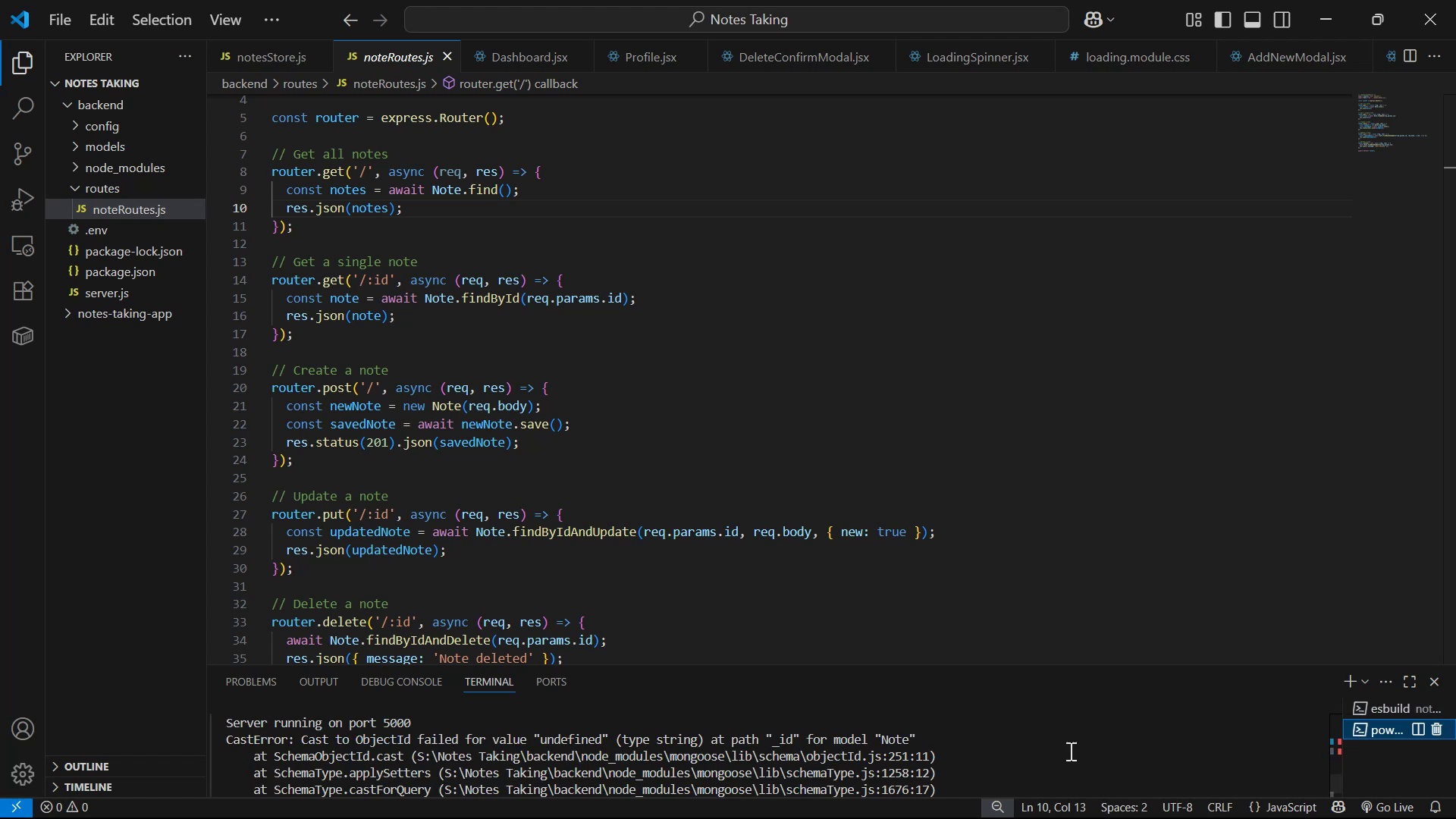 
scroll: coordinate [955, 725], scroll_direction: down, amount: 13.0
 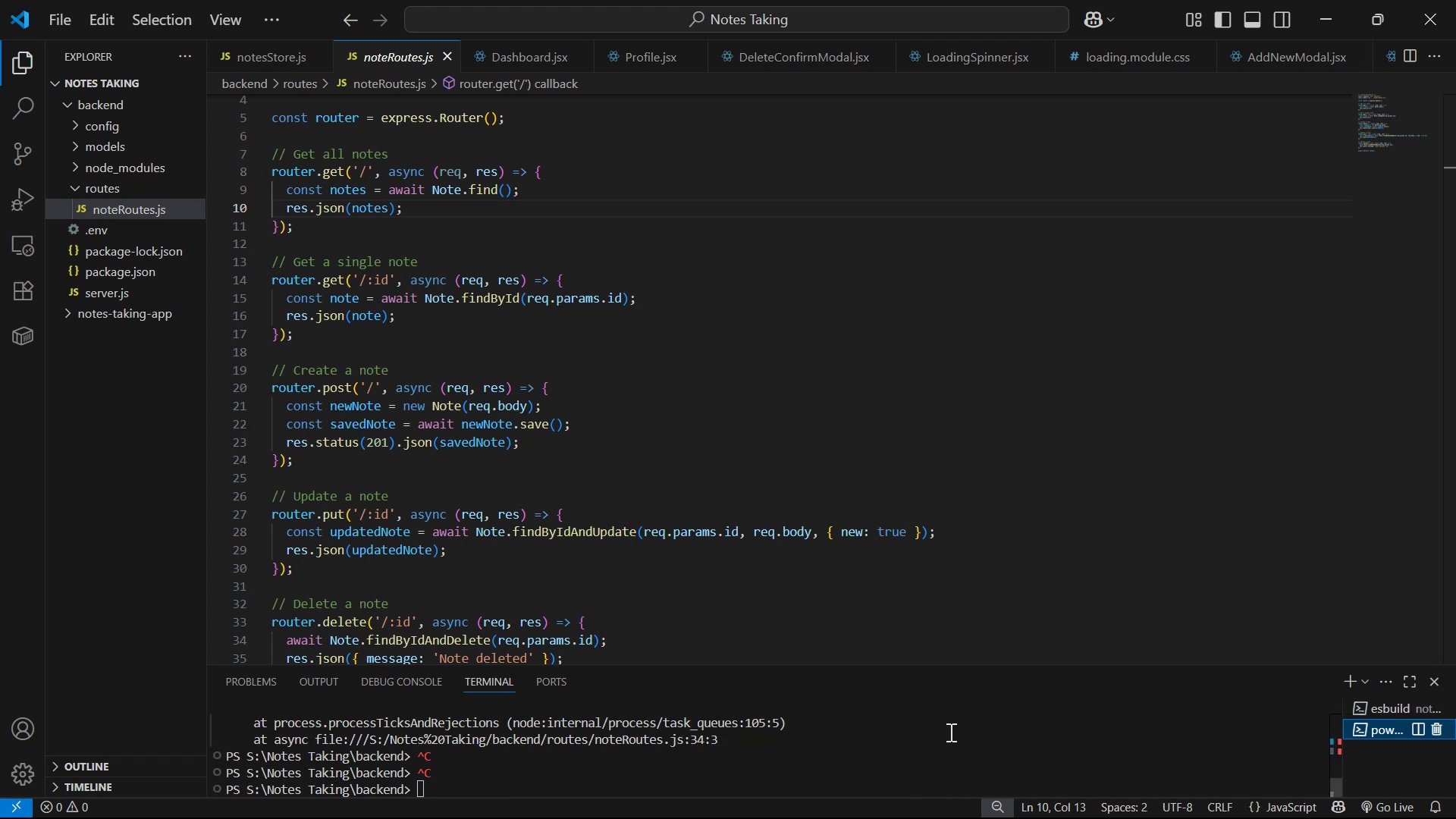 
left_click([942, 759])
 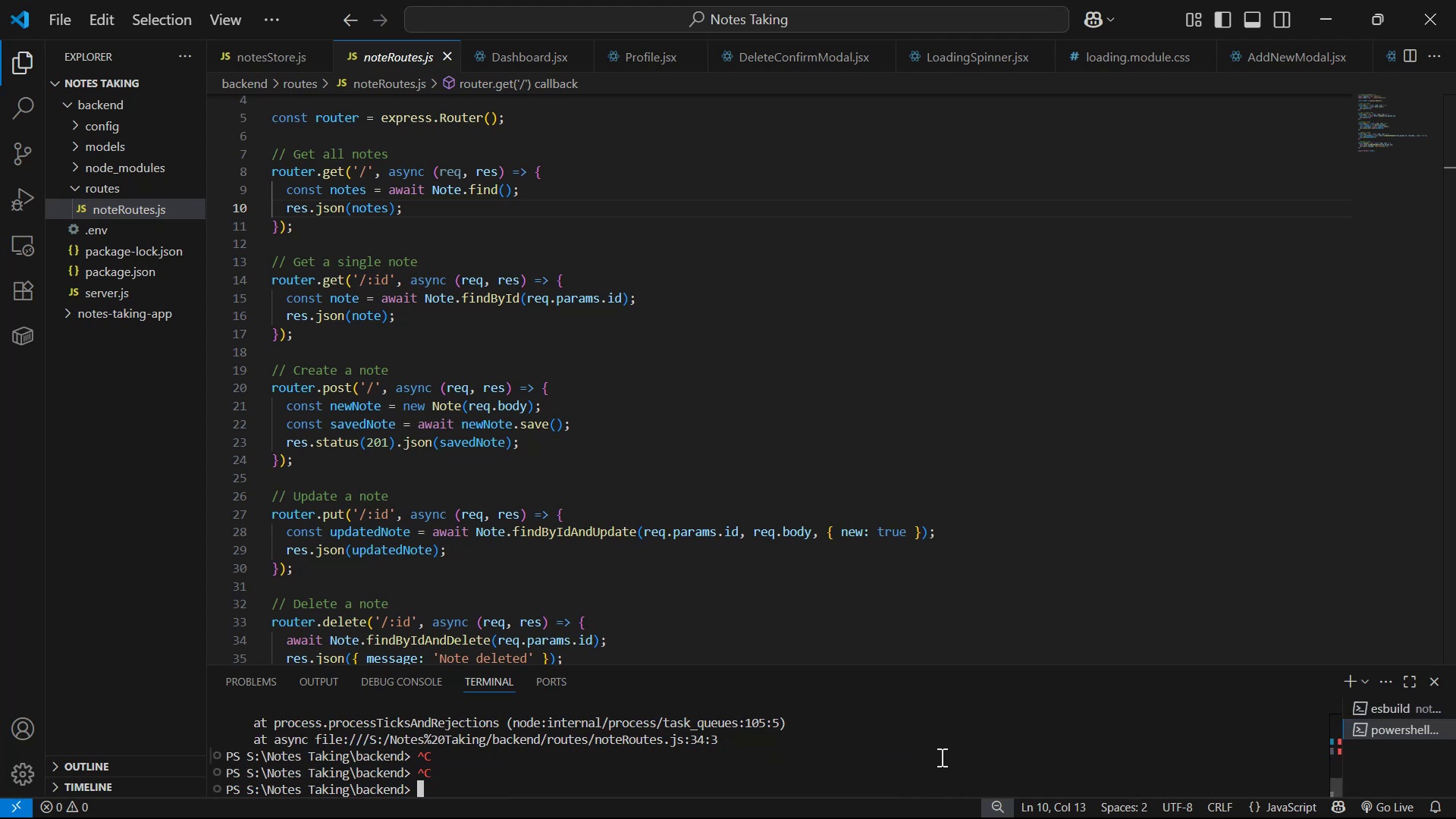 
type(nodemon)
key(Tab)
key(Backspace)
key(Backspace)
key(Backspace)
type( )
key(Backspace)
key(Backspace)
type( se)
key(Tab)
 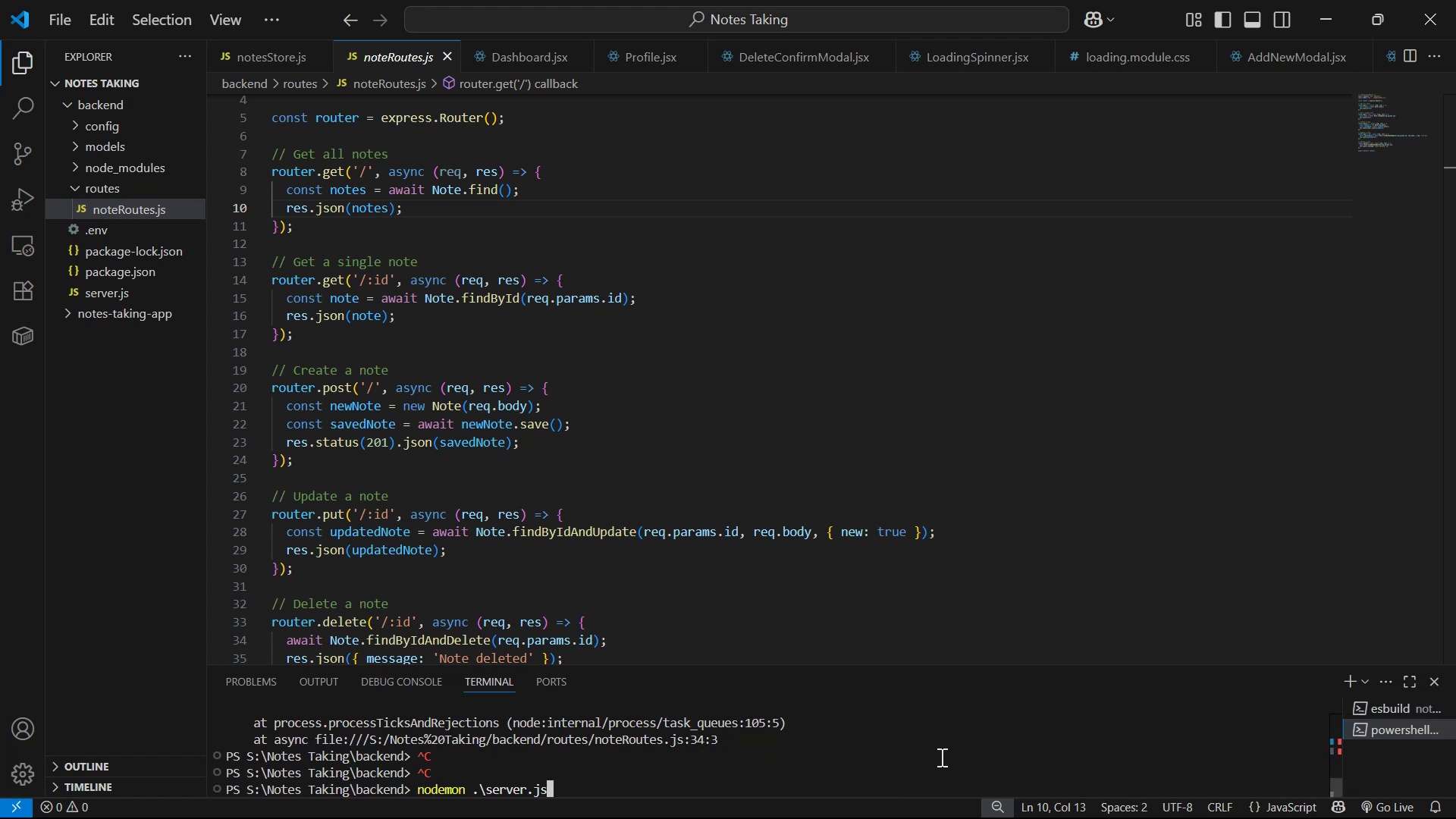 
key(Enter)
 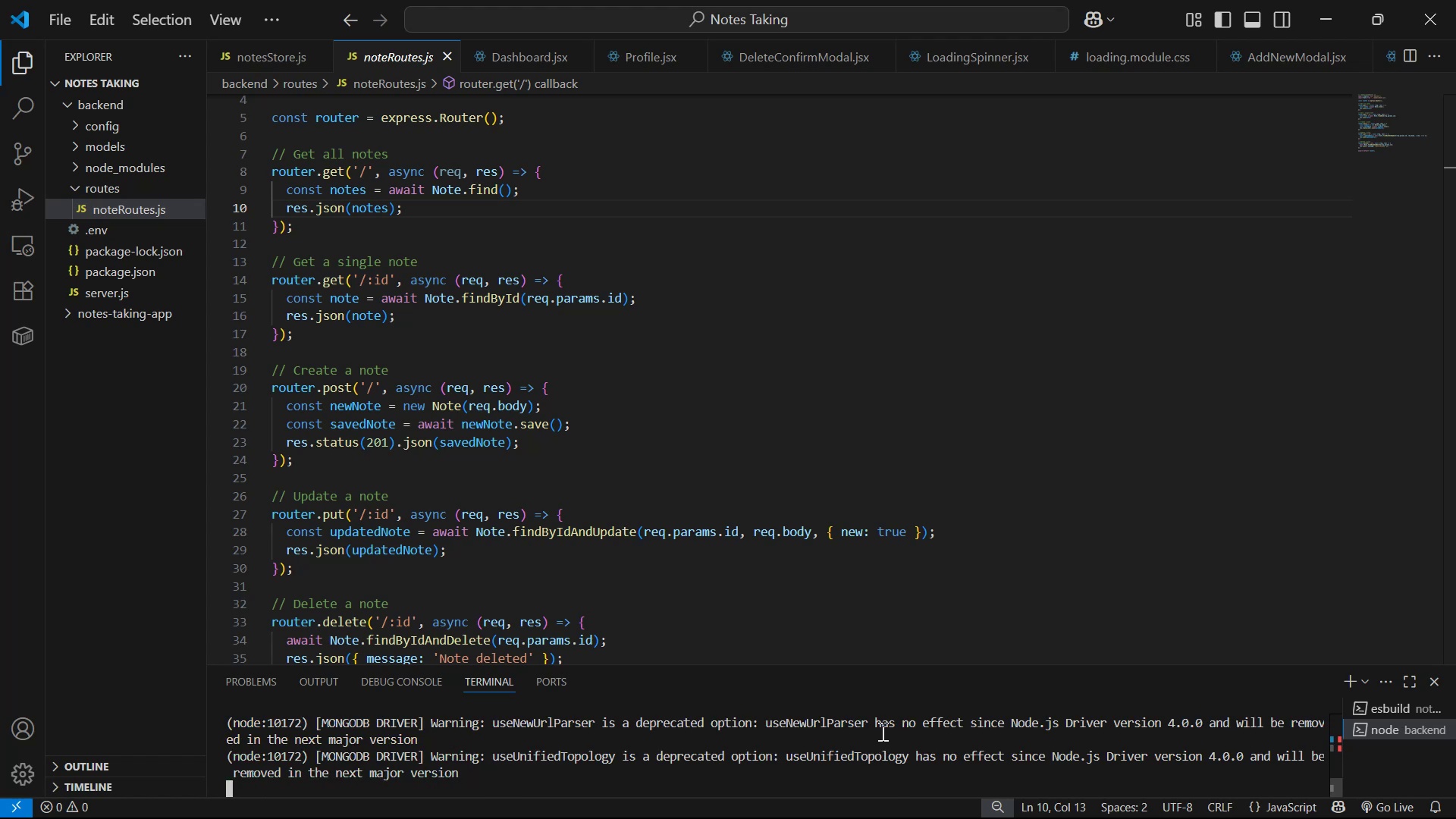 
key(Alt+Tab)
 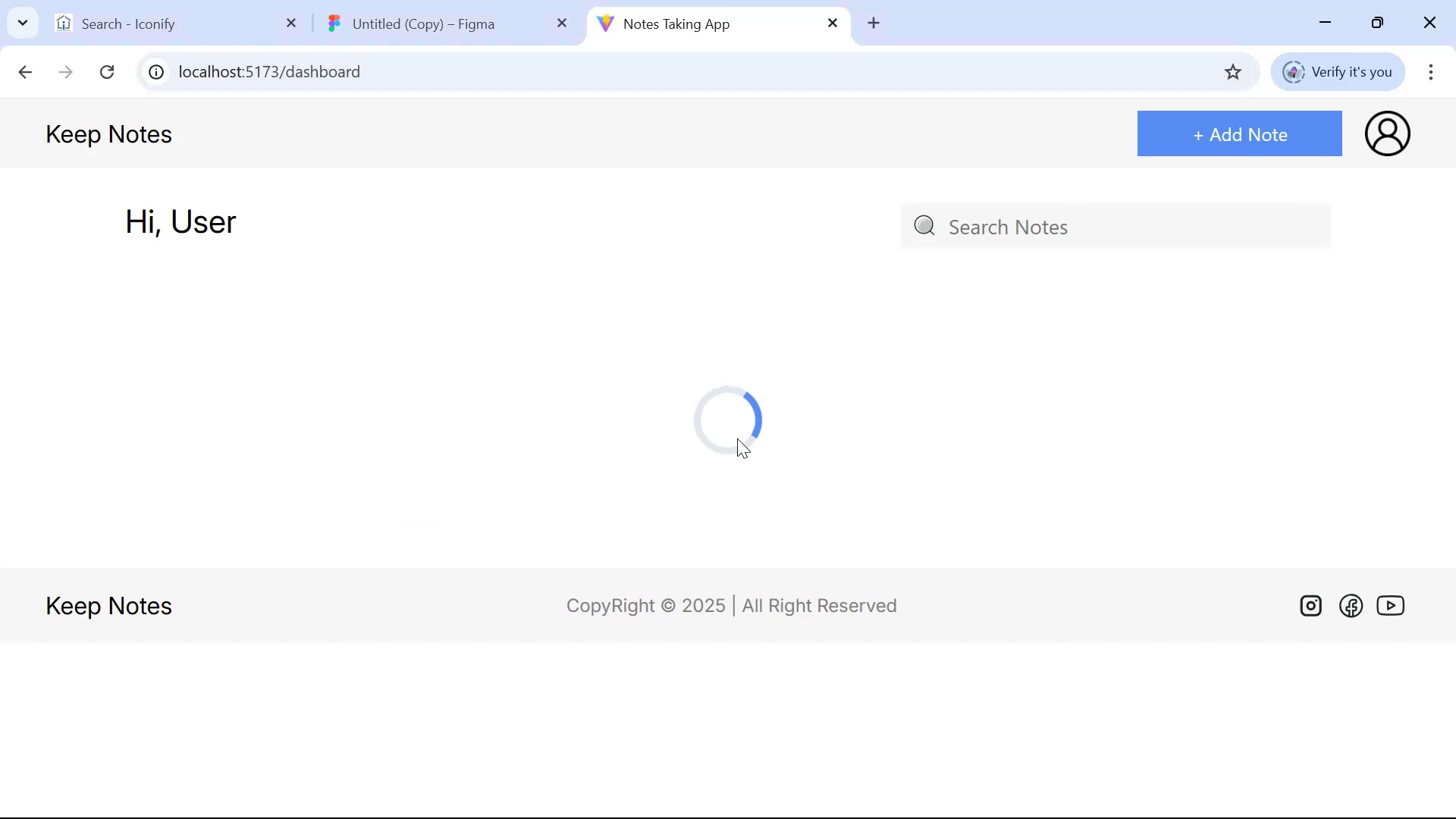 
wait(8.21)
 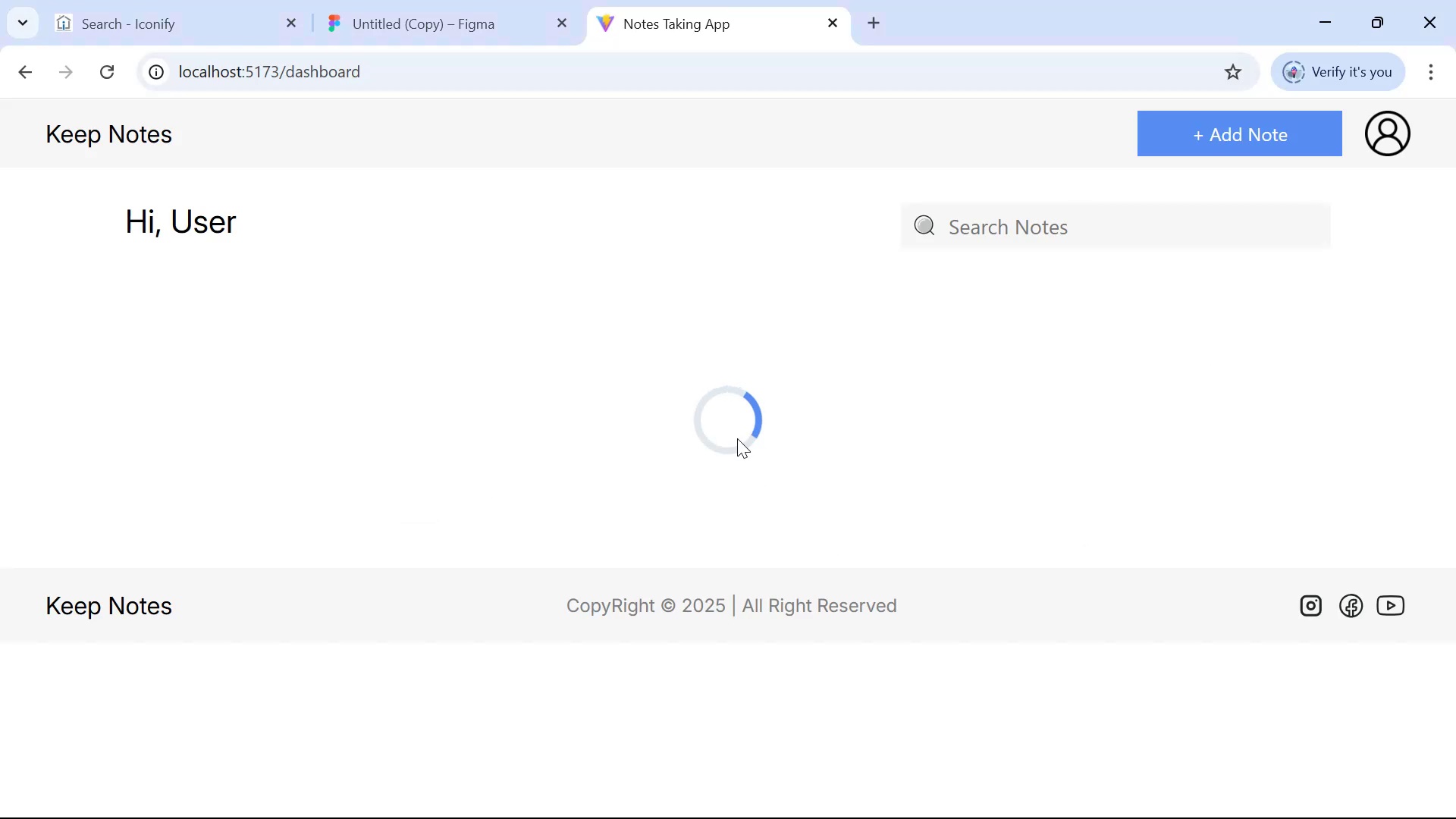 
left_click([445, 518])
 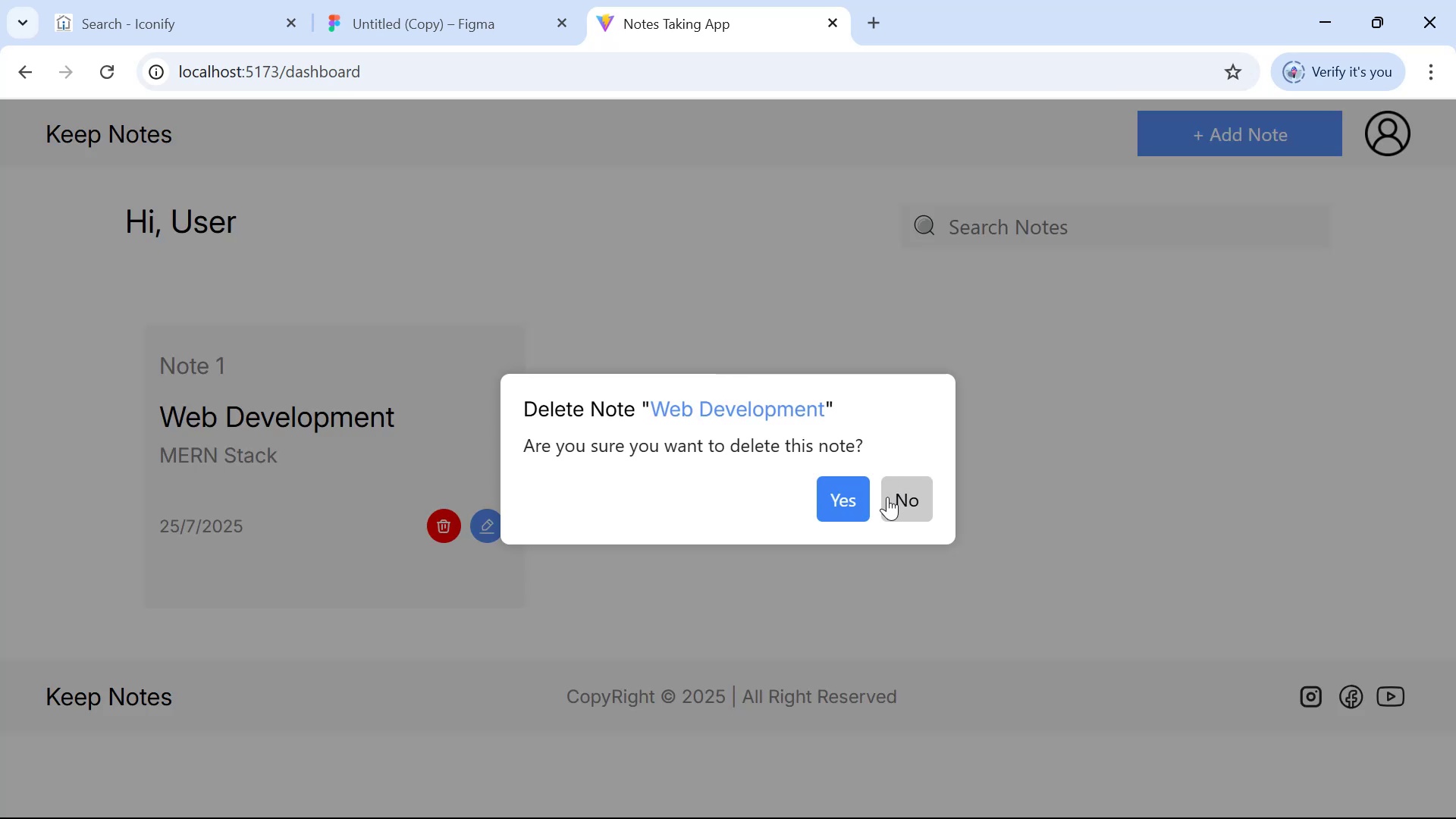 
left_click([852, 501])
 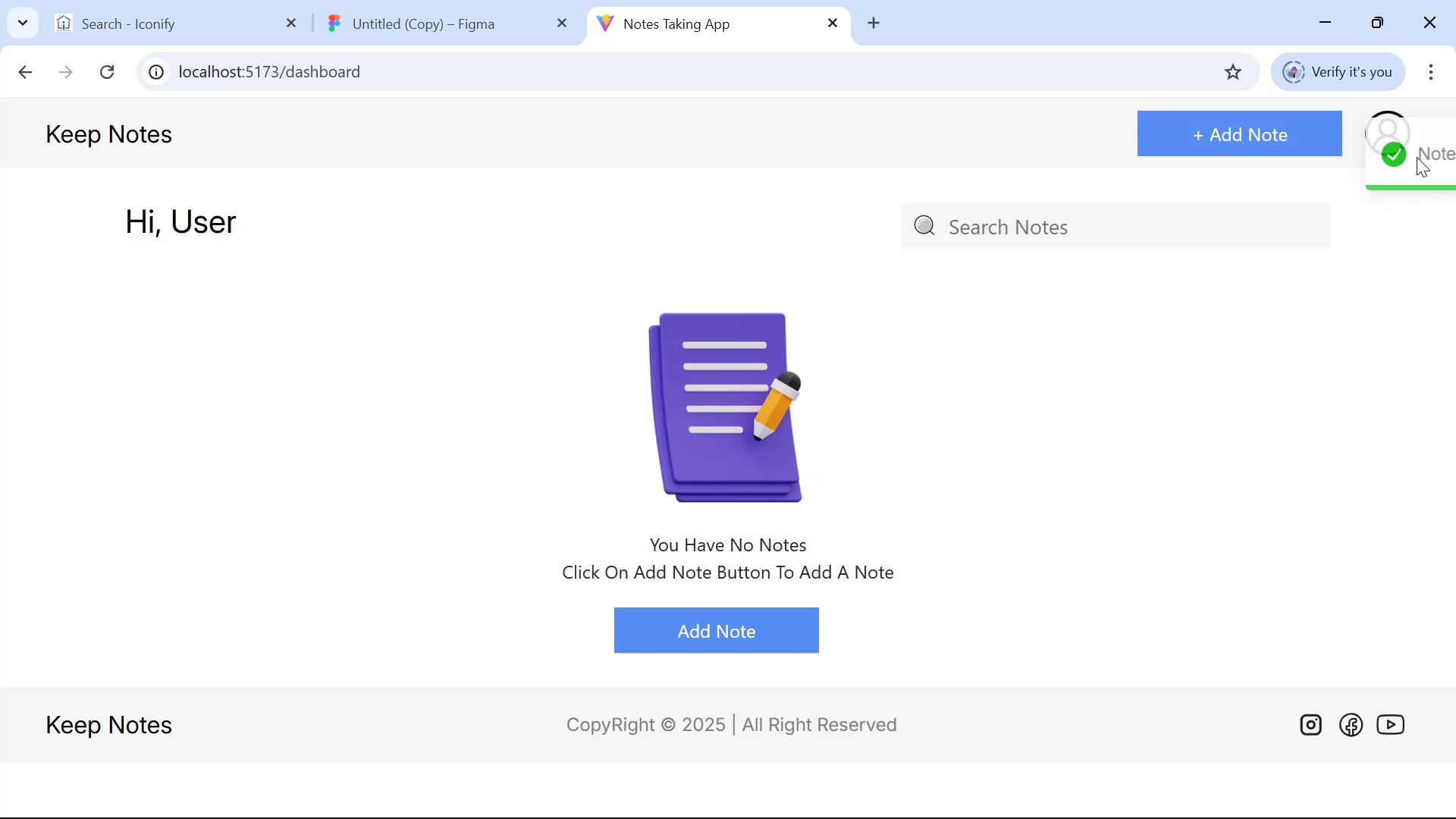 
key(Control+Shift+R)
 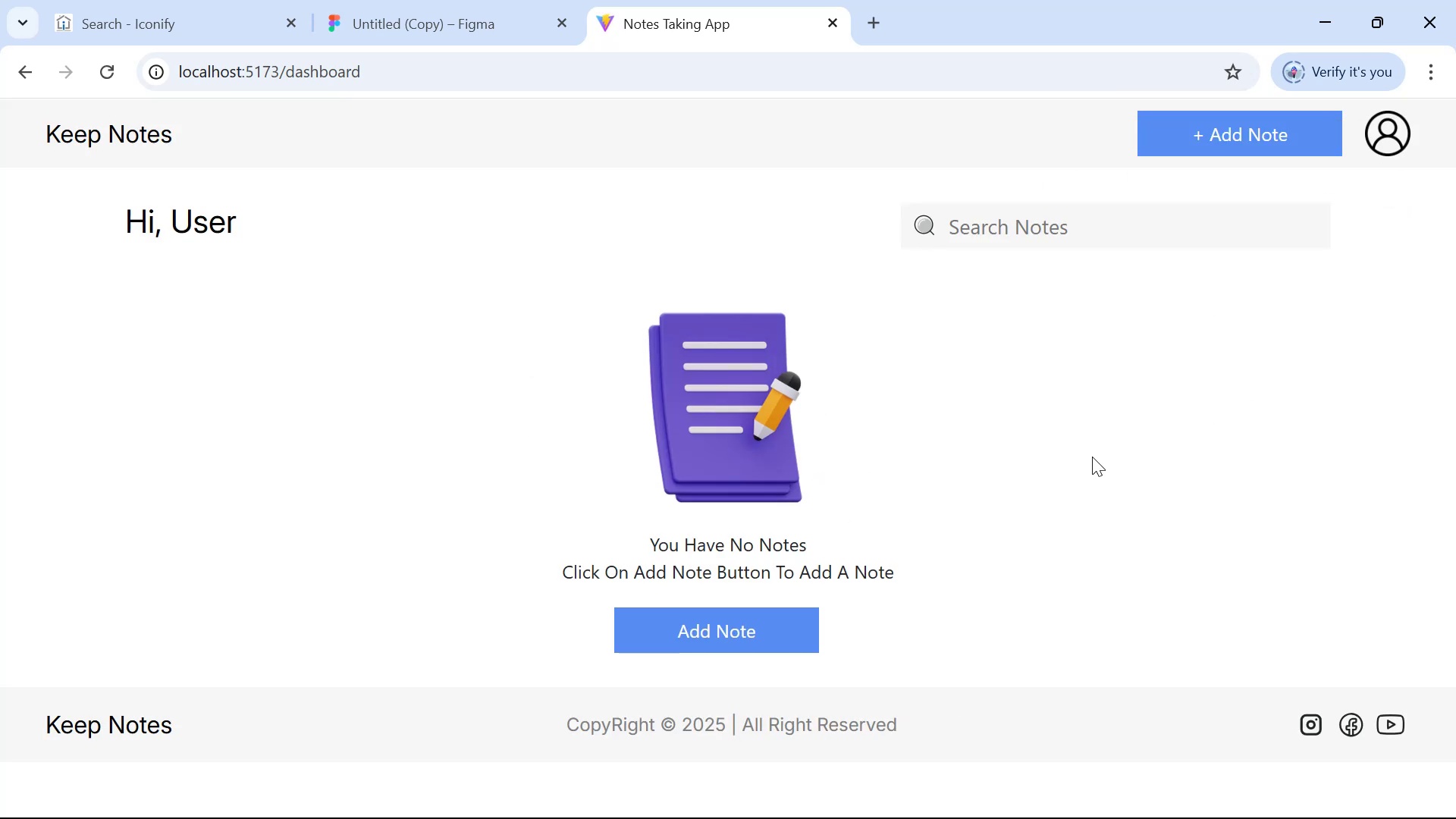 
left_click([1279, 124])
 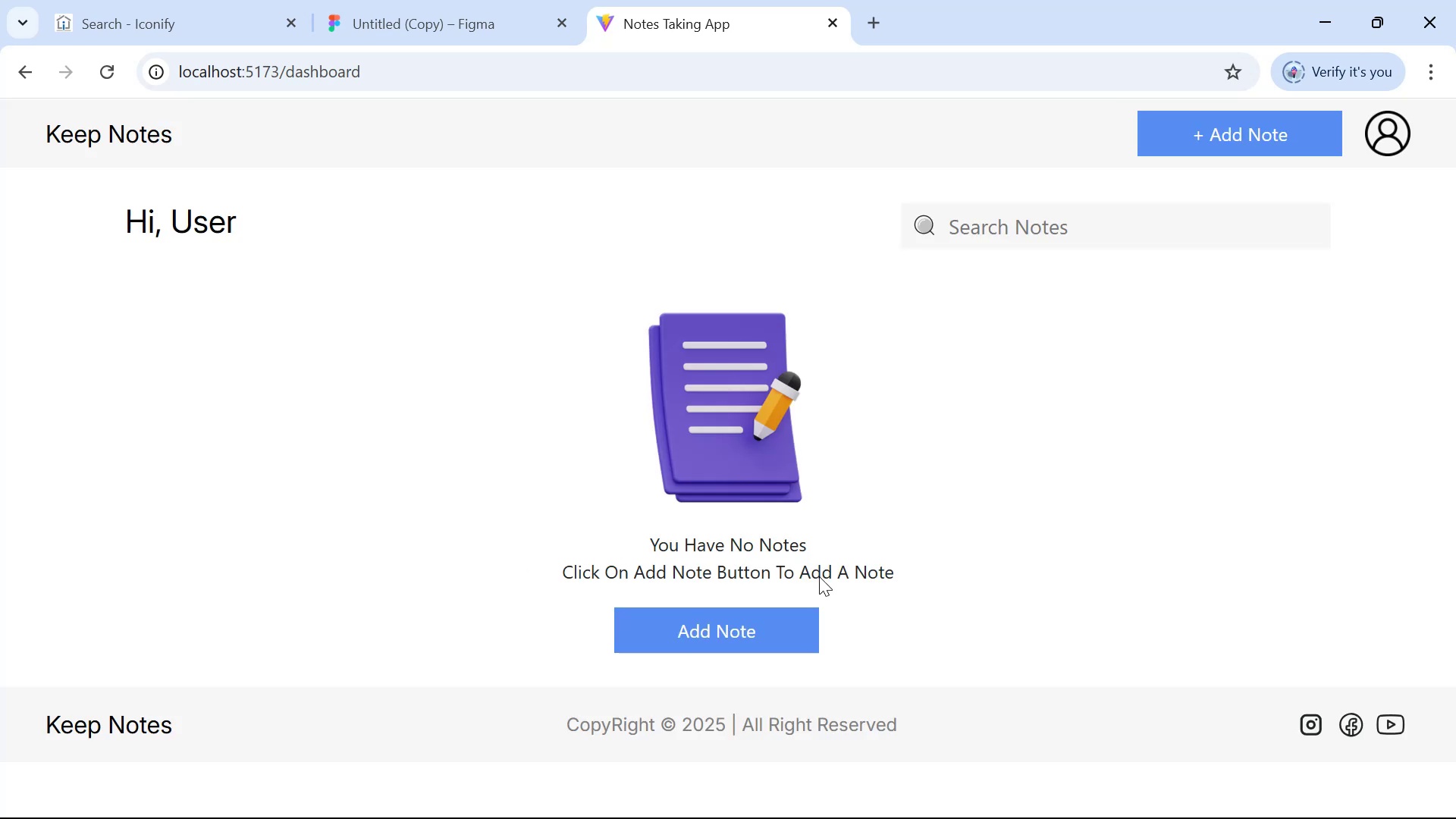 
left_click([1397, 124])
 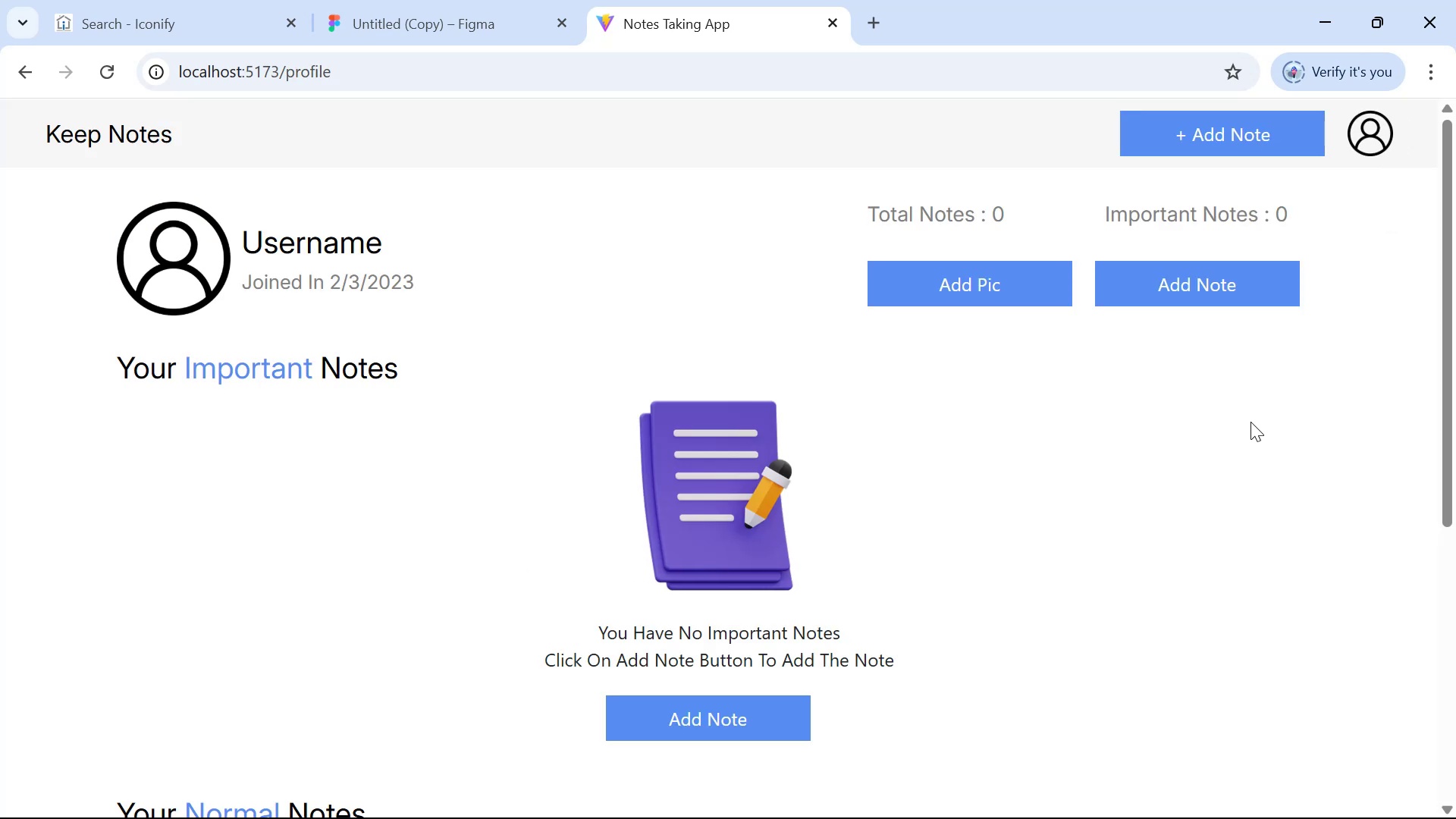 
scroll: coordinate [1275, 462], scroll_direction: down, amount: 4.0
 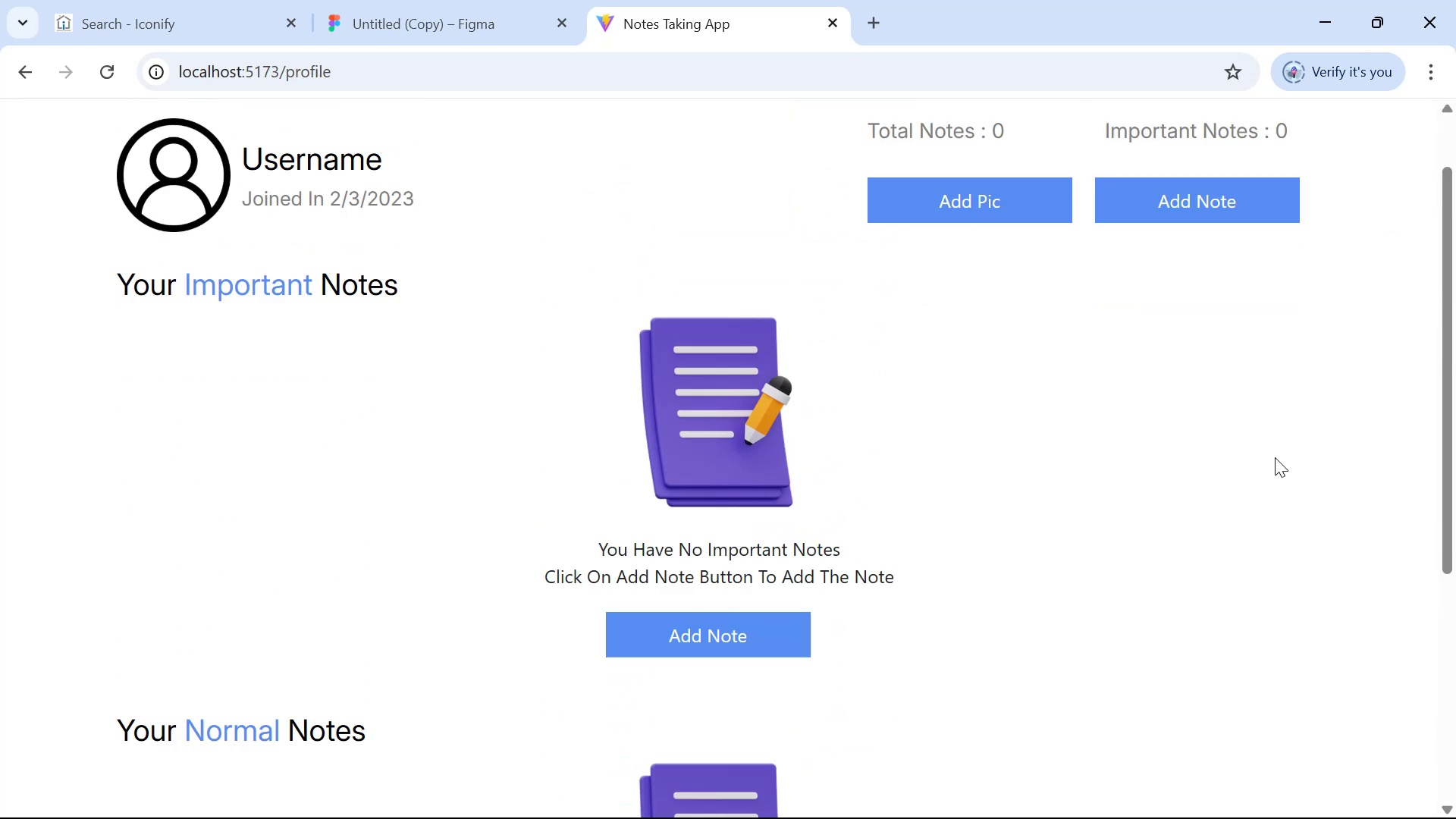 
key(Alt+AltLeft)
 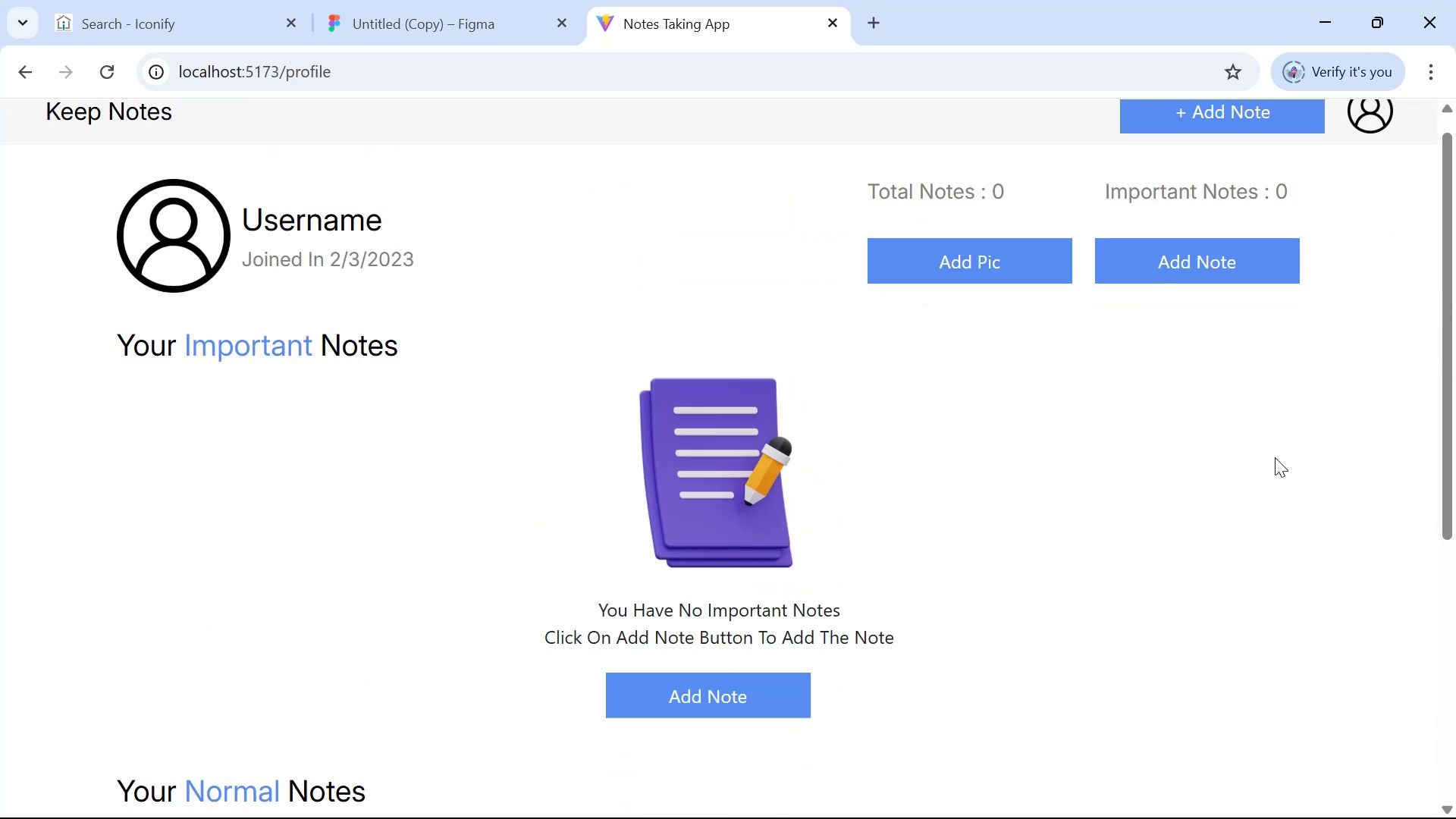 
key(Alt+Tab)
 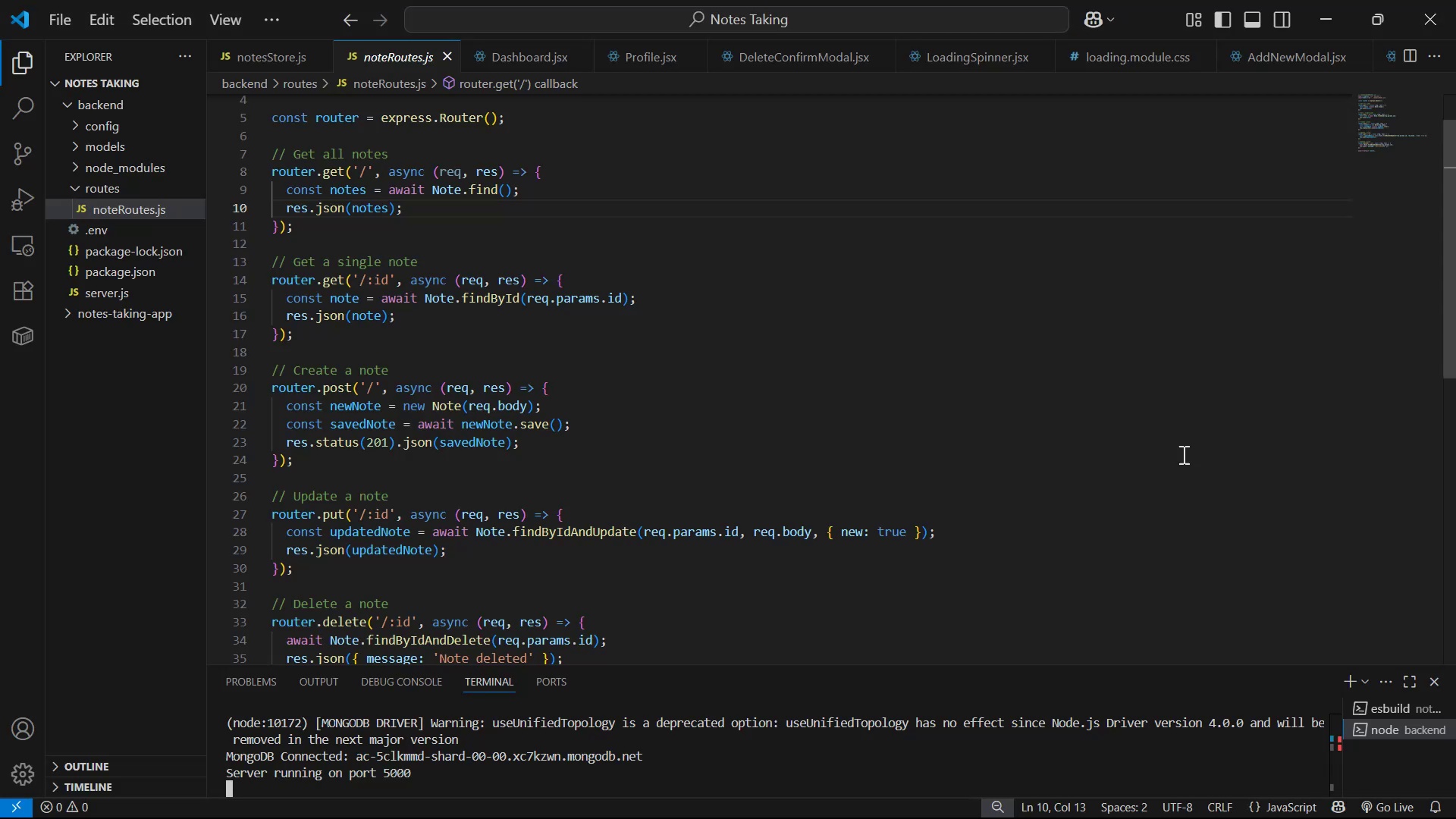 
key(Control+S)
 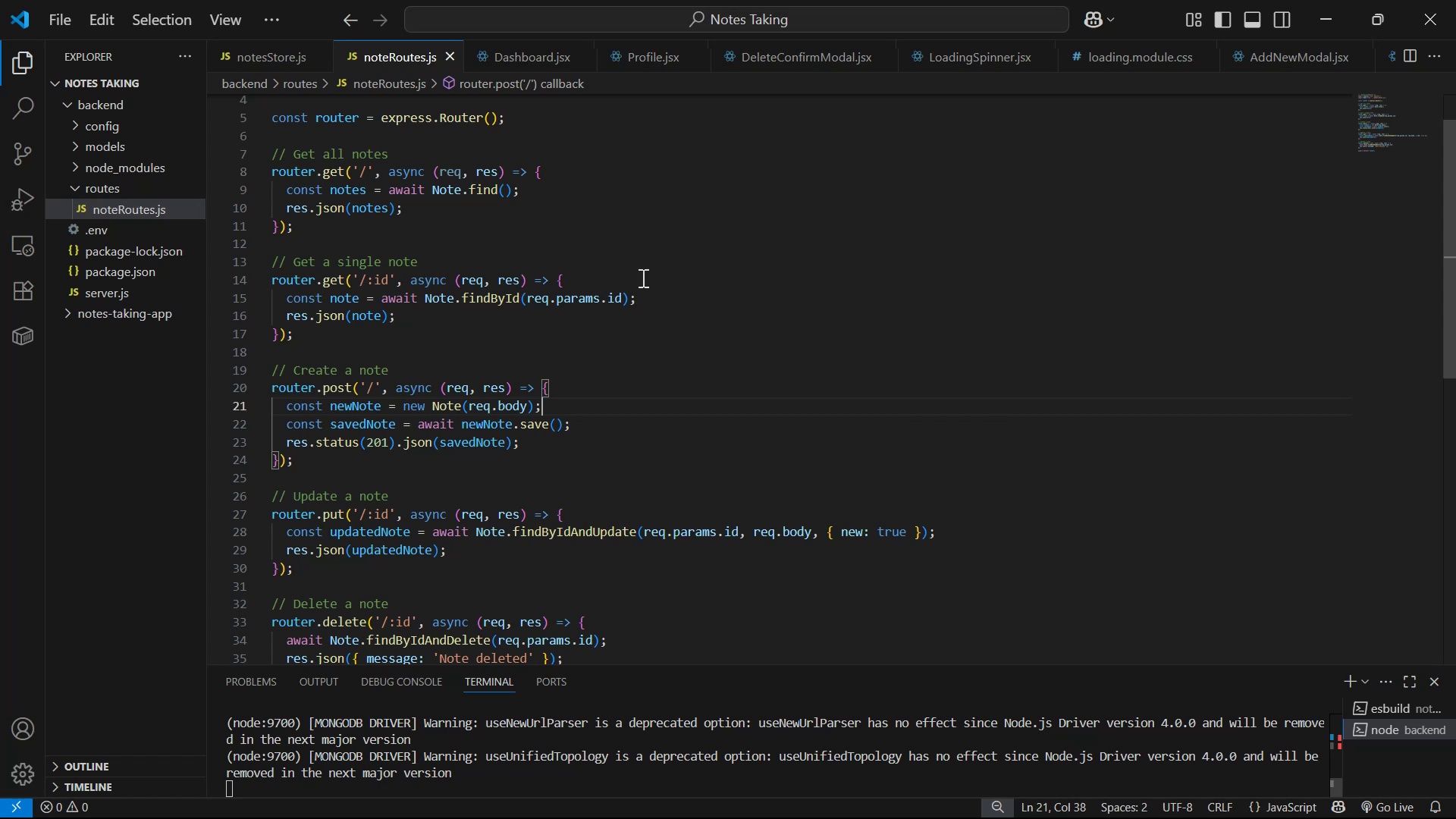 
key(Alt+AltLeft)
 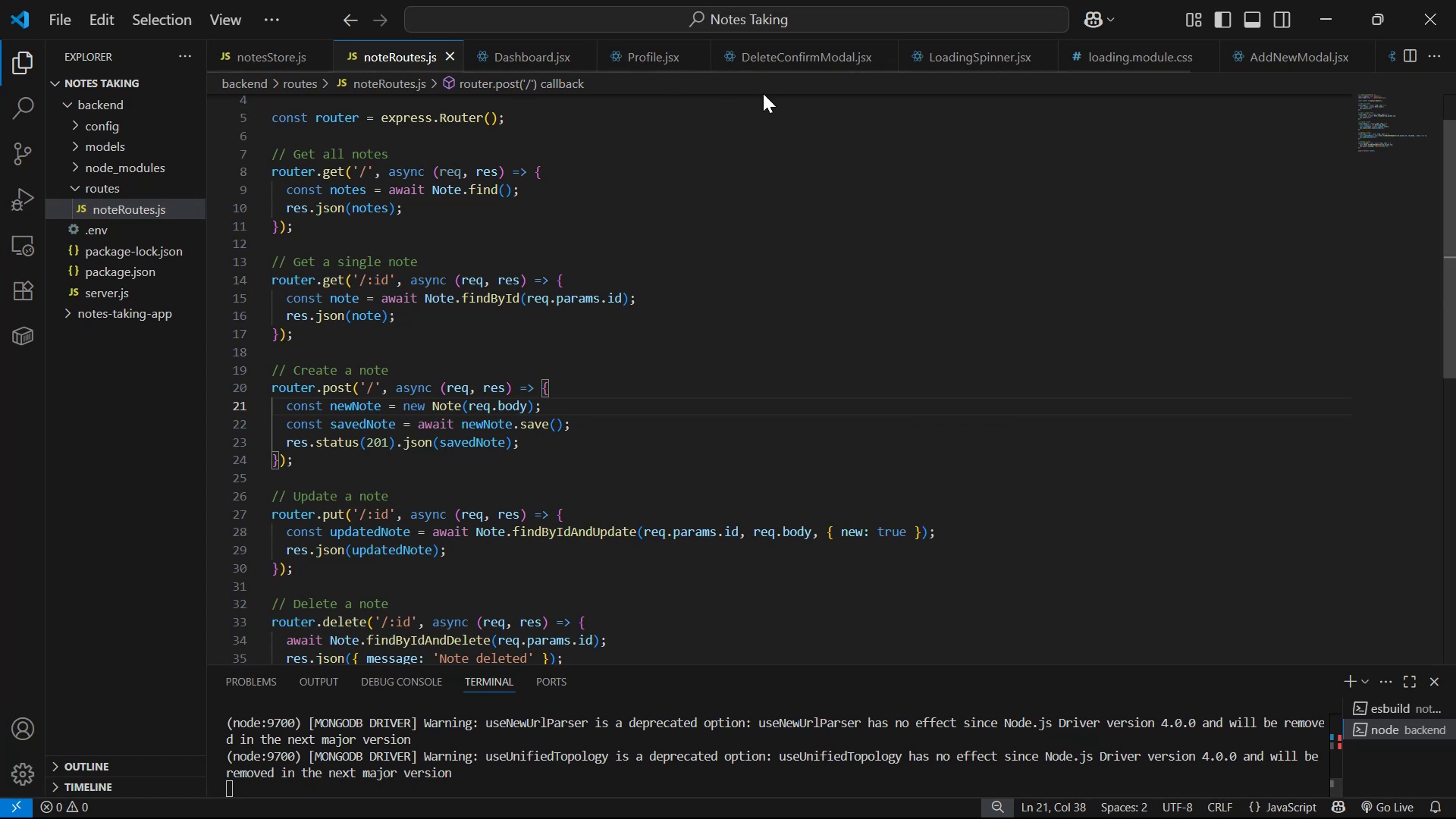 
key(Alt+Tab)
 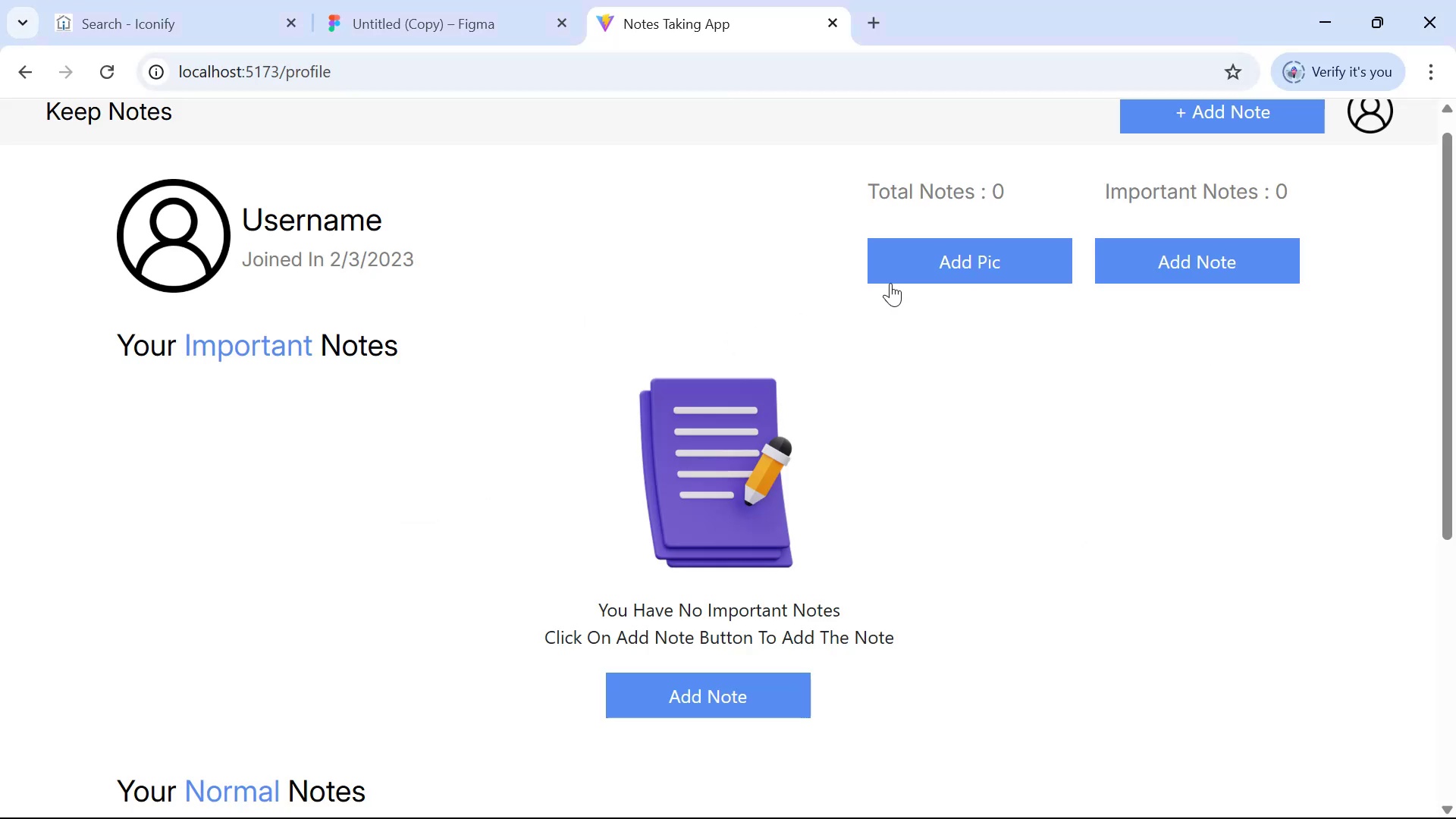 
scroll: coordinate [890, 280], scroll_direction: up, amount: 3.0
 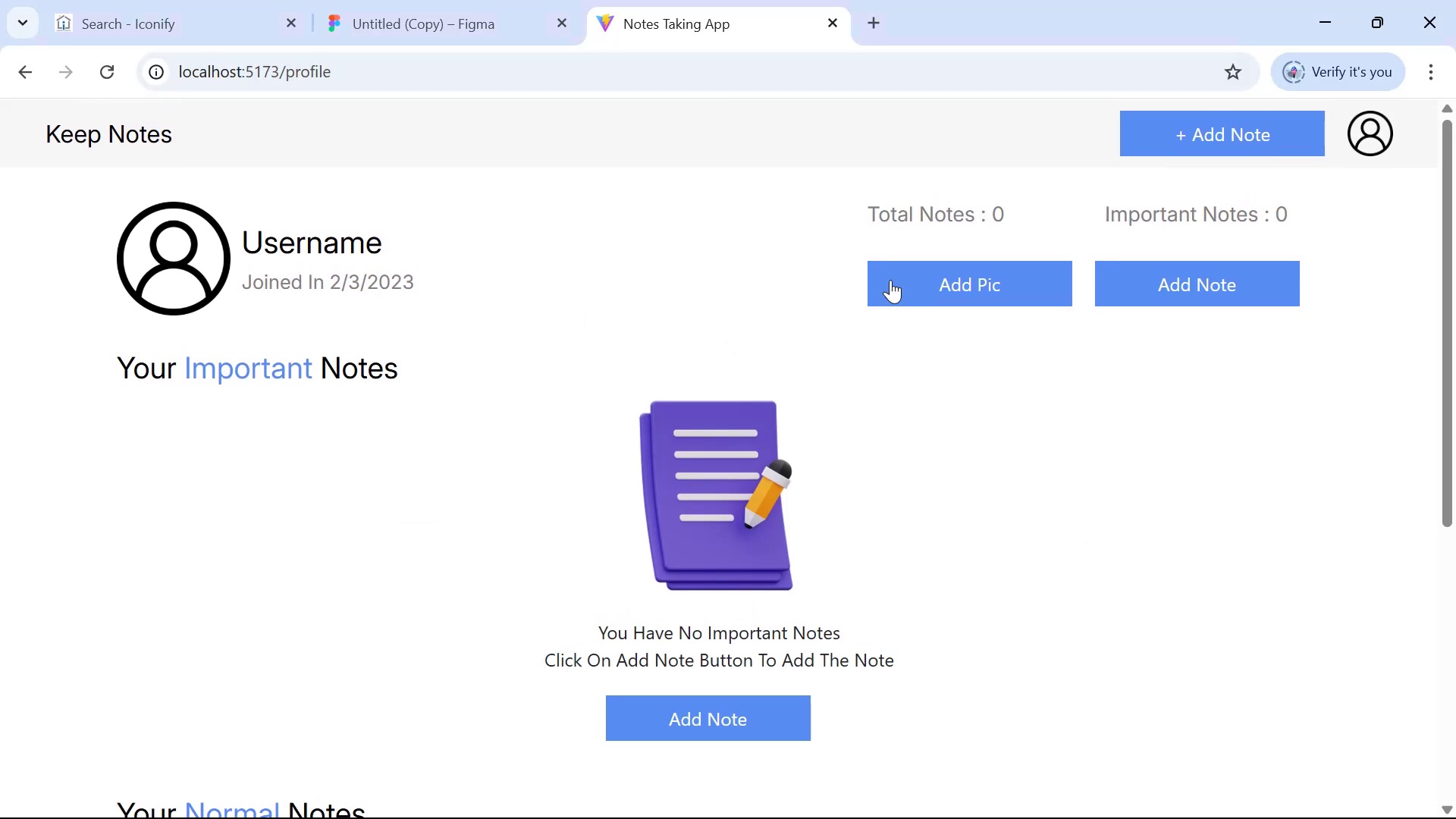 
scroll: coordinate [874, 385], scroll_direction: down, amount: 6.0
 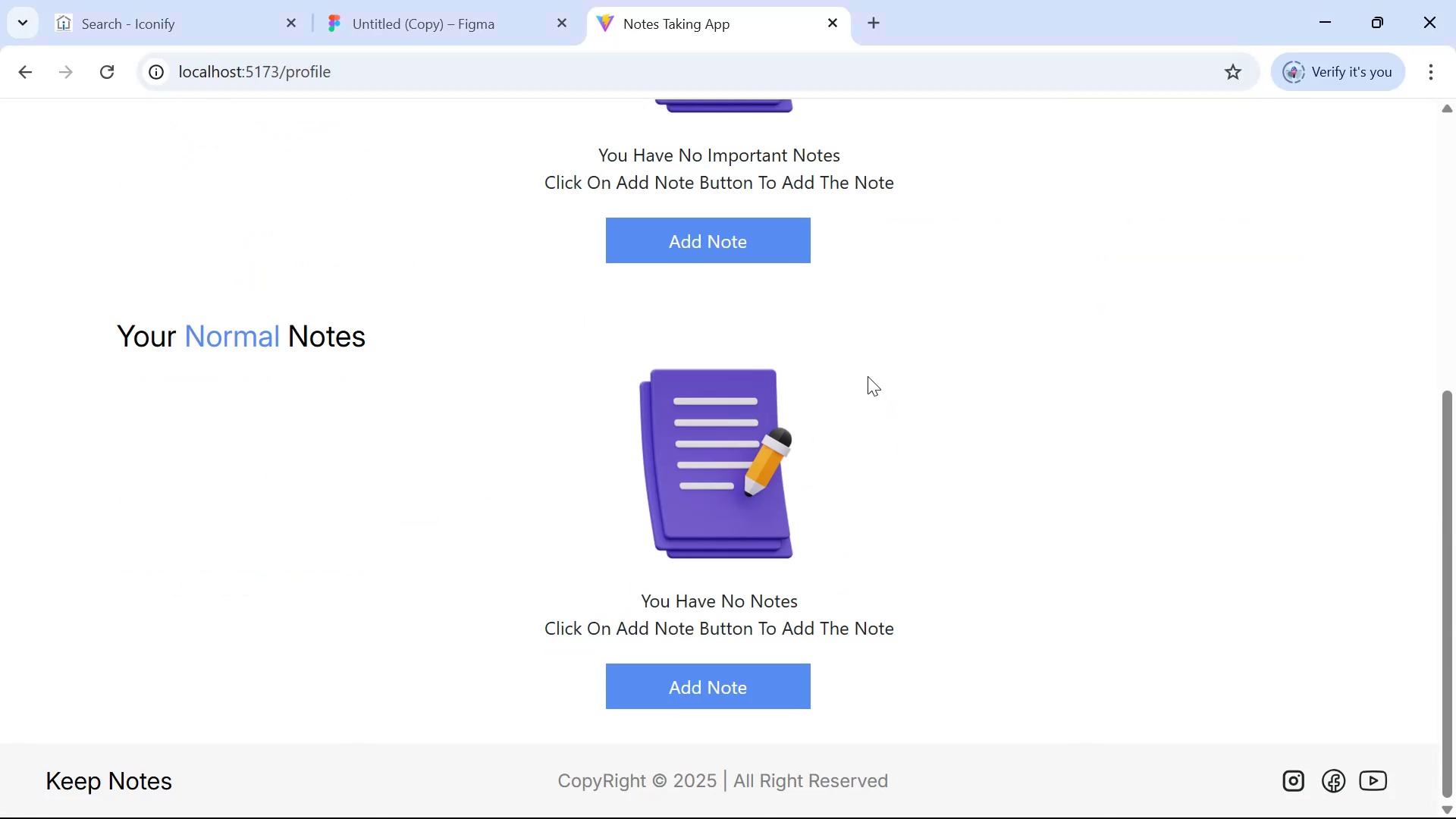 
scroll: coordinate [857, 370], scroll_direction: up, amount: 8.0
 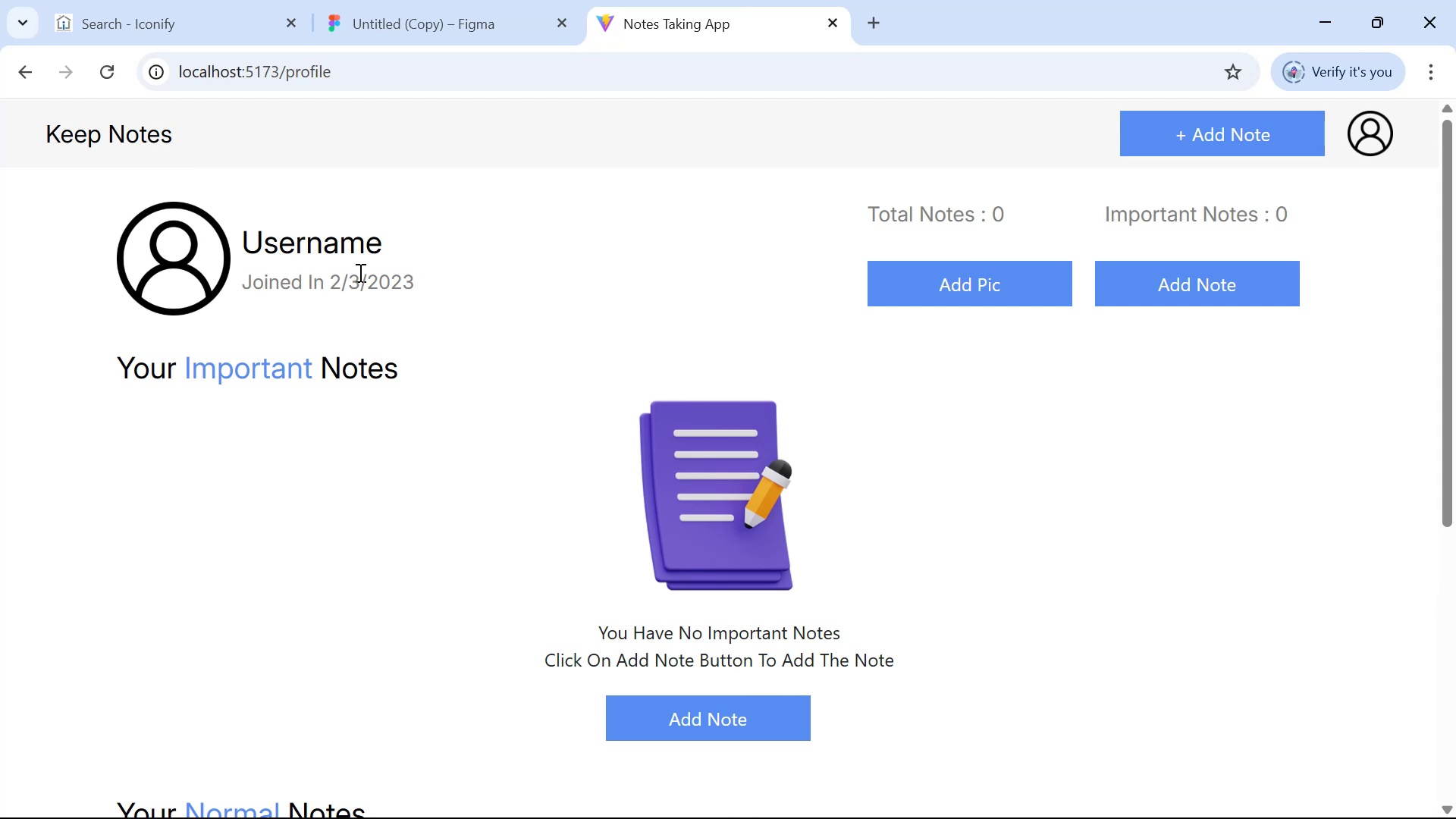 
left_click_drag(start_coordinate=[243, 242], to_coordinate=[453, 307])
 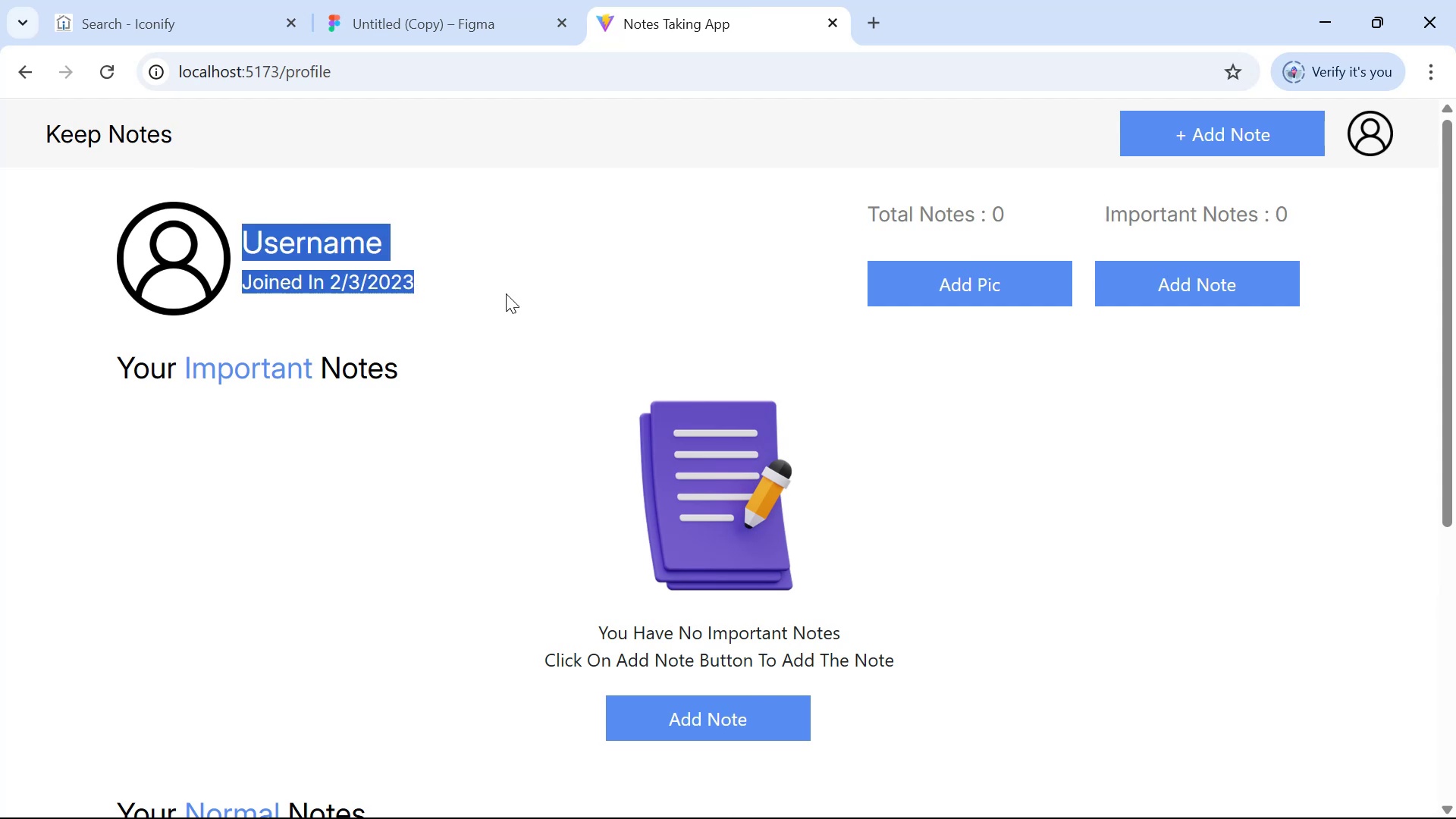 
left_click([534, 280])
 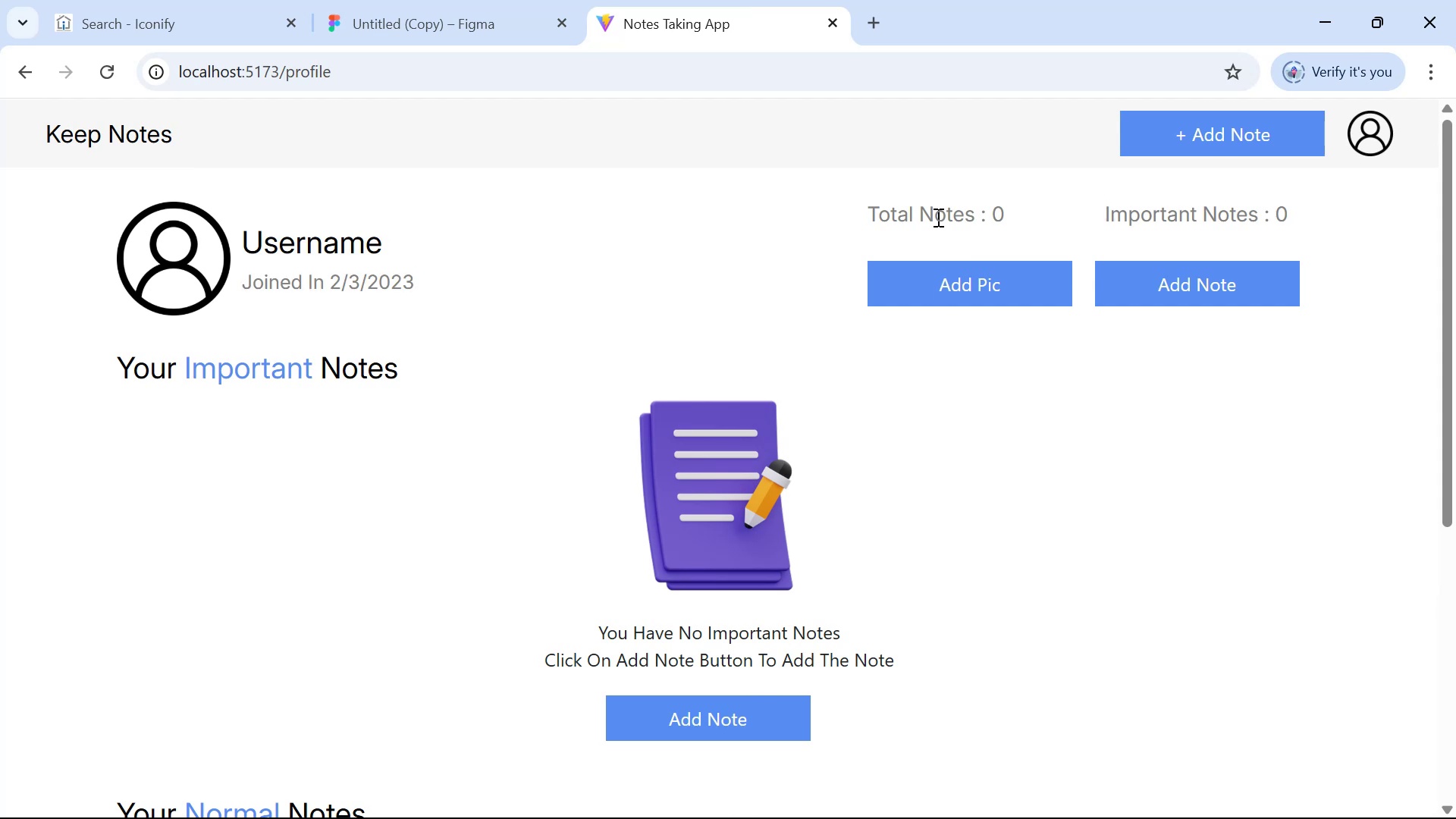 
left_click_drag(start_coordinate=[876, 221], to_coordinate=[1072, 207])
 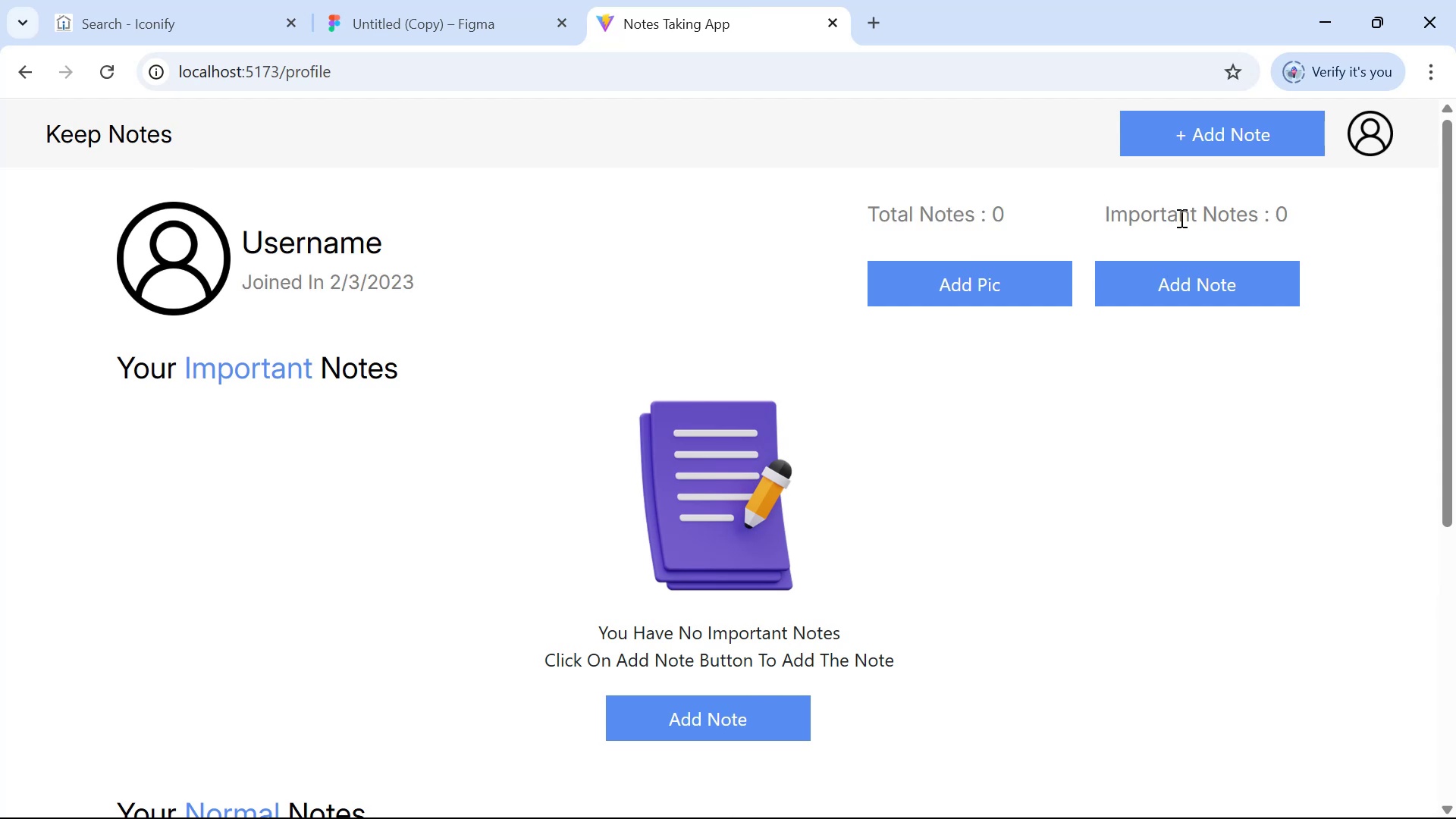 
left_click_drag(start_coordinate=[1089, 217], to_coordinate=[1348, 197])
 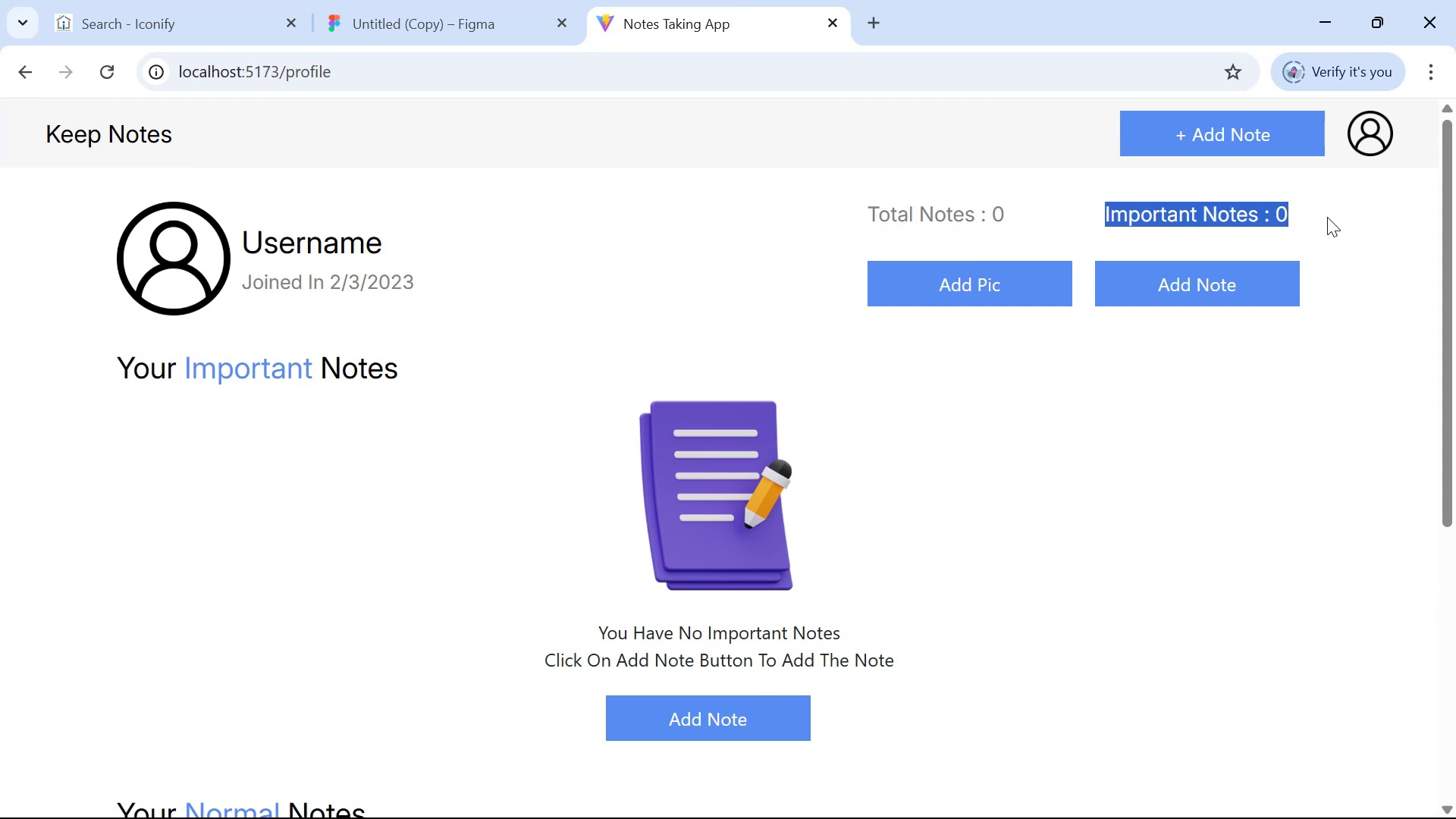 
left_click([1316, 234])
 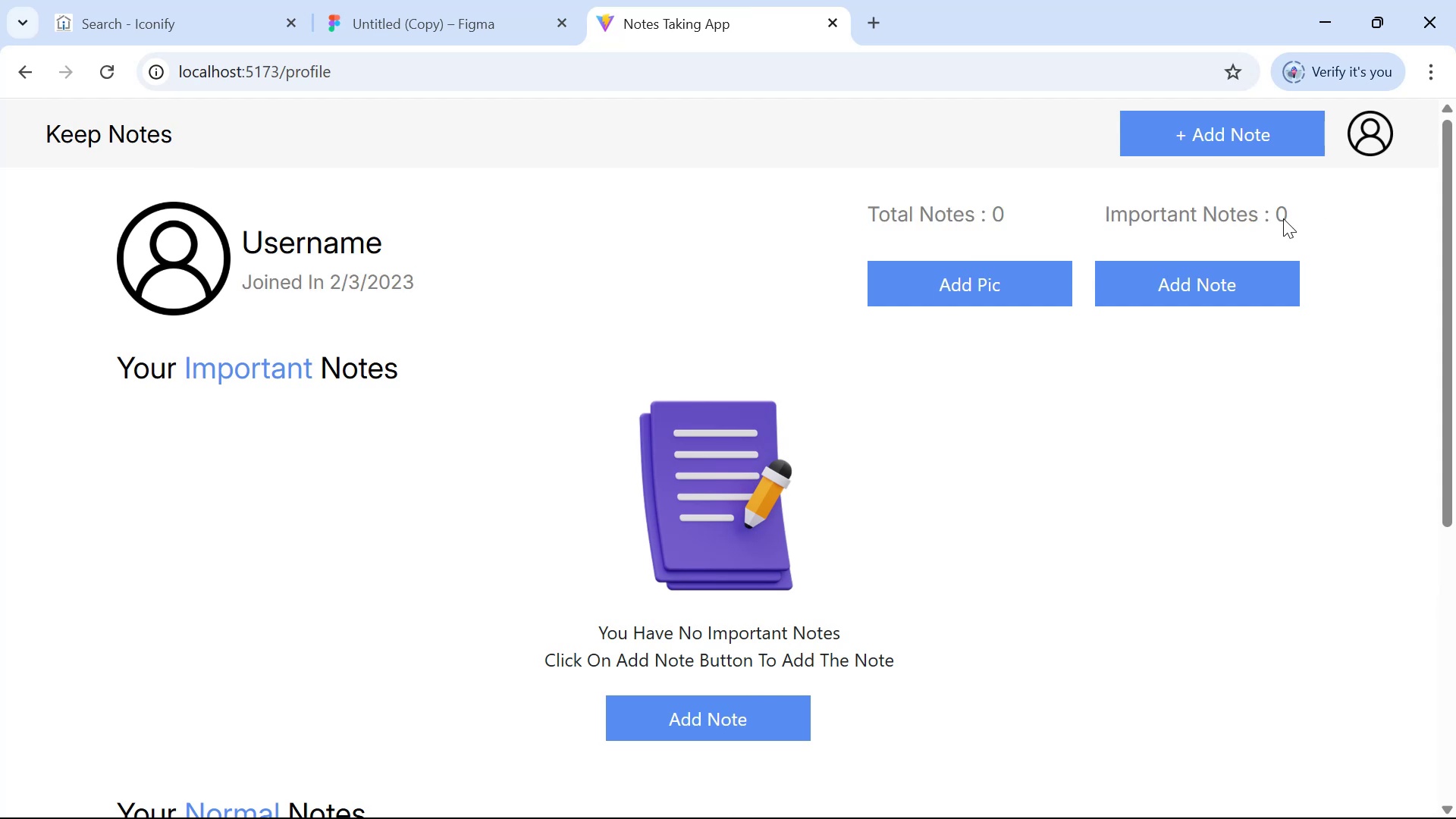 
left_click_drag(start_coordinate=[1309, 209], to_coordinate=[999, 209])
 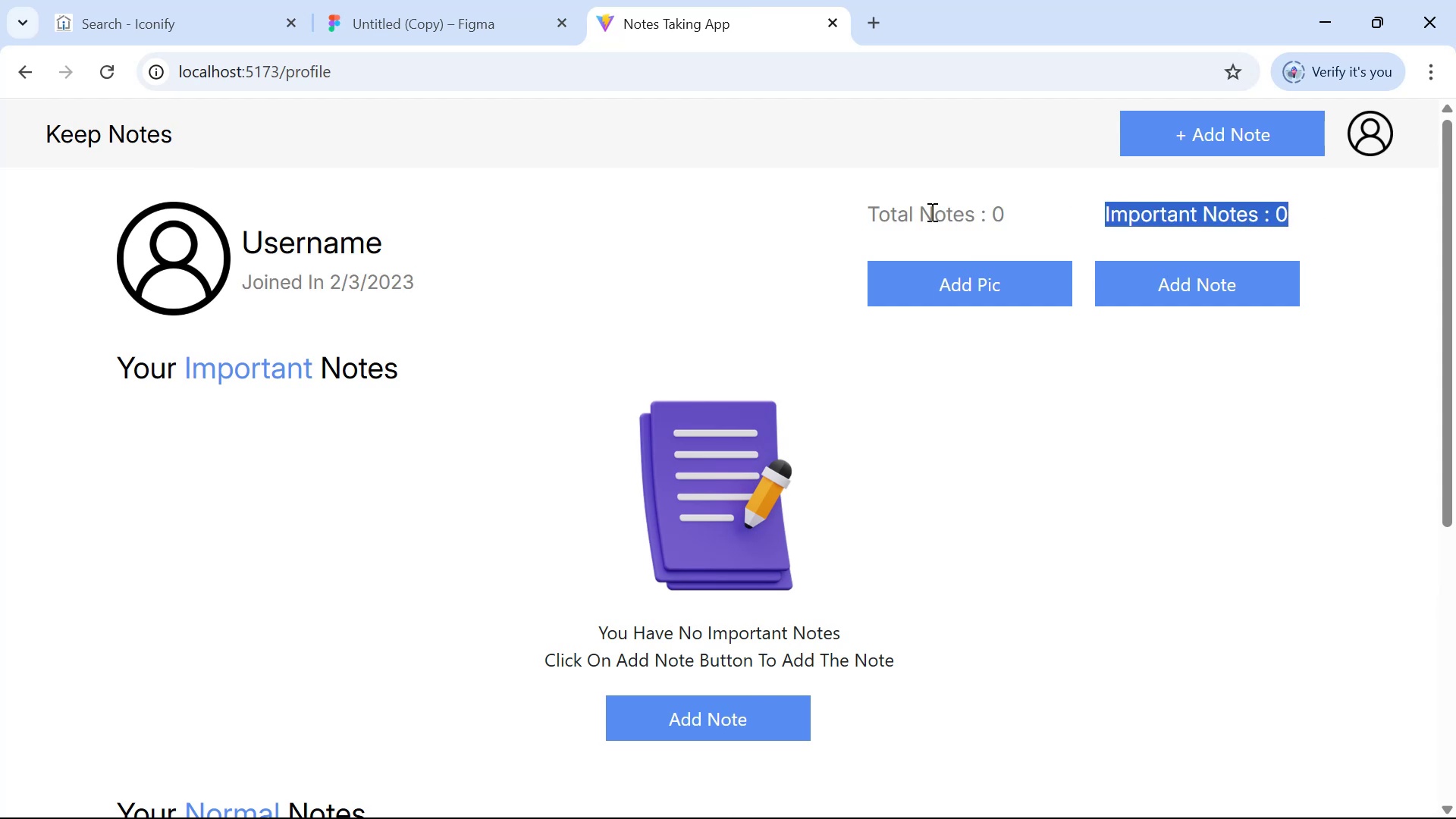 
left_click_drag(start_coordinate=[829, 214], to_coordinate=[1055, 212])
 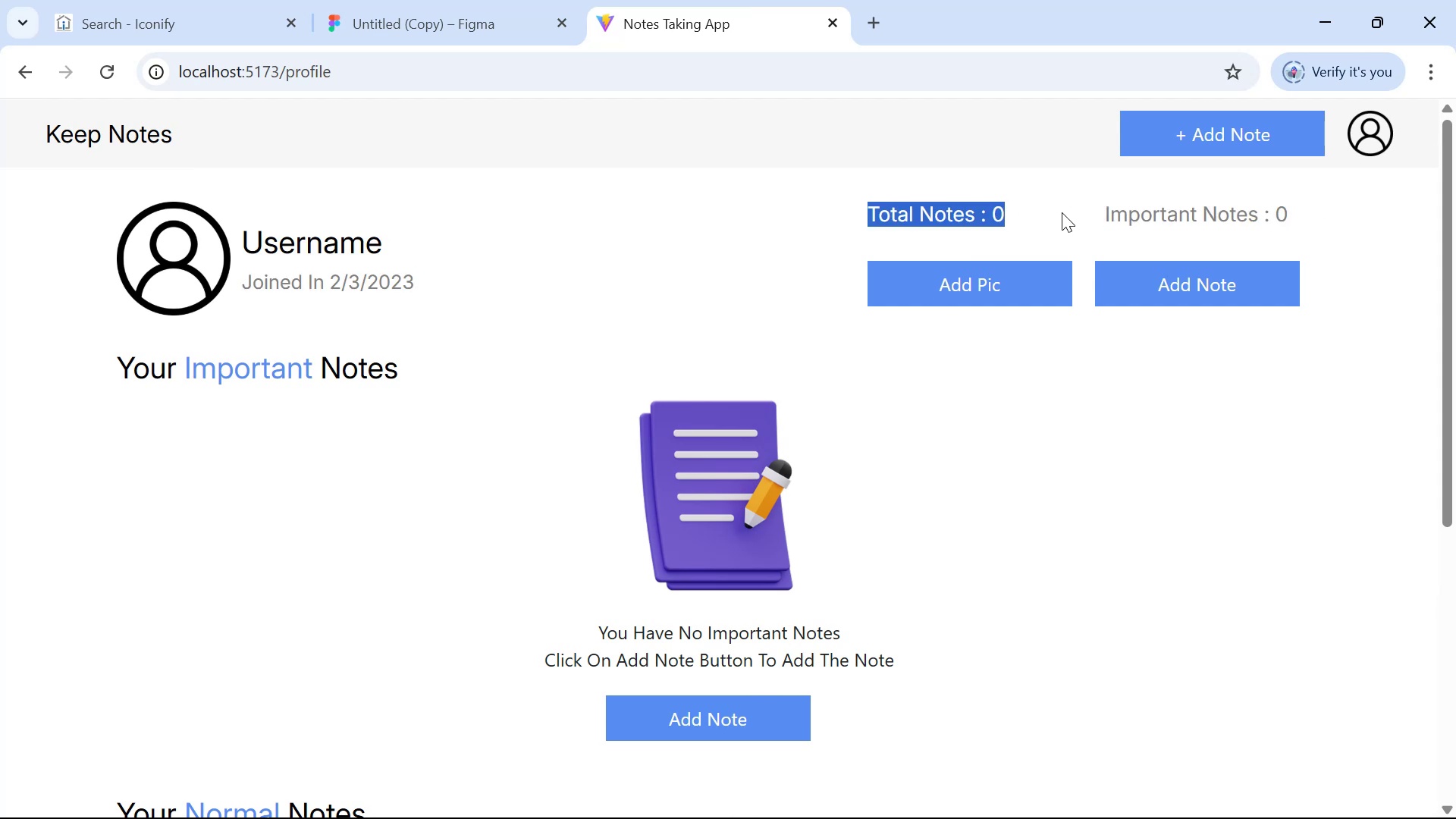 
left_click([1062, 212])
 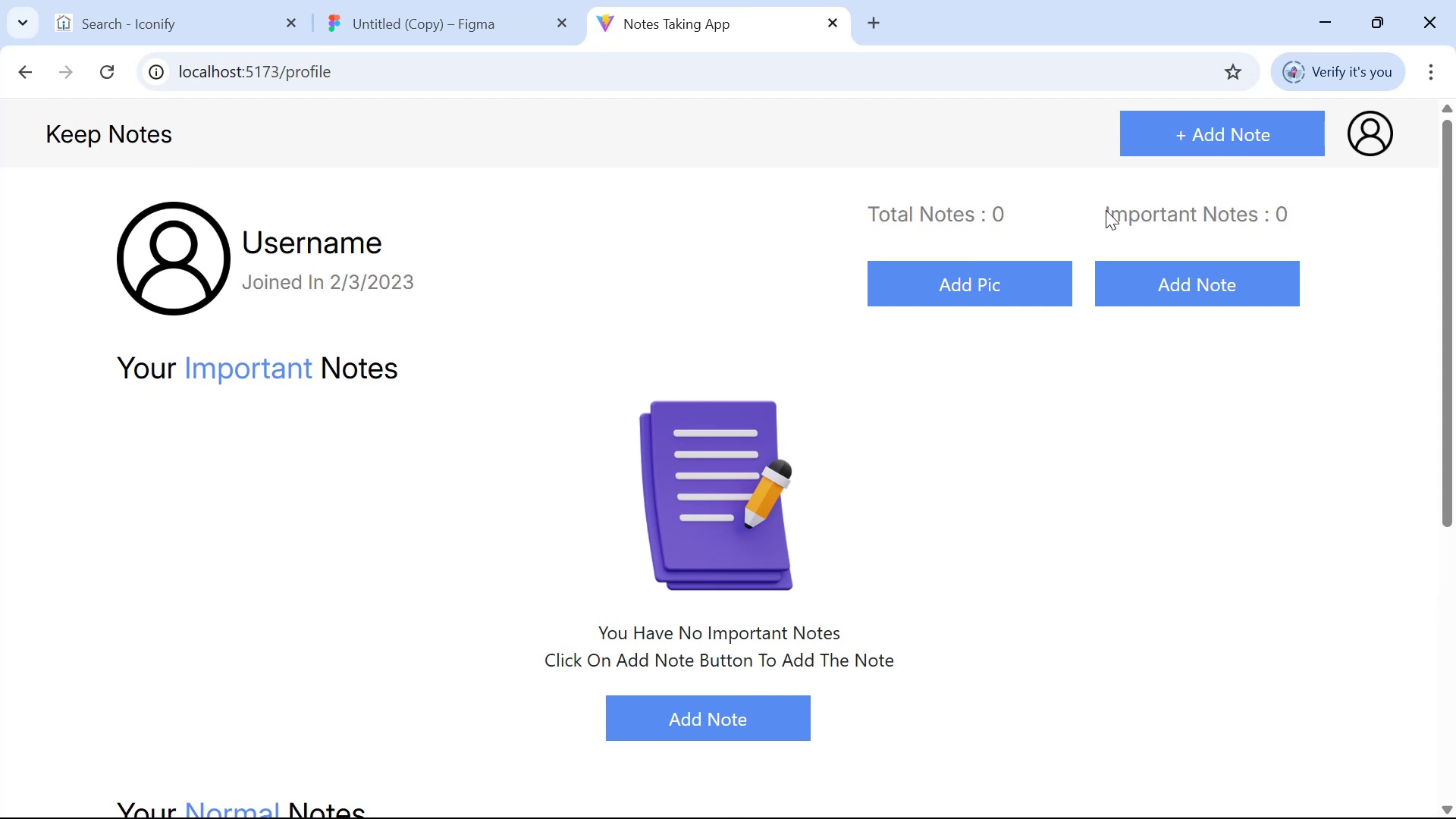 
left_click_drag(start_coordinate=[1118, 210], to_coordinate=[1242, 202])
 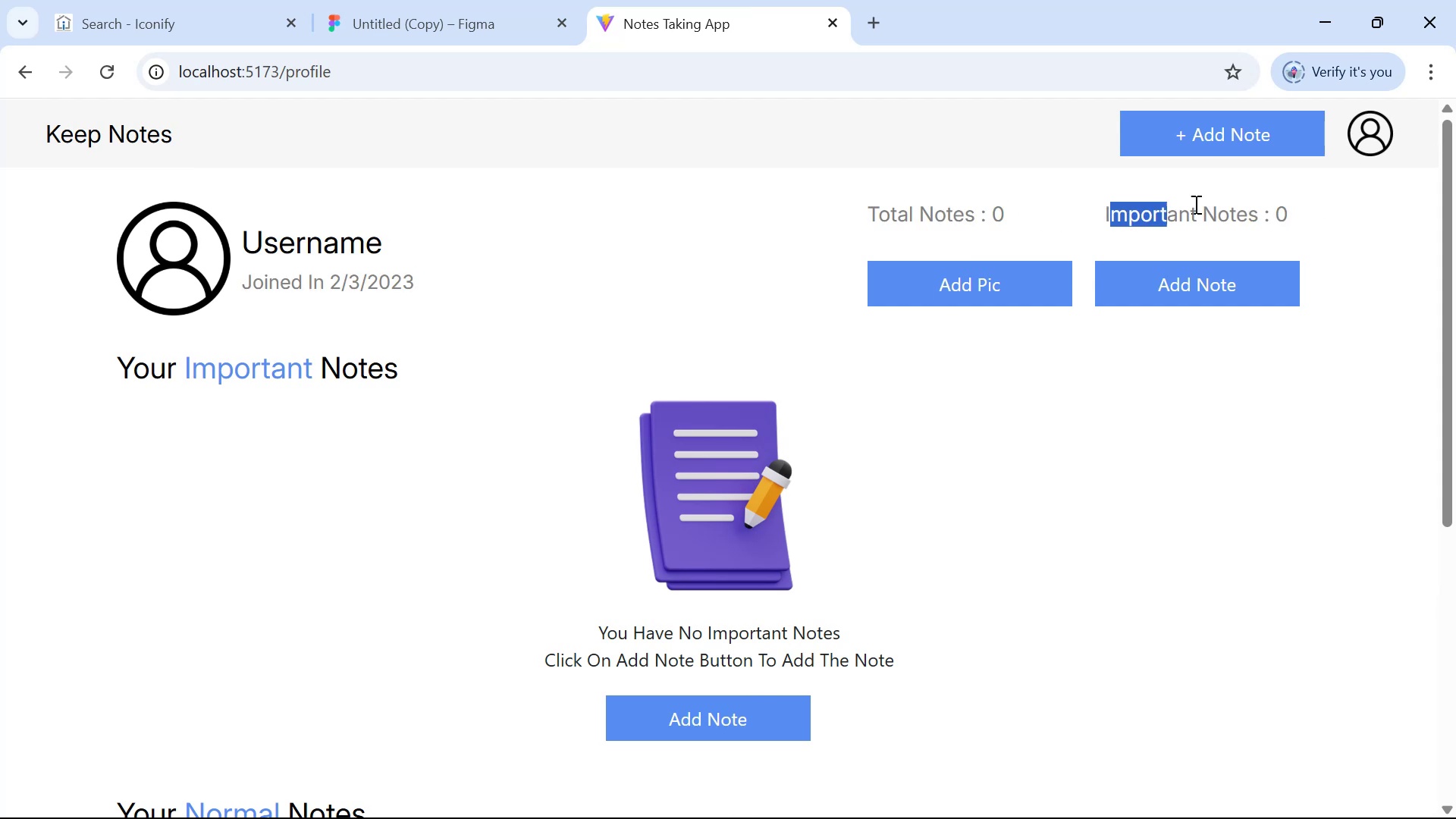 
left_click_drag(start_coordinate=[1306, 202], to_coordinate=[1323, 203])
 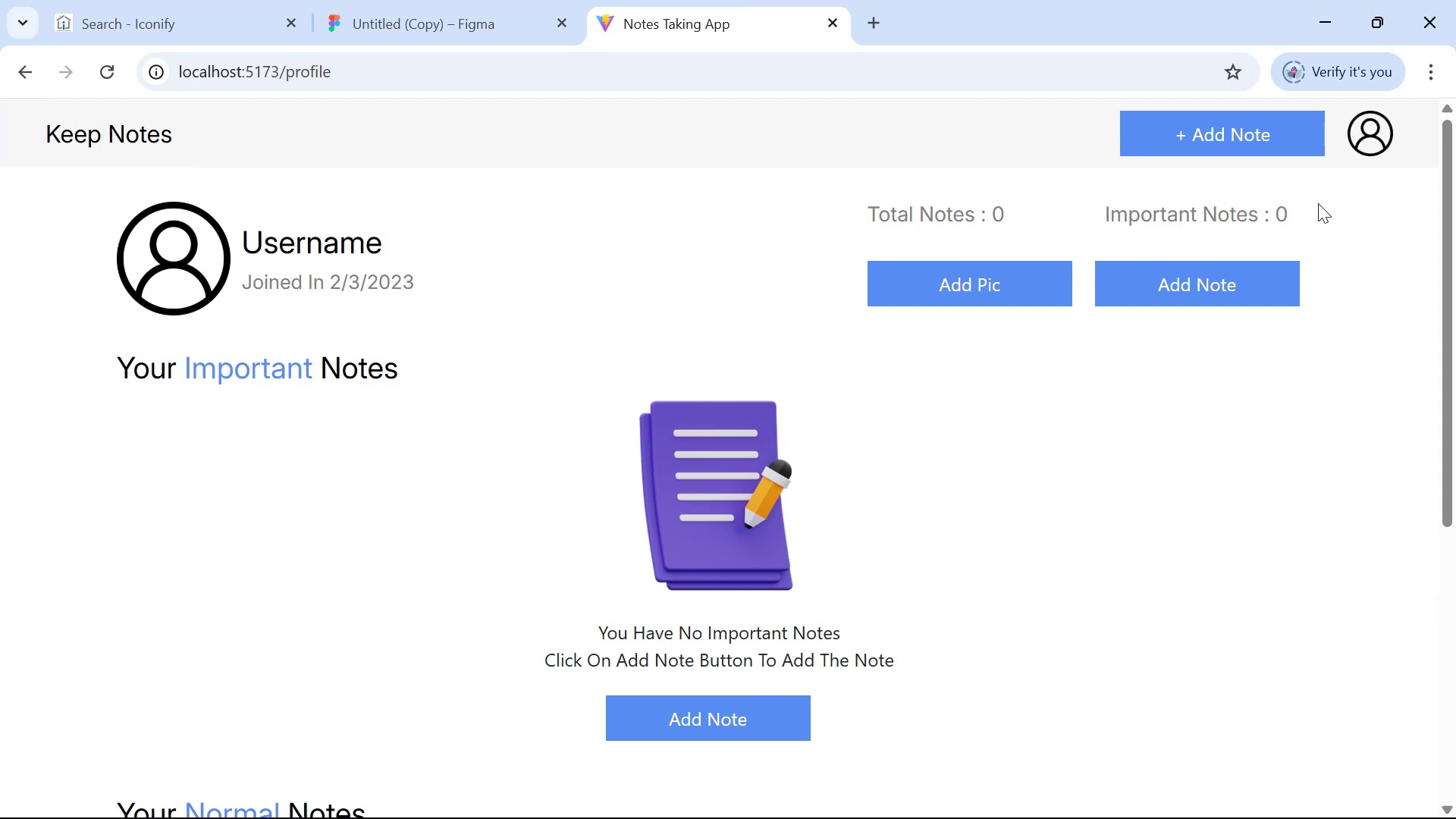 
left_click_drag(start_coordinate=[1325, 203], to_coordinate=[1047, 202])
 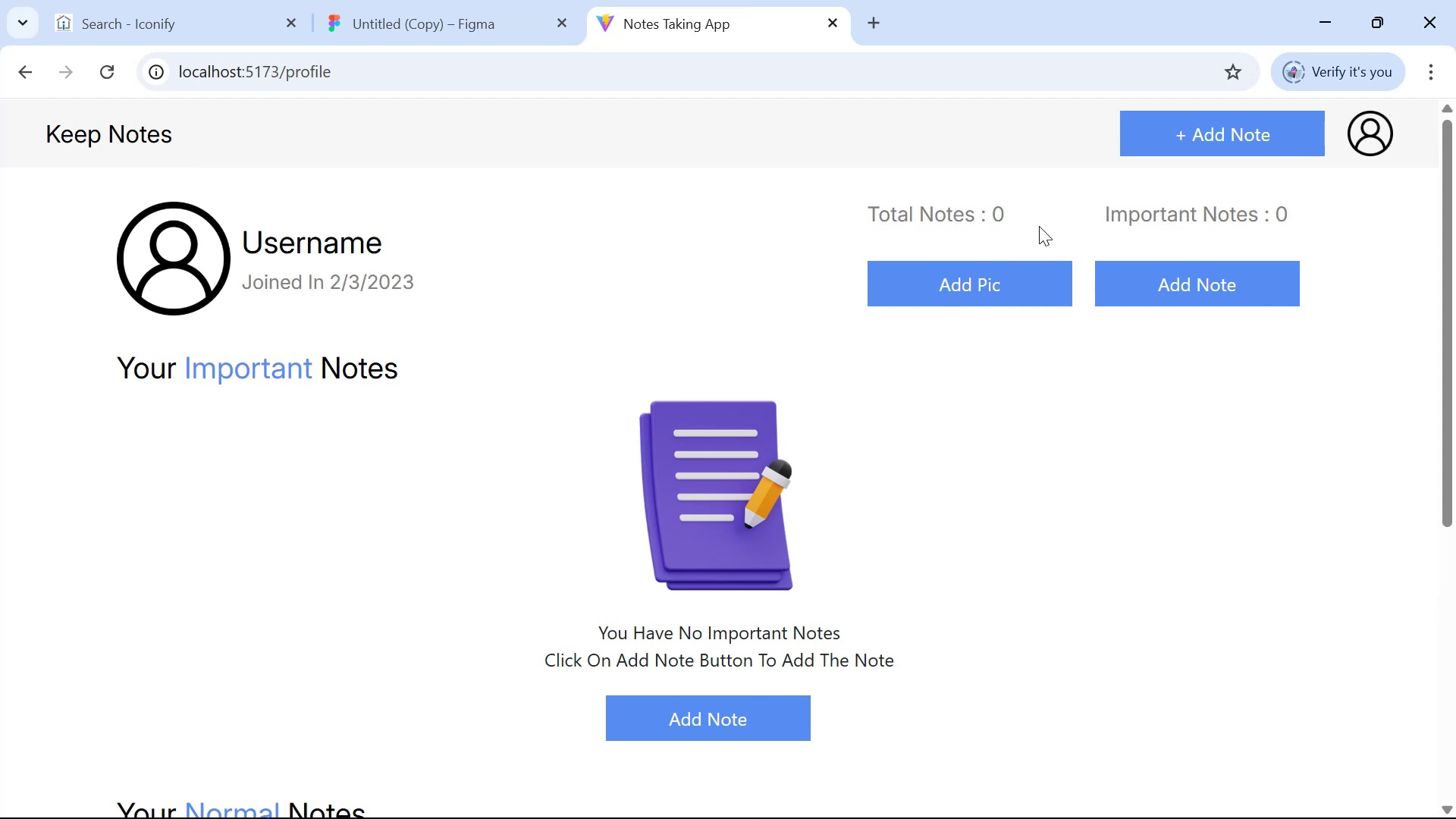 
double_click([1039, 228])
 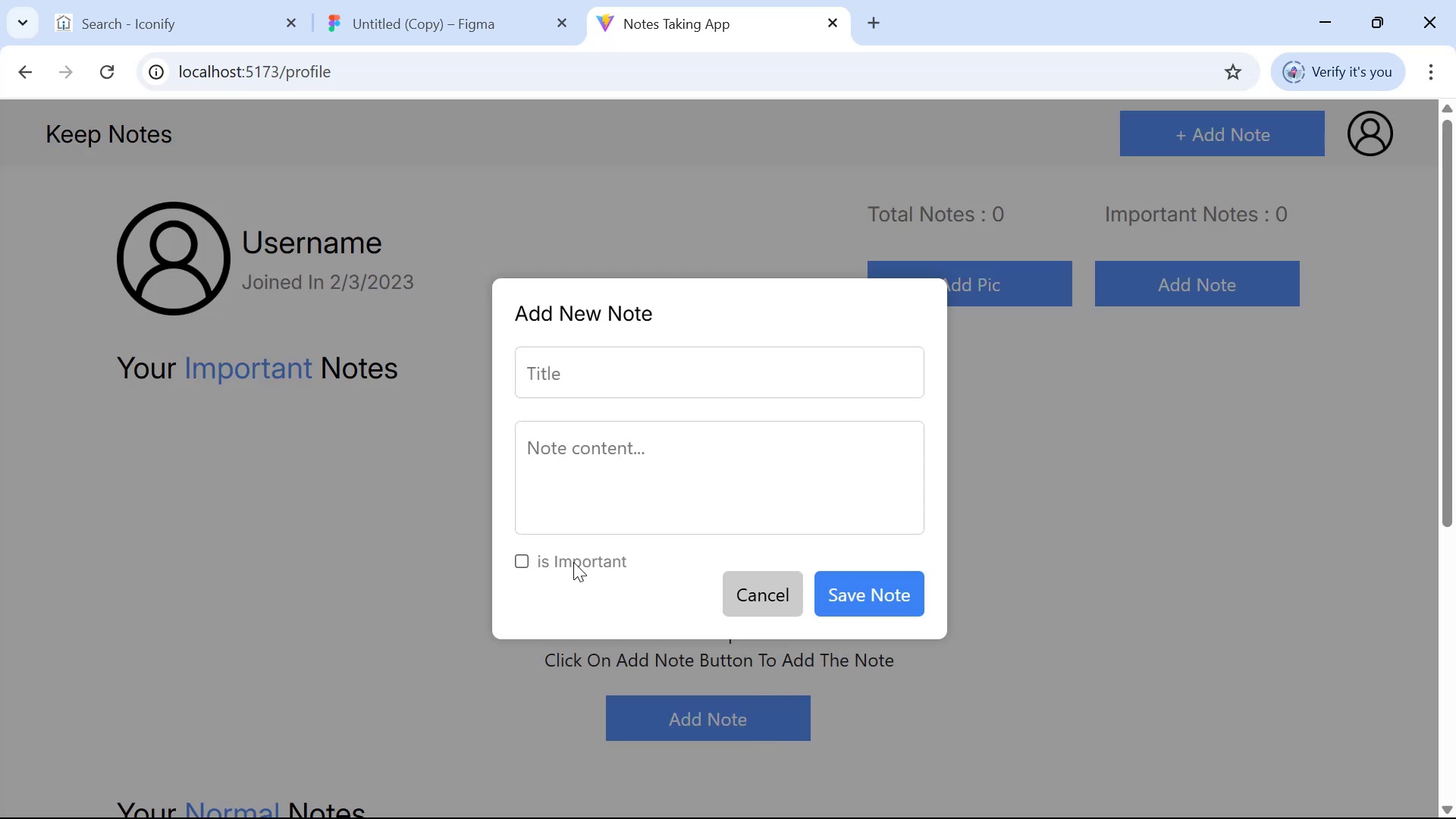 
type(Web Deisgn )
key(Backspace)
 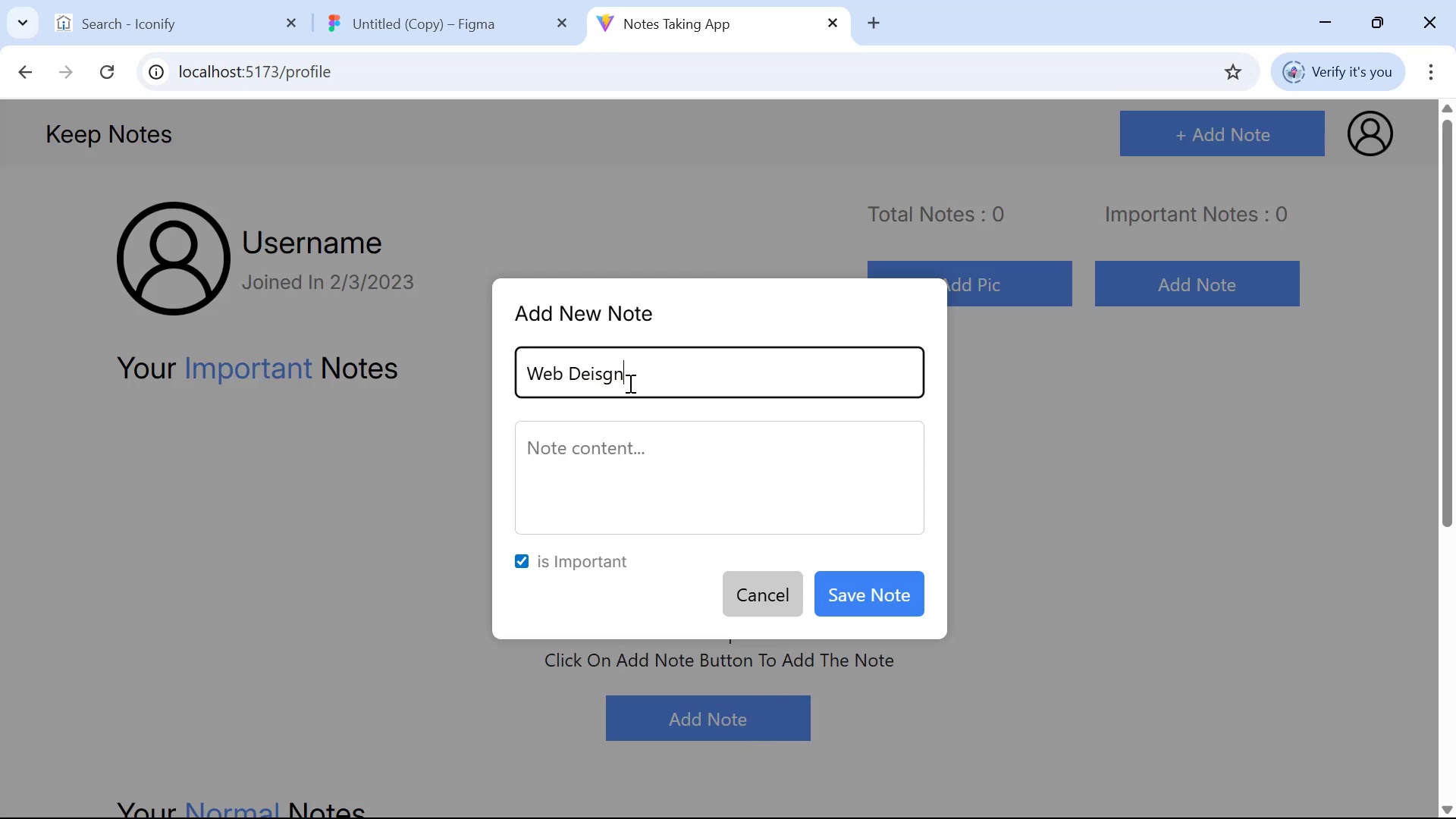 
left_click_drag(start_coordinate=[642, 486], to_coordinate=[642, 491])
 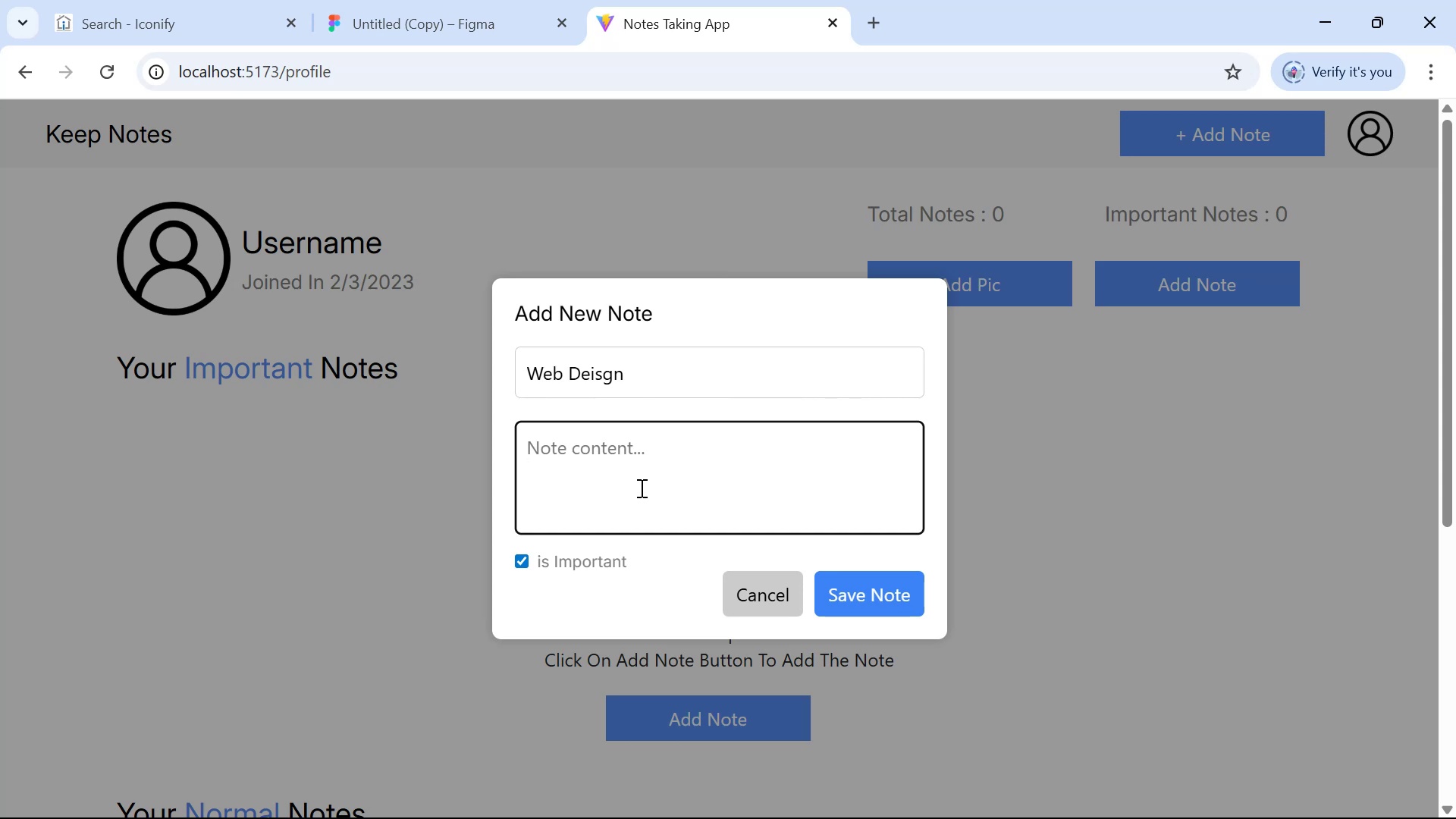 
wait(24.86)
 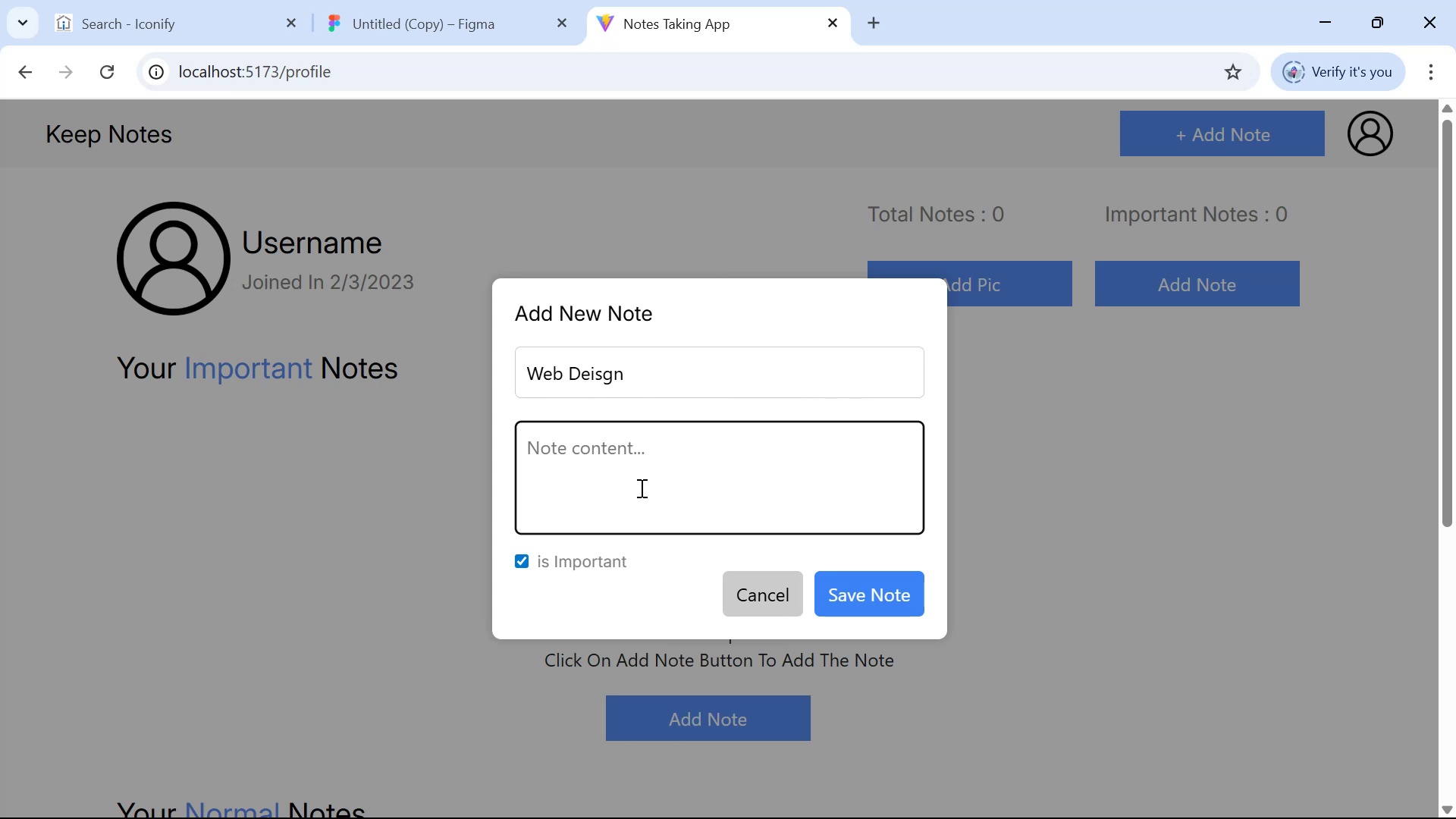 
type(x)
key(Backspace)
key(Backspace)
type(W)
key(Backspace)
type(Figma )
key(Backspace)
 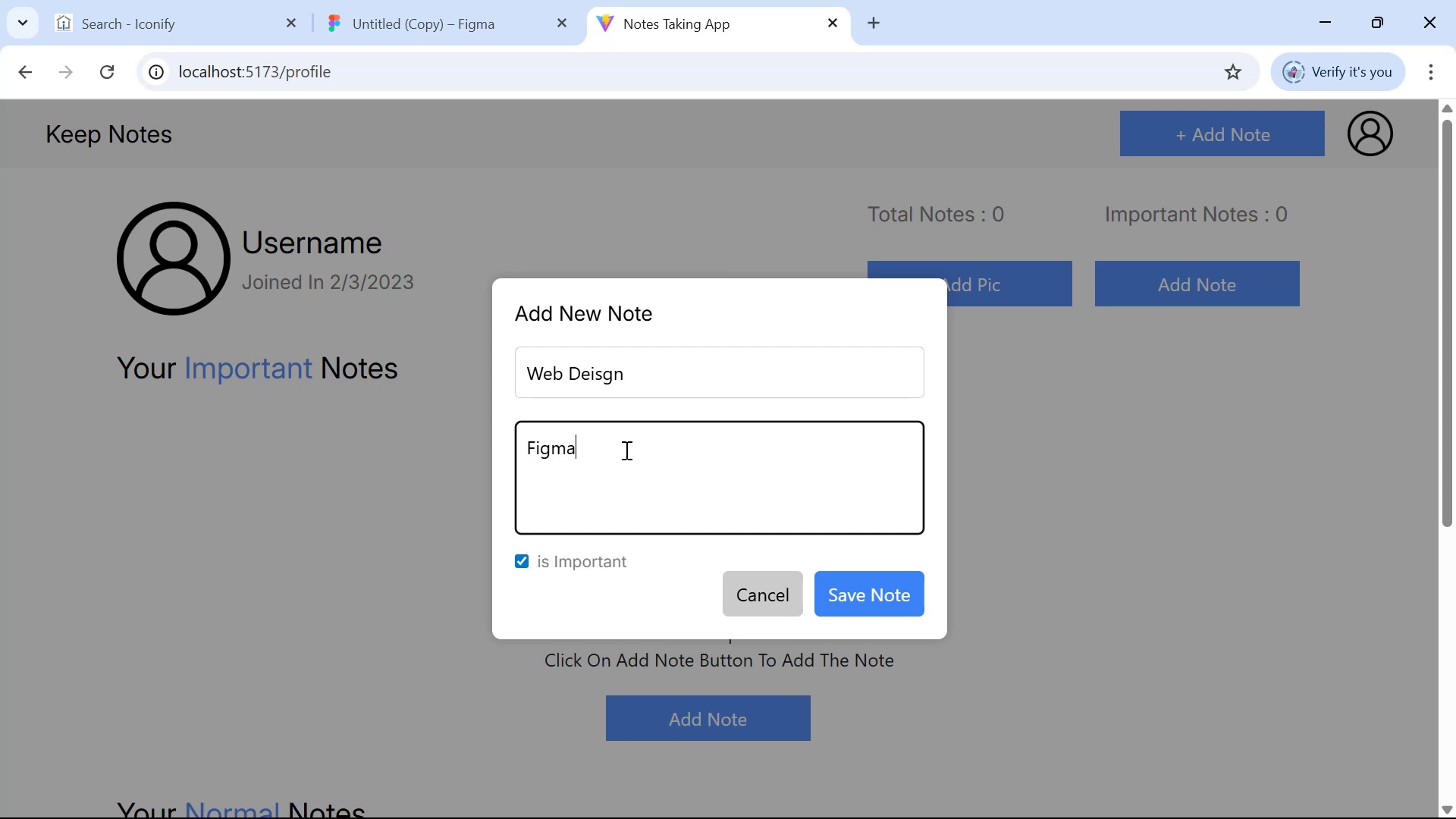 
left_click([883, 601])
 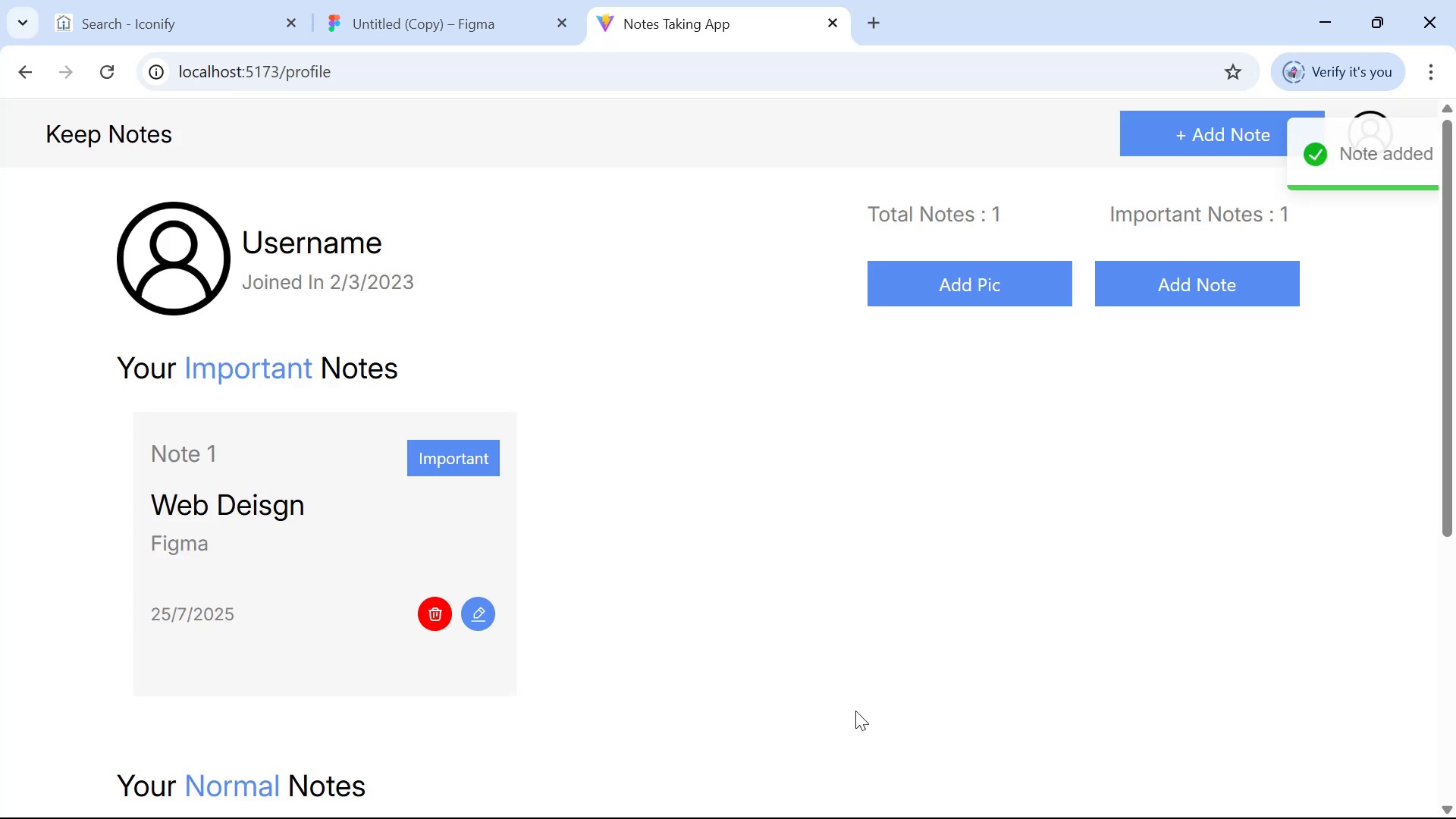 
scroll: coordinate [793, 559], scroll_direction: down, amount: 5.0
 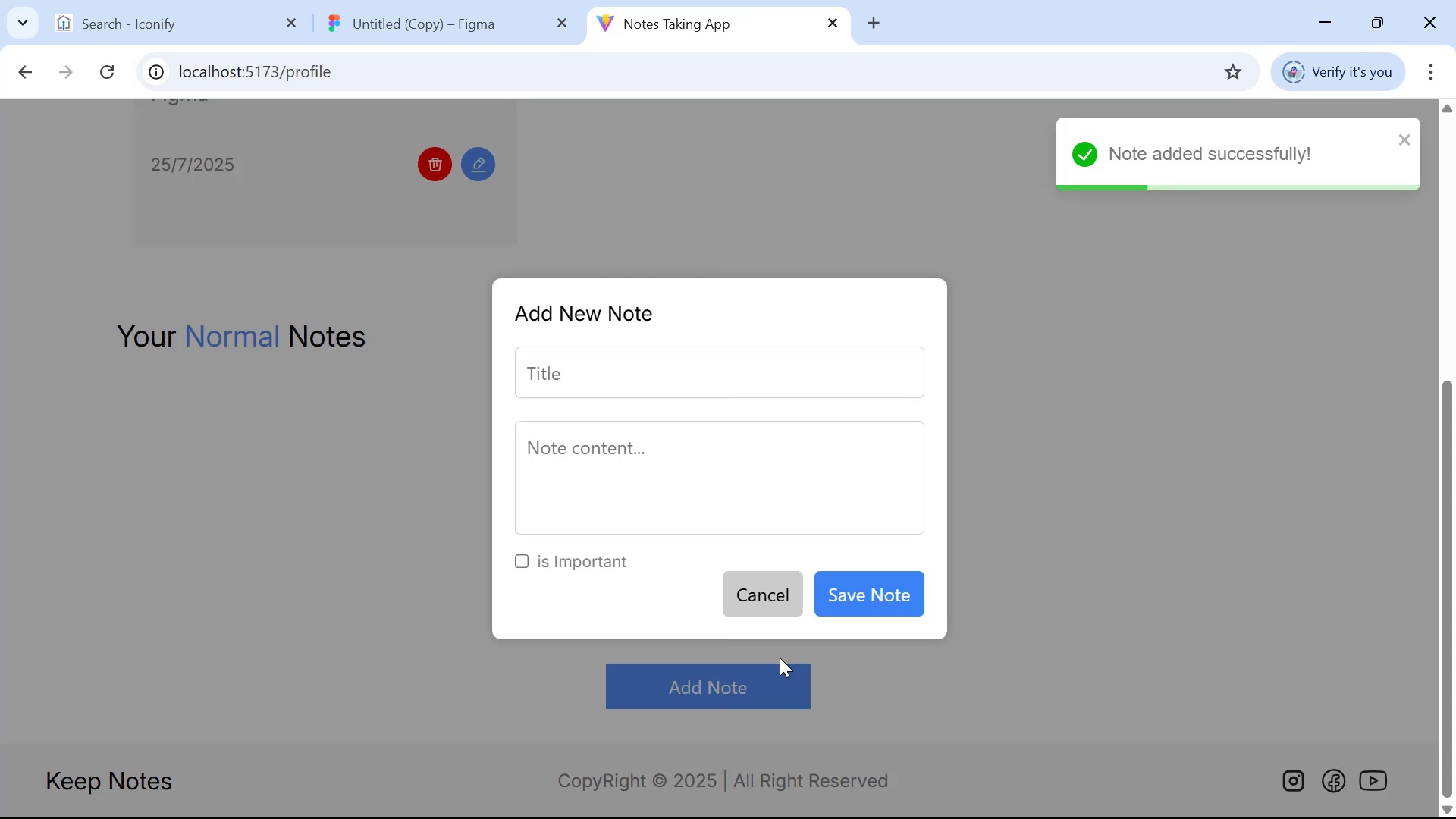 
left_click([651, 372])
 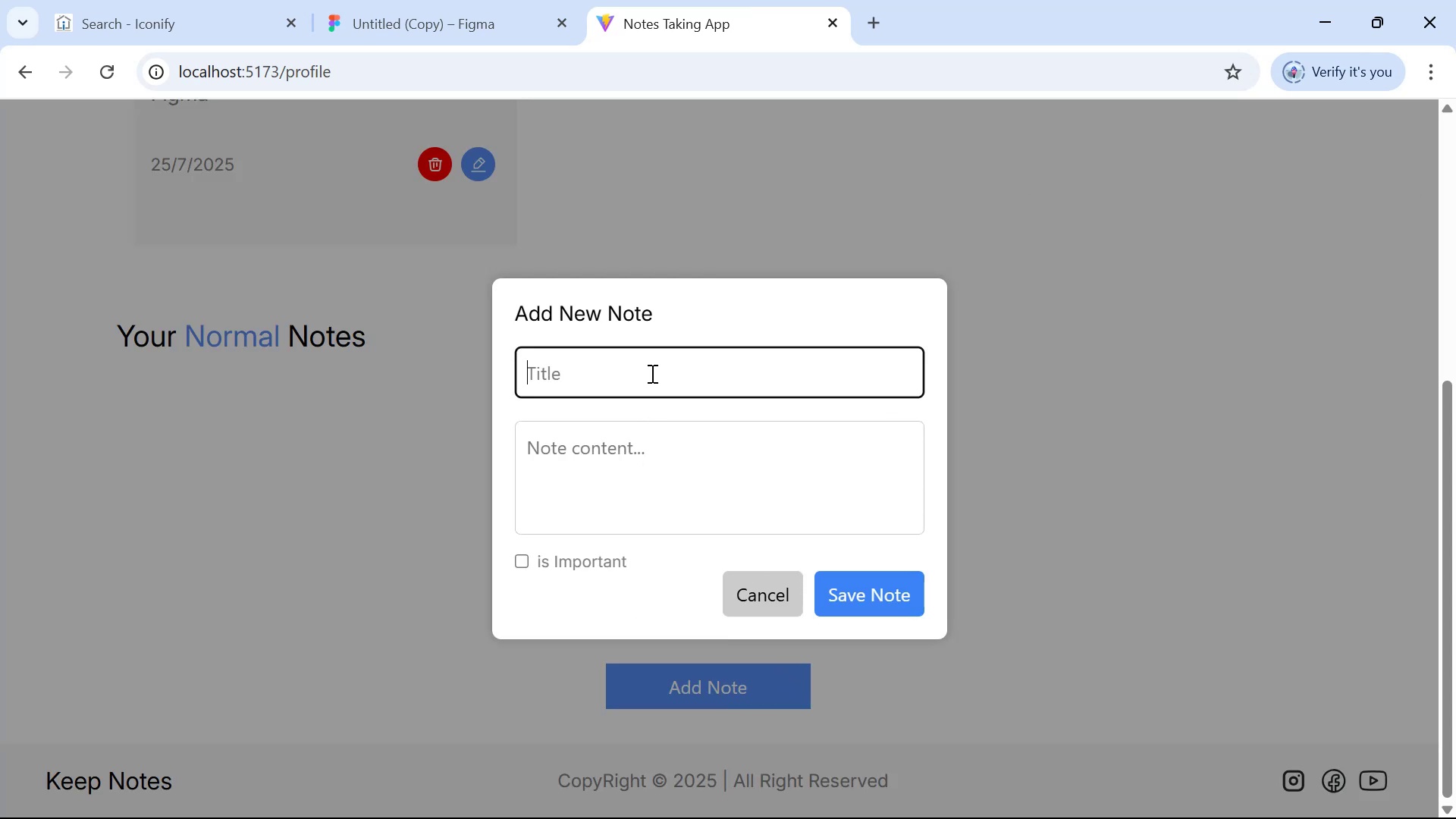 
key(Shift+W)
 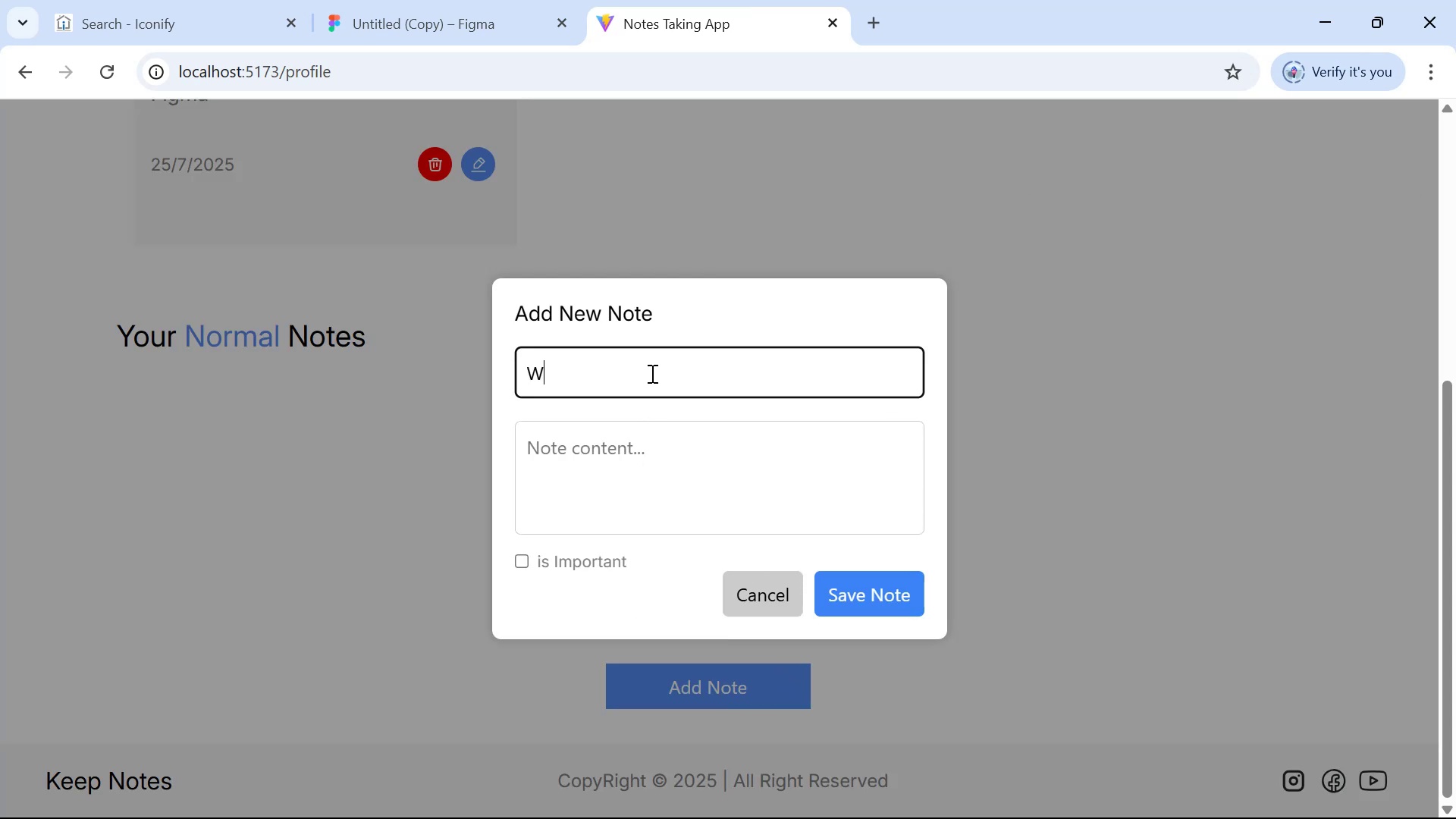 
key(Backspace)
 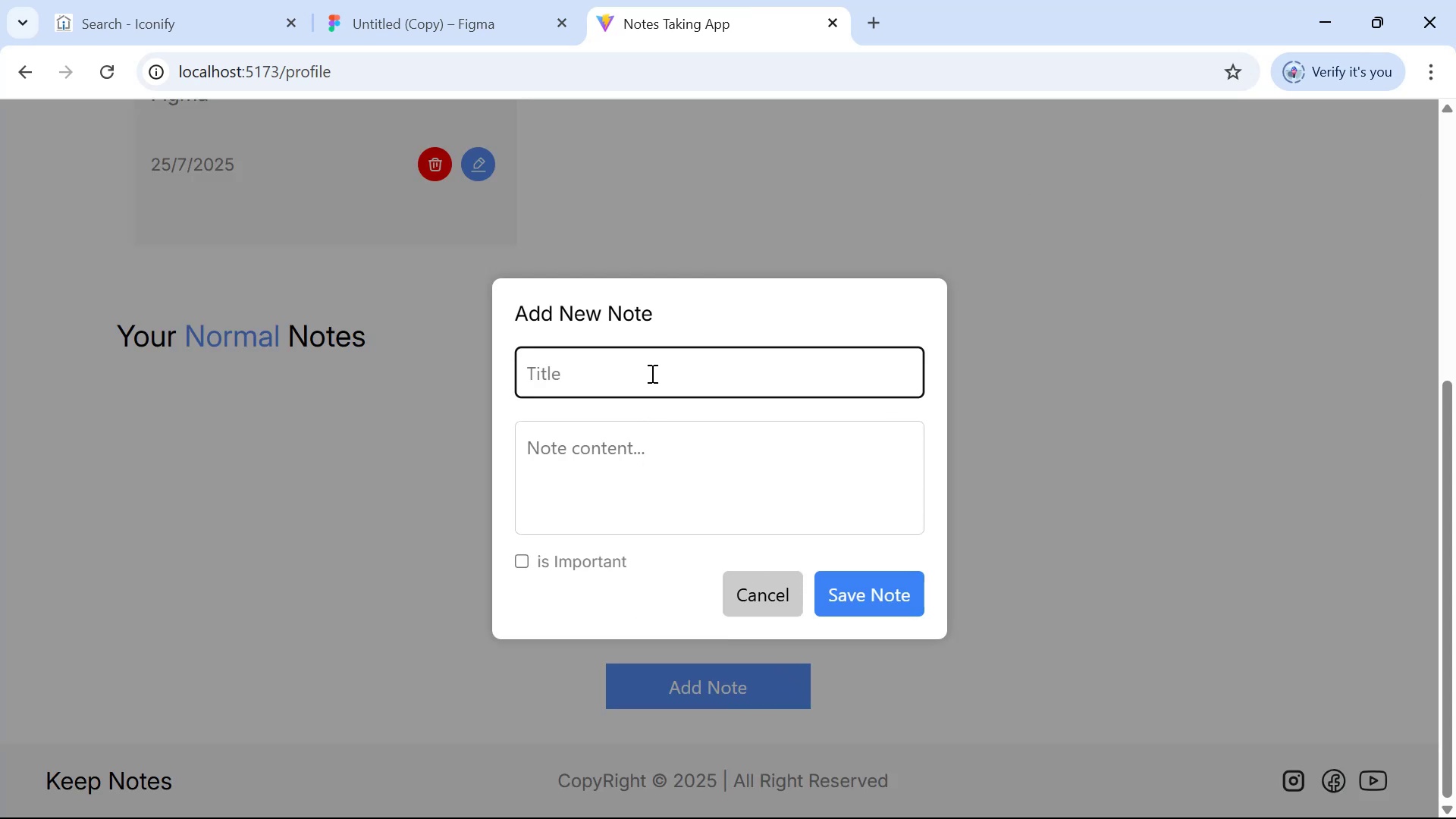 
hold_key(key=ShiftLeft, duration=0.73)
 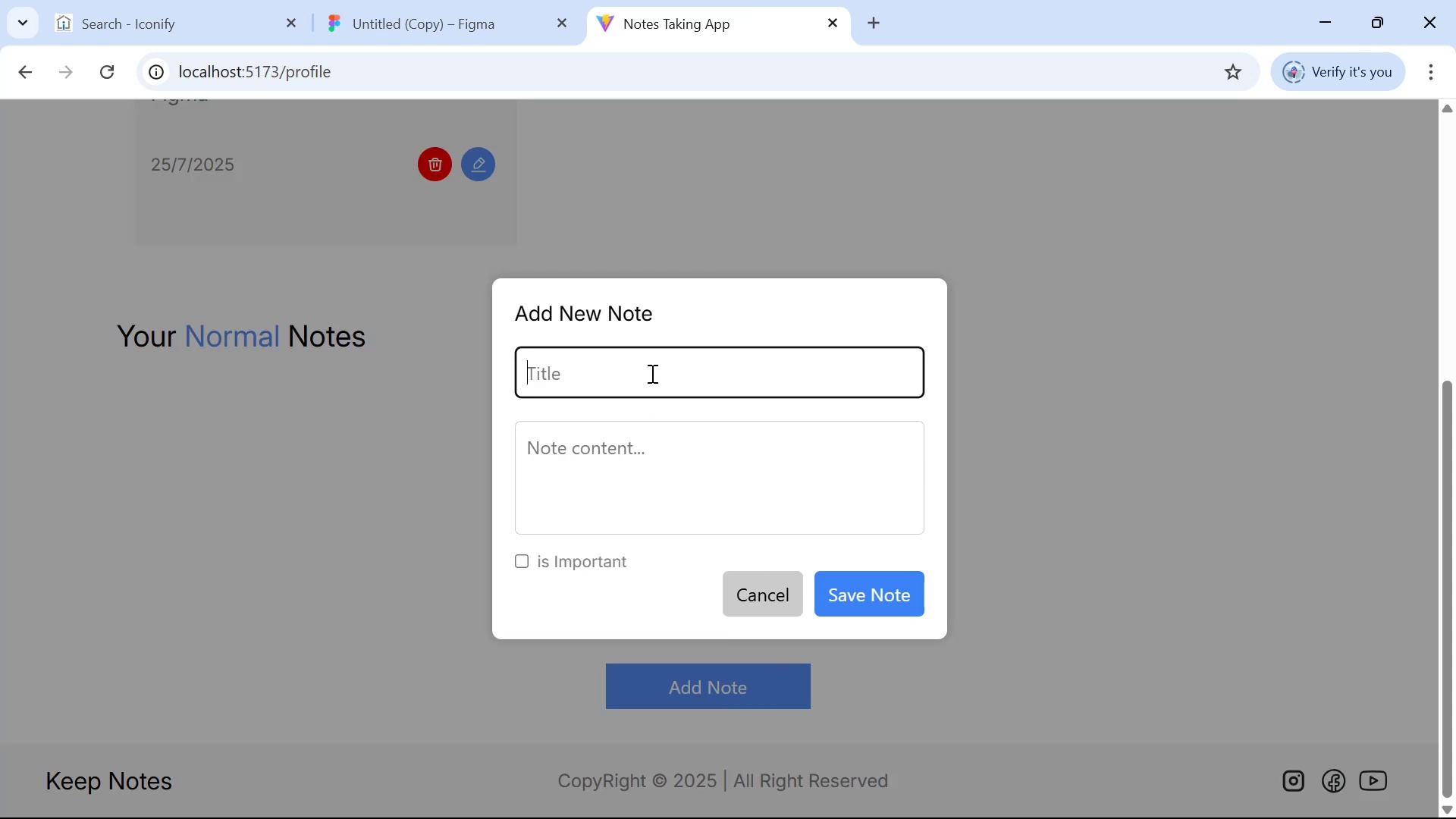 
hold_key(key=ShiftLeft, duration=0.41)
 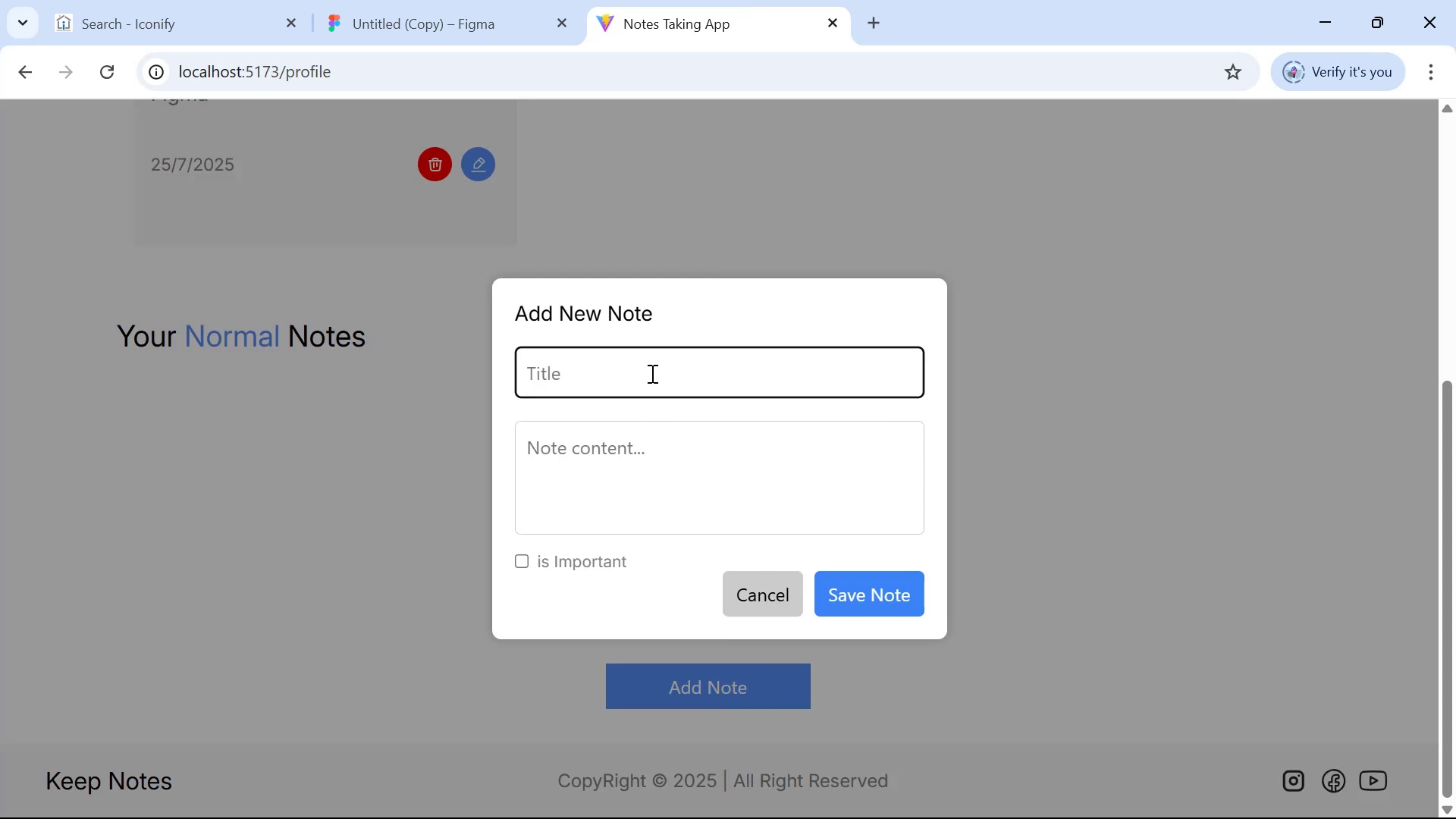 
type(UiUxFigma)
 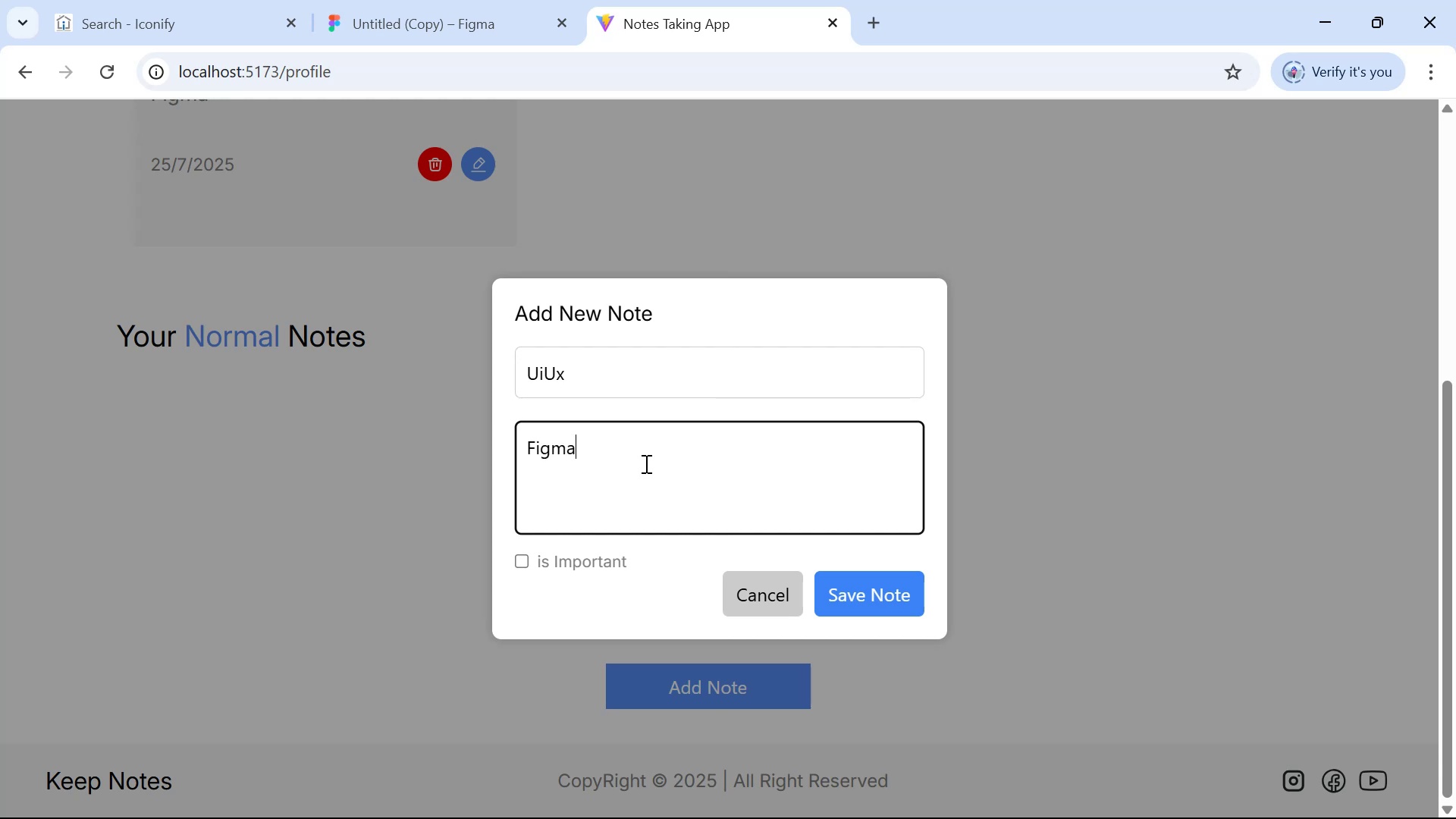 
left_click_drag(start_coordinate=[637, 462], to_coordinate=[641, 463])
 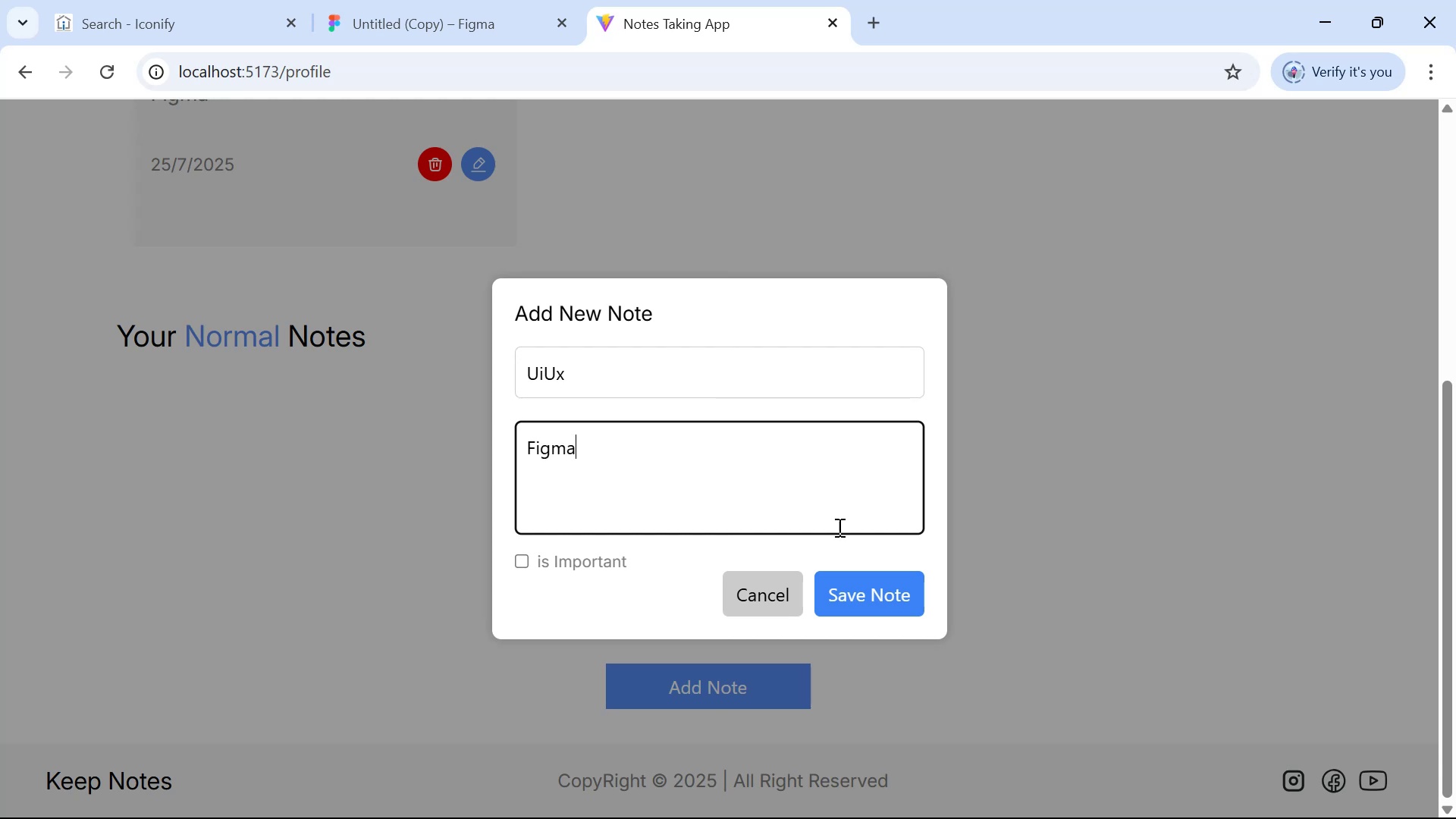 
left_click([863, 596])
 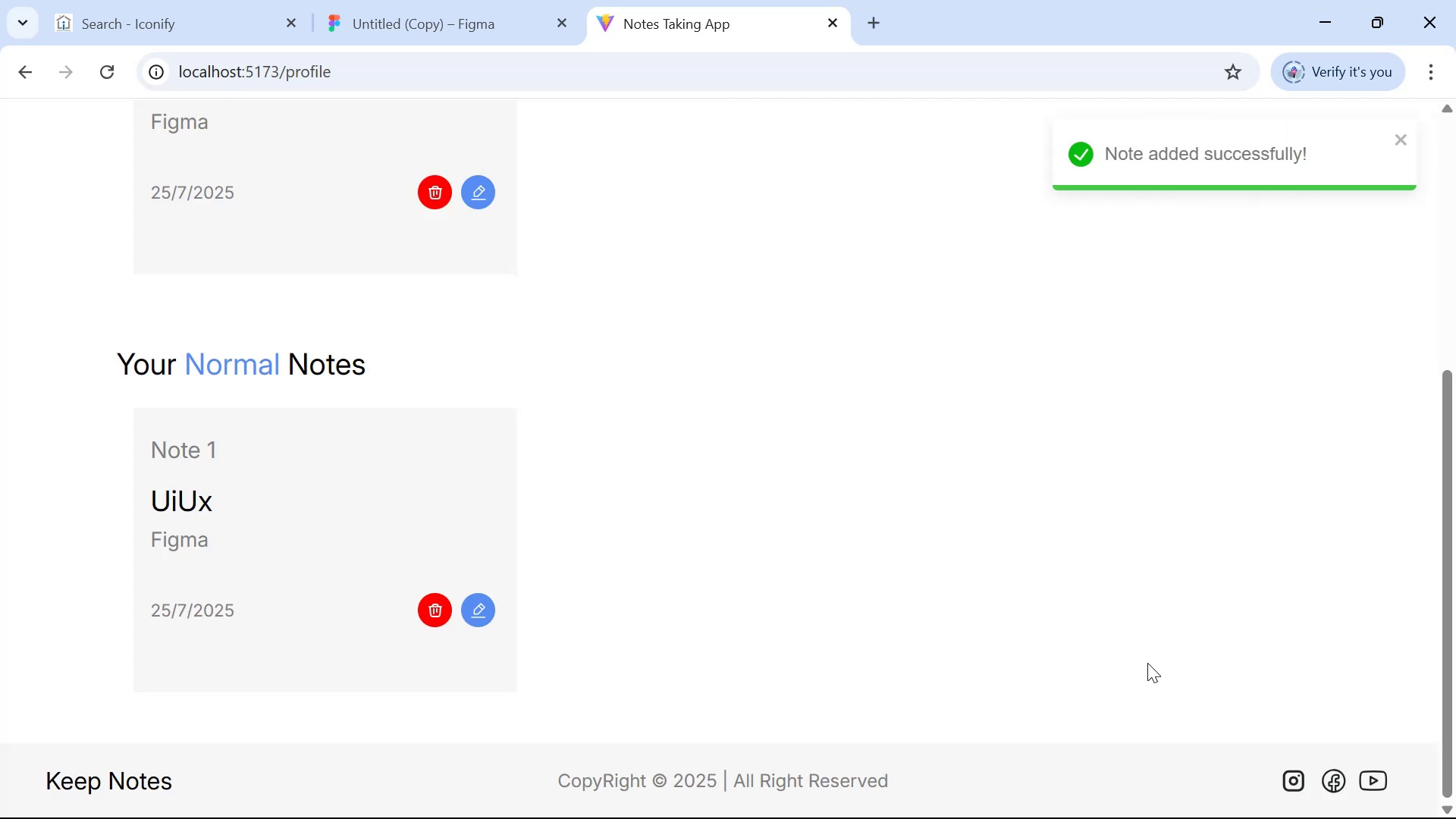 
scroll: coordinate [1170, 604], scroll_direction: up, amount: 9.0
 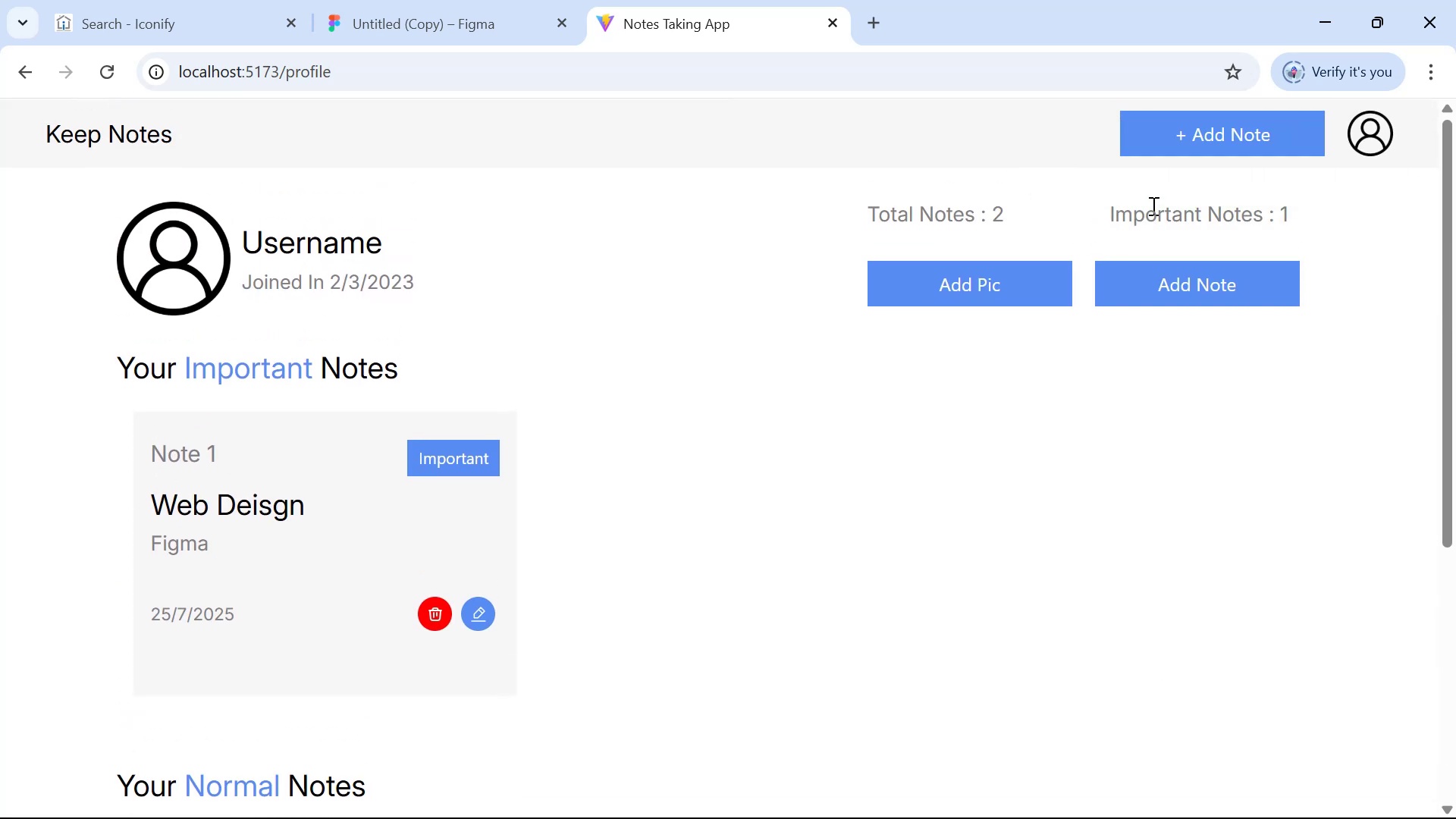 
left_click_drag(start_coordinate=[1306, 208], to_coordinate=[991, 196])
 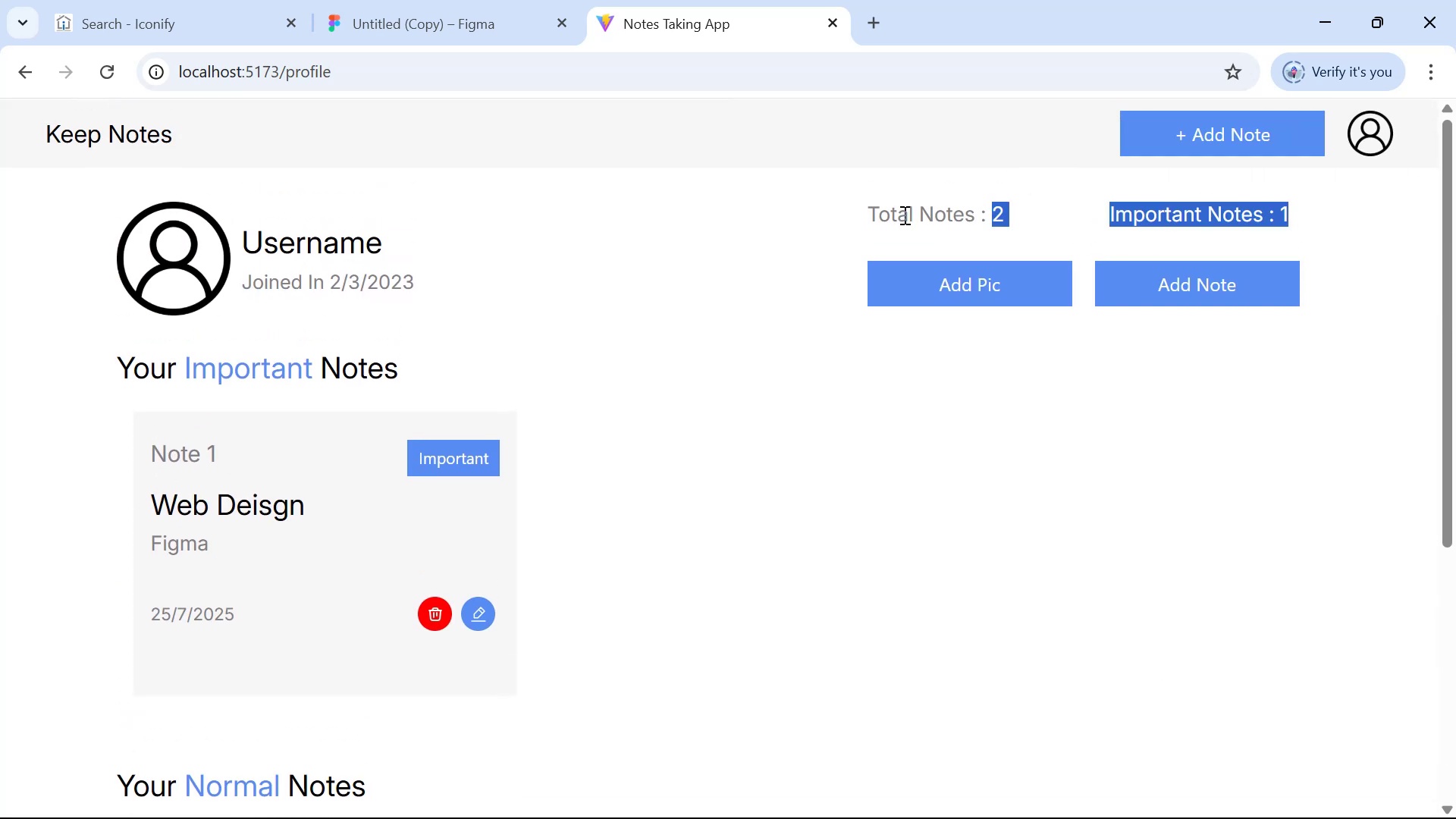 
left_click_drag(start_coordinate=[852, 218], to_coordinate=[1082, 218])
 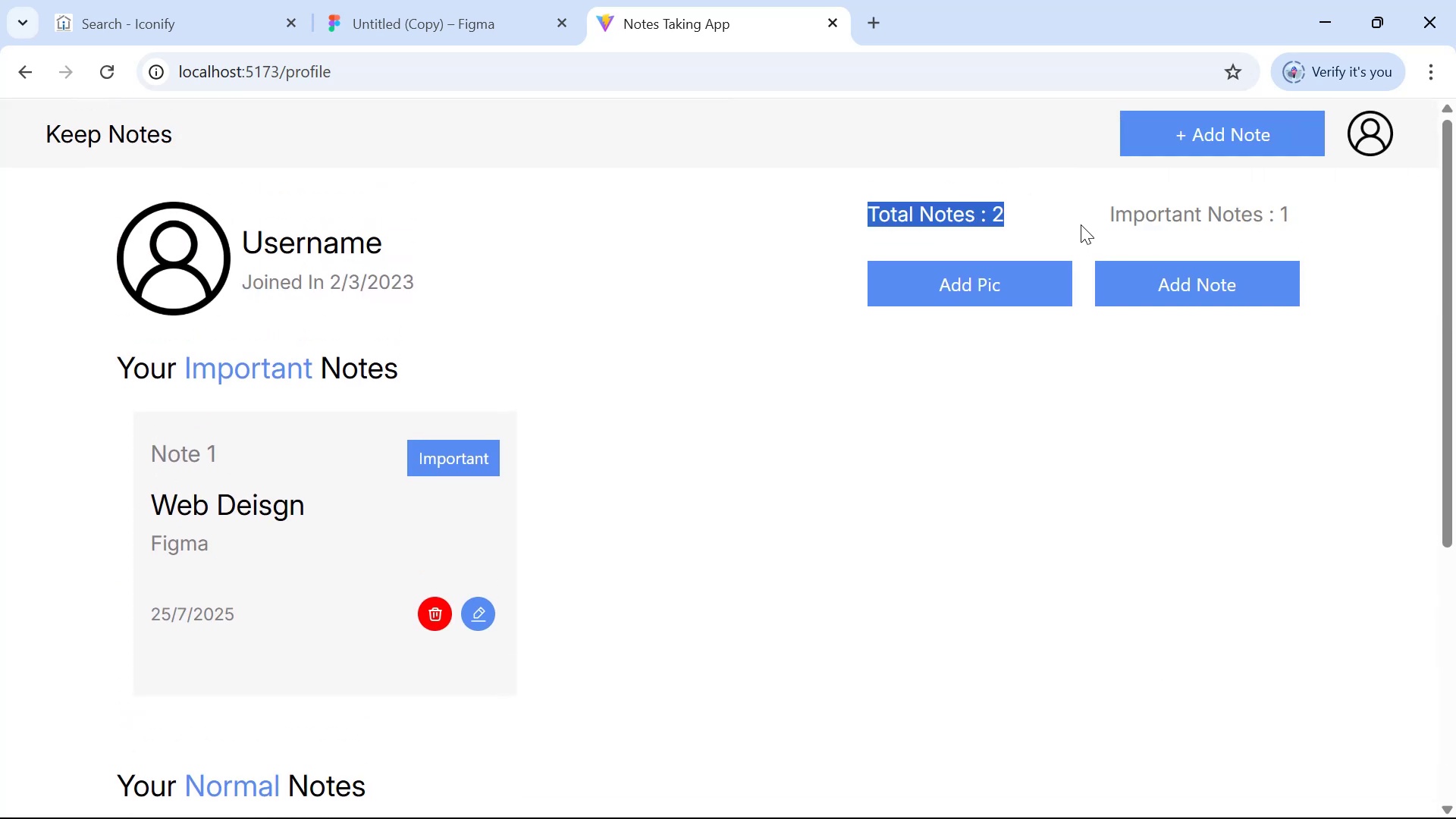 
left_click([1076, 237])
 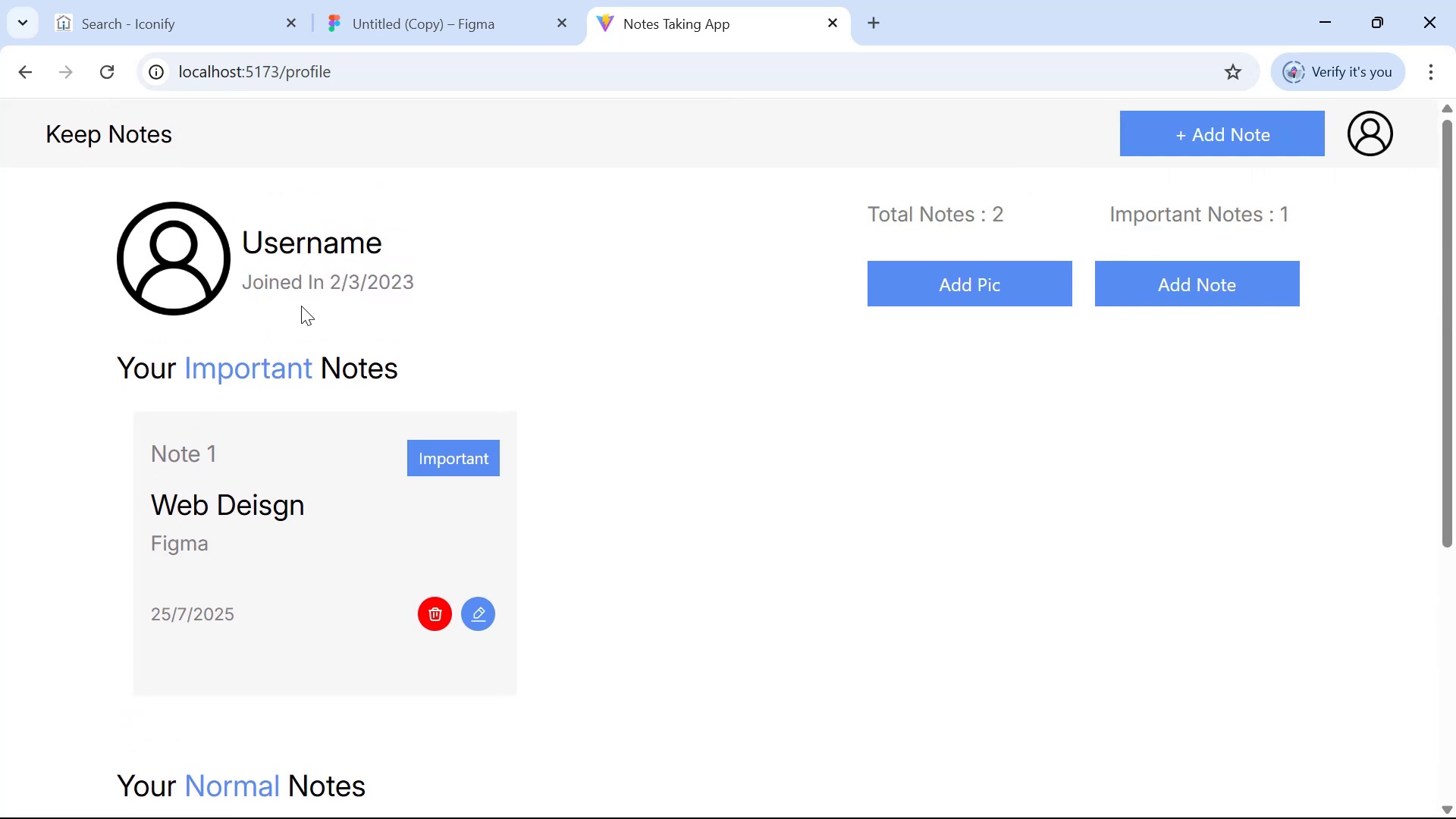 
left_click_drag(start_coordinate=[230, 287], to_coordinate=[573, 312])
 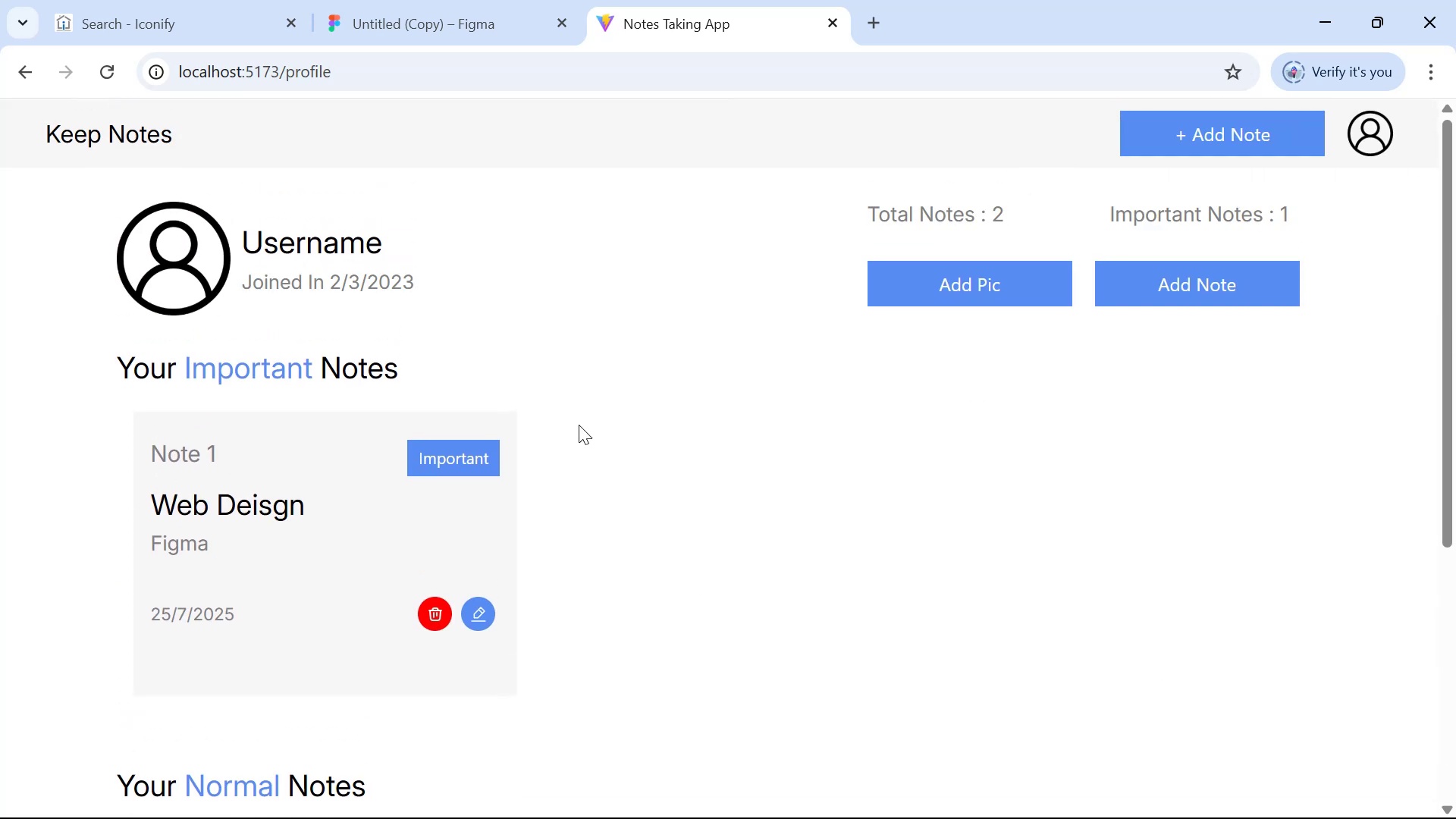 
left_click_drag(start_coordinate=[449, 275], to_coordinate=[169, 276])
 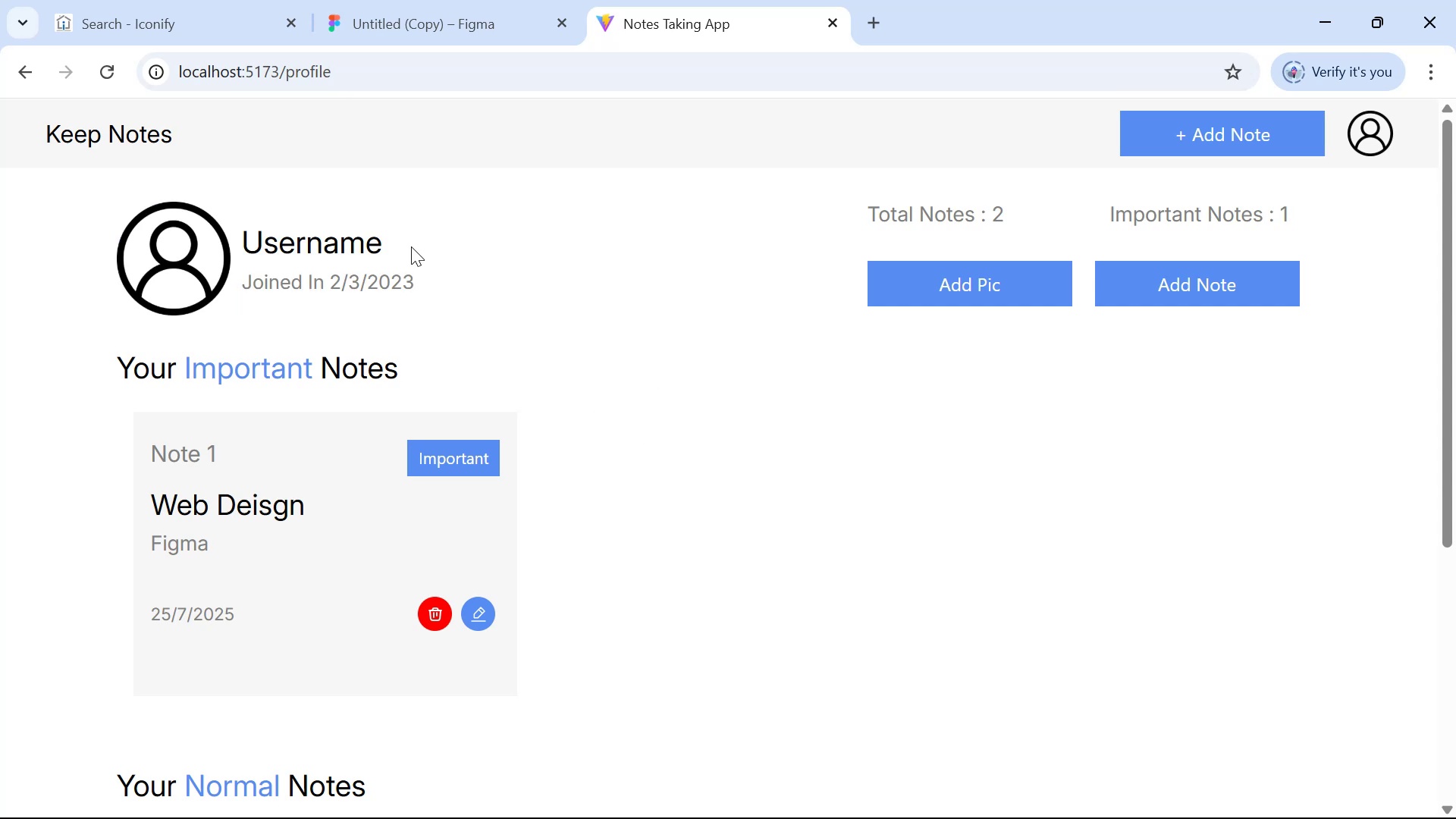 
left_click([144, 147])
 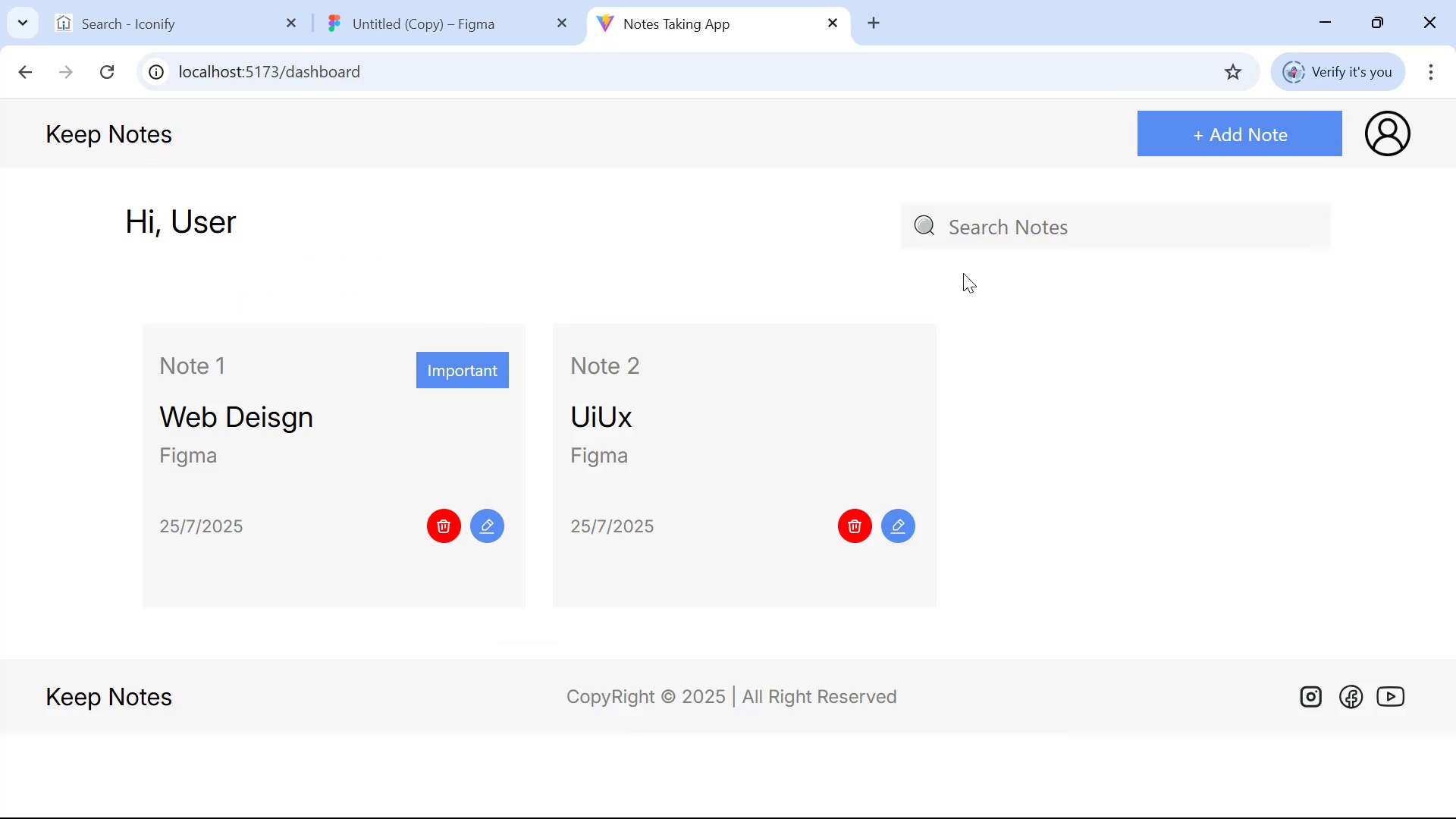 
key(Alt+AltLeft)
 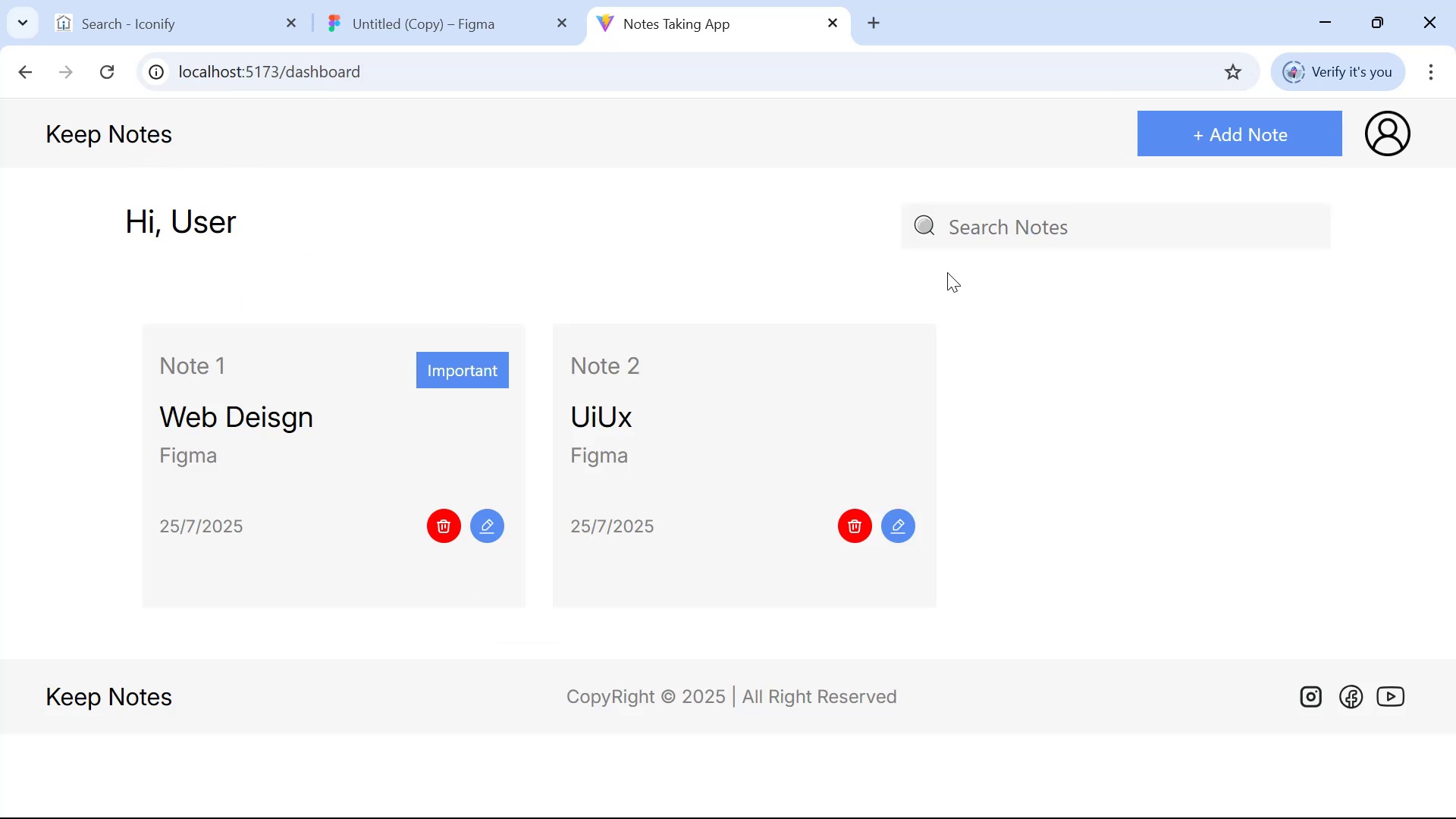 
key(Alt+Tab)
 